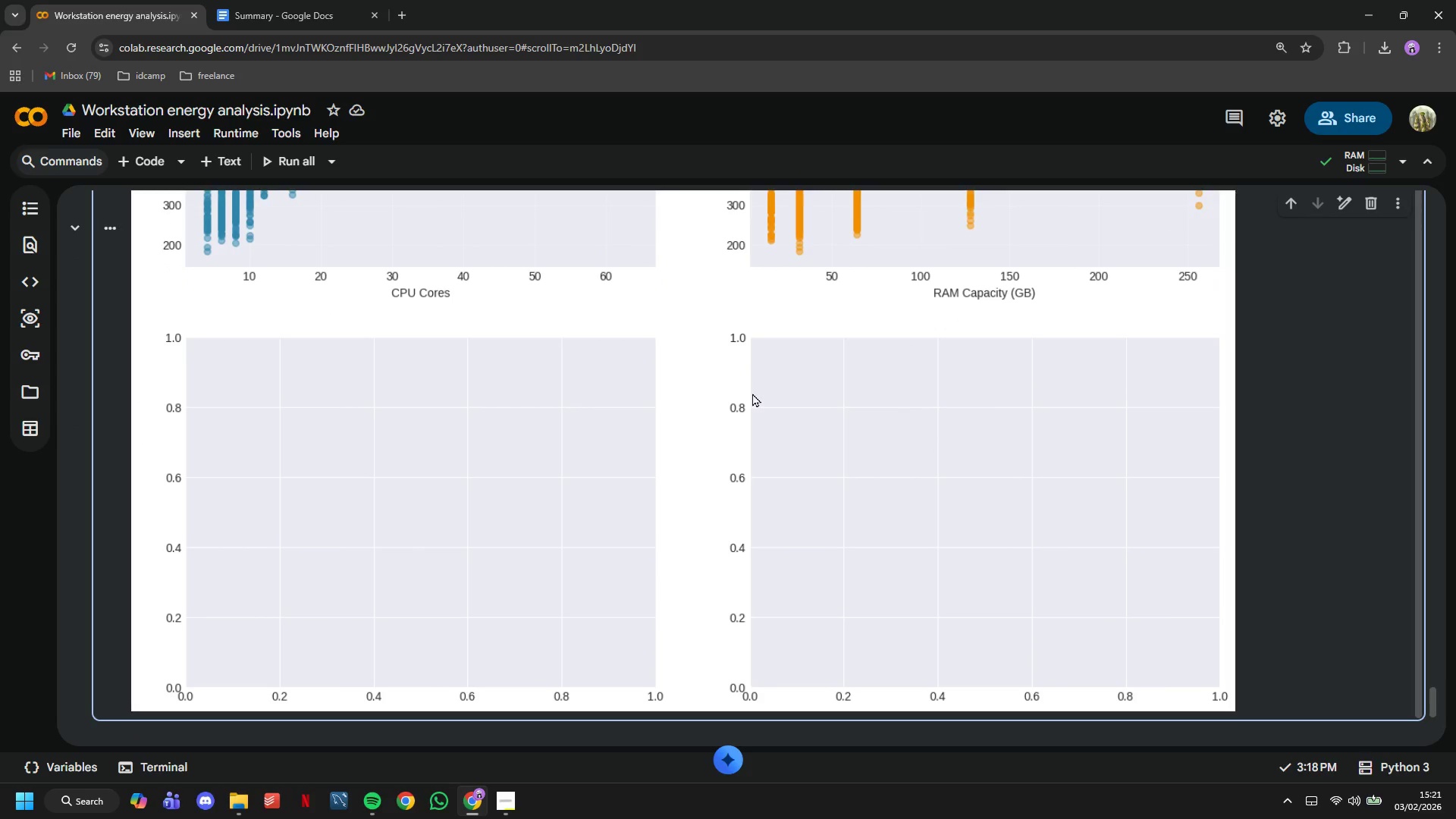 
scroll: coordinate [519, 309], scroll_direction: up, amount: 15.0
 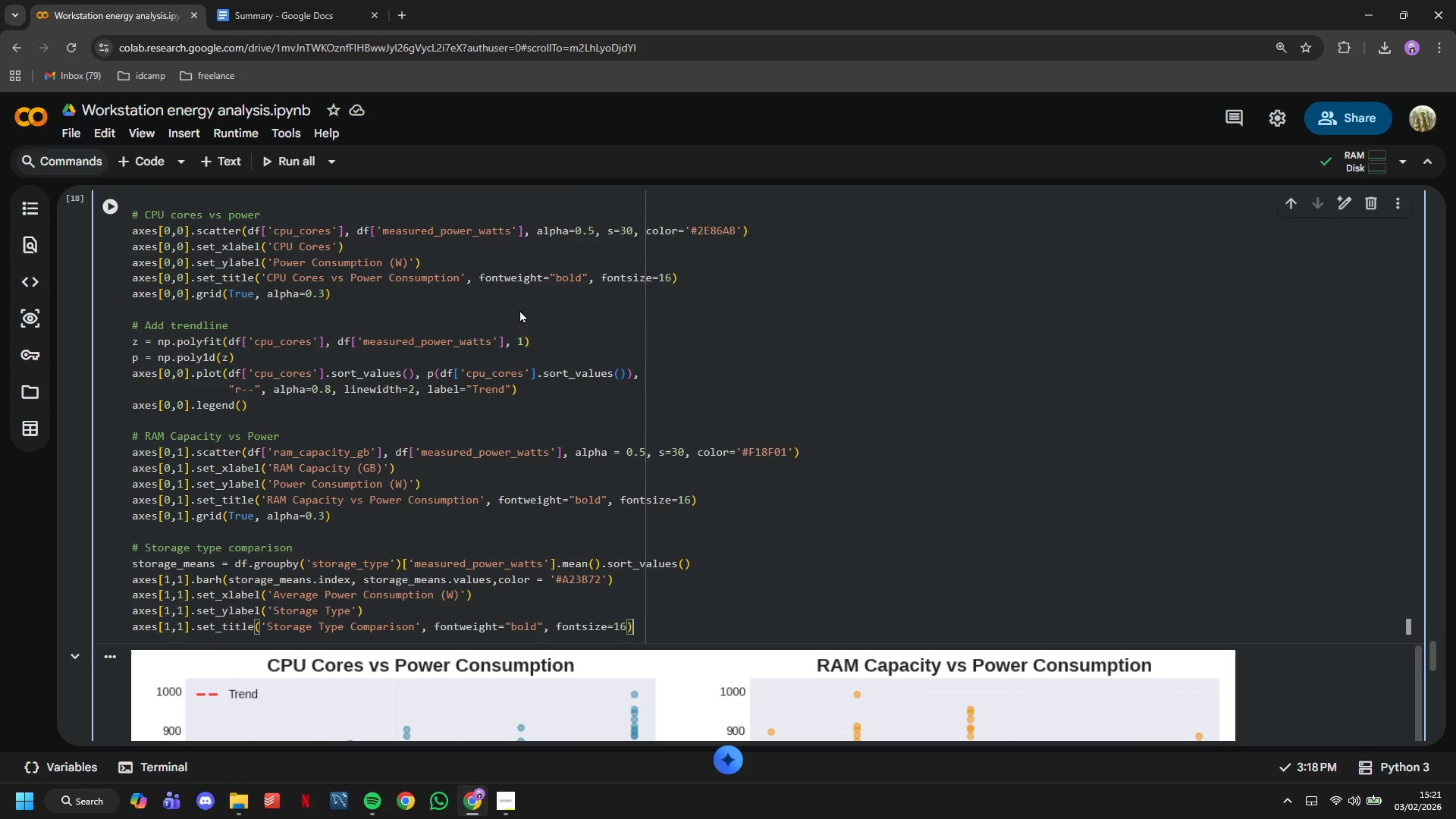 
scroll: coordinate [519, 309], scroll_direction: down, amount: 1.0
 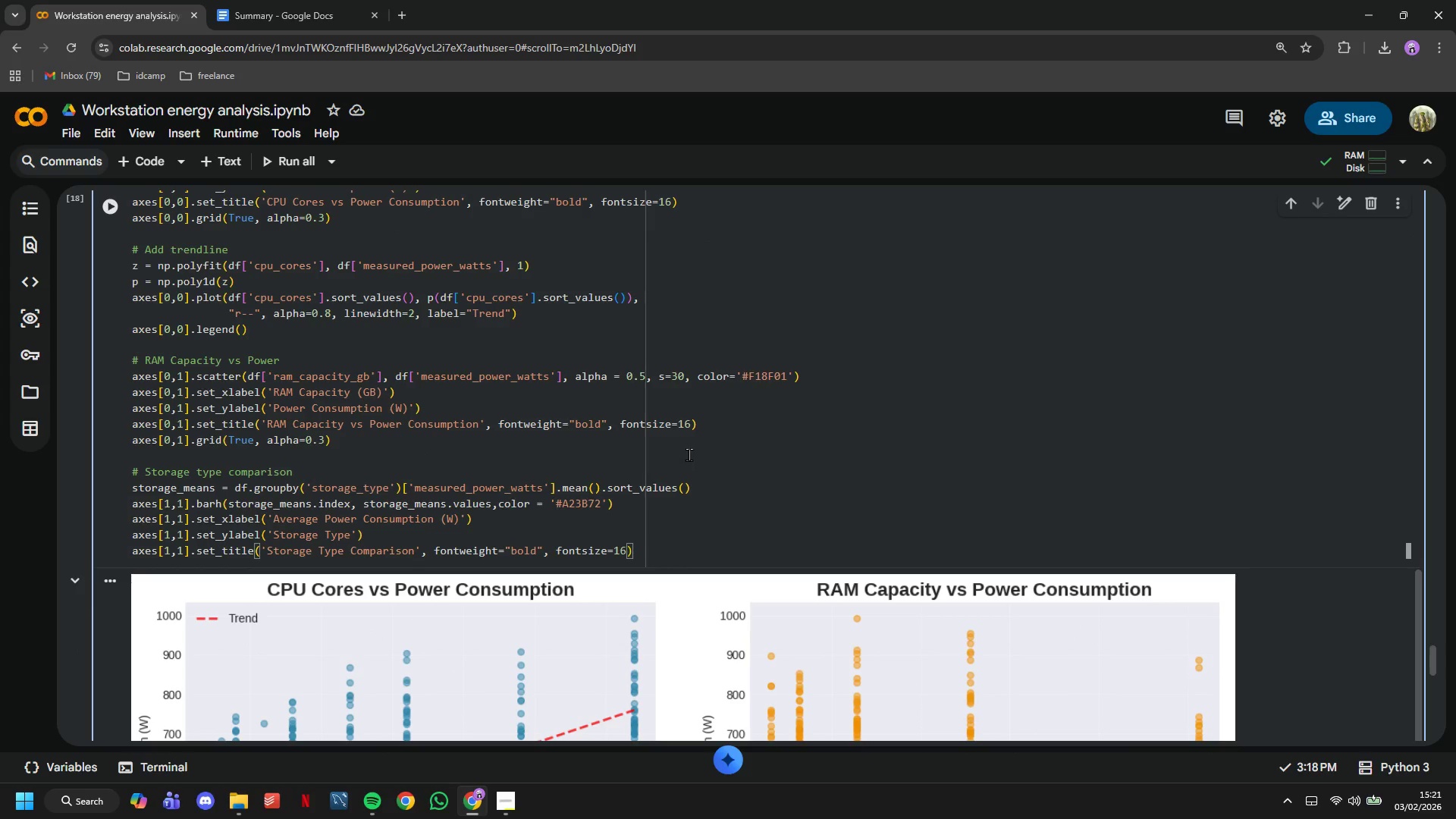 
key(Enter)
 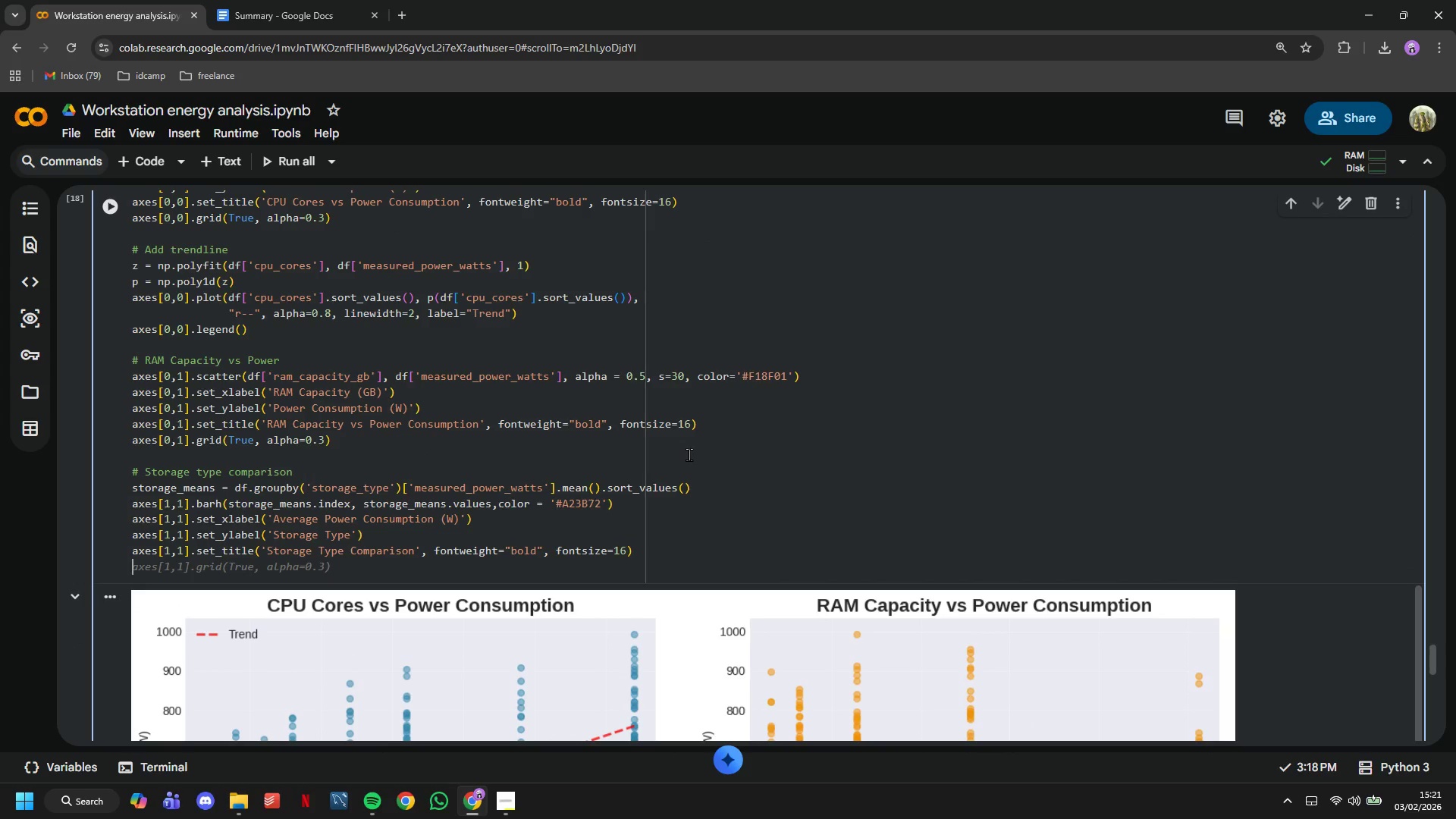 
key(Tab)
 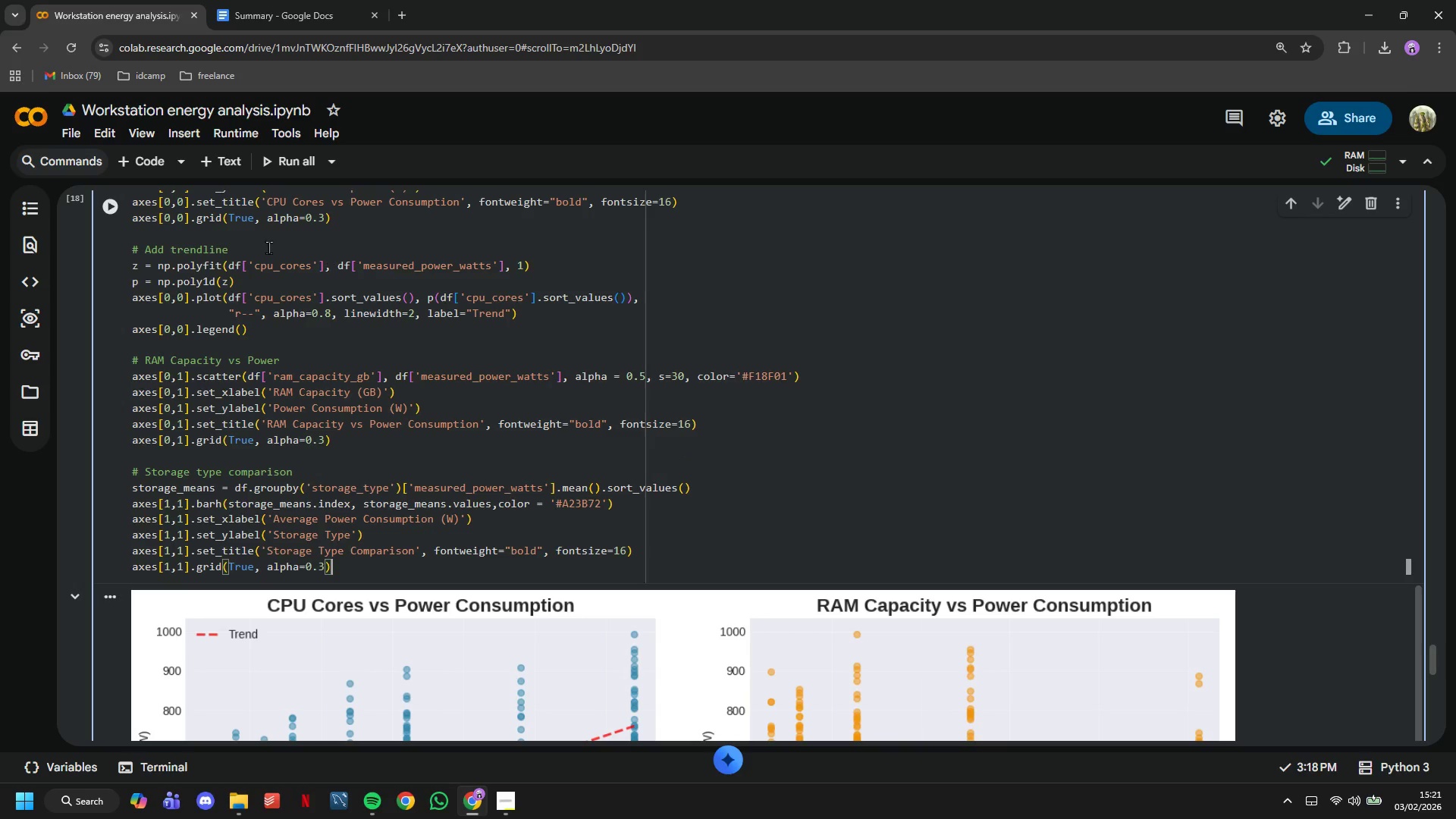 
left_click([94, 209])
 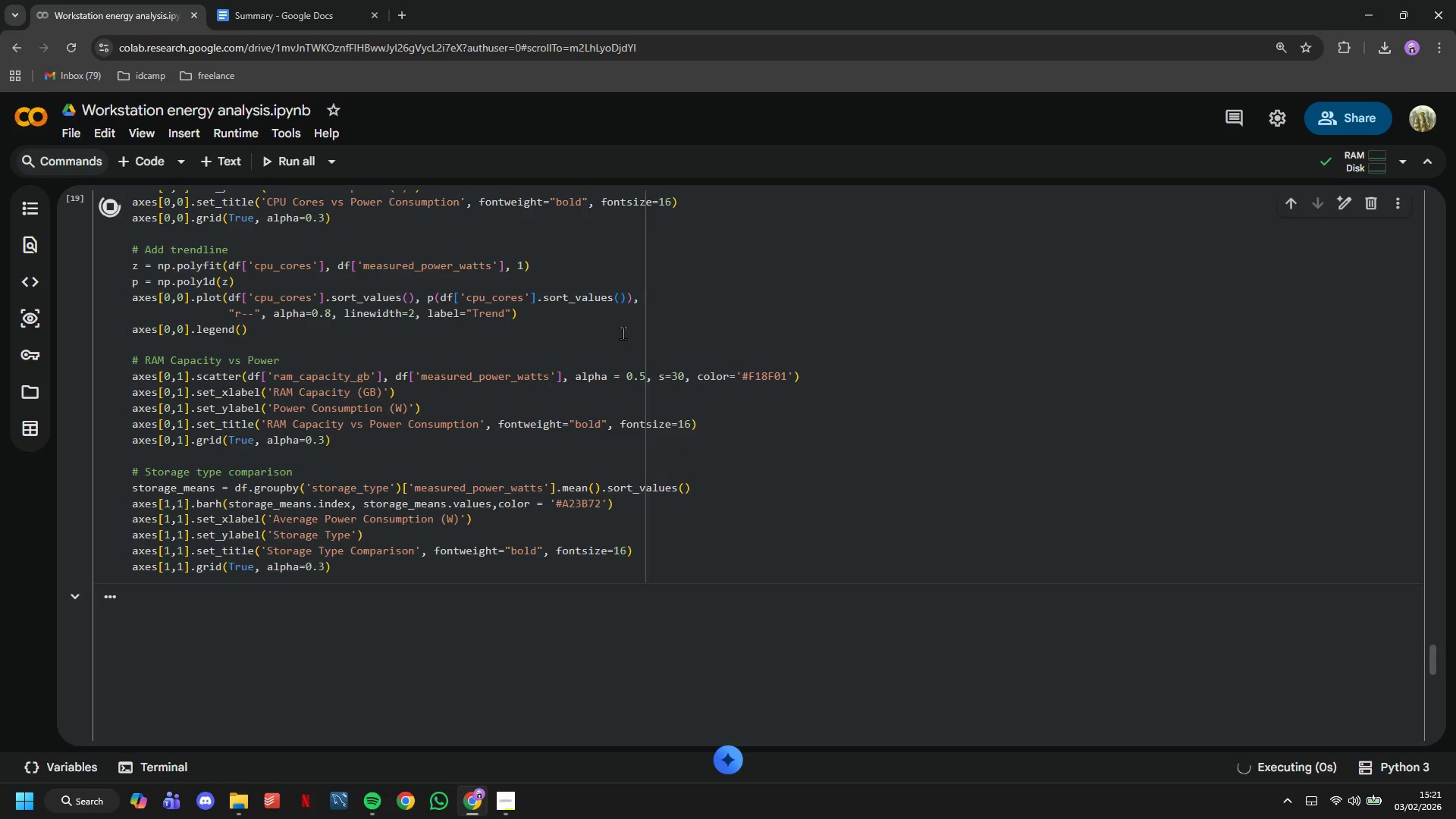 
scroll: coordinate [674, 431], scroll_direction: down, amount: 11.0
 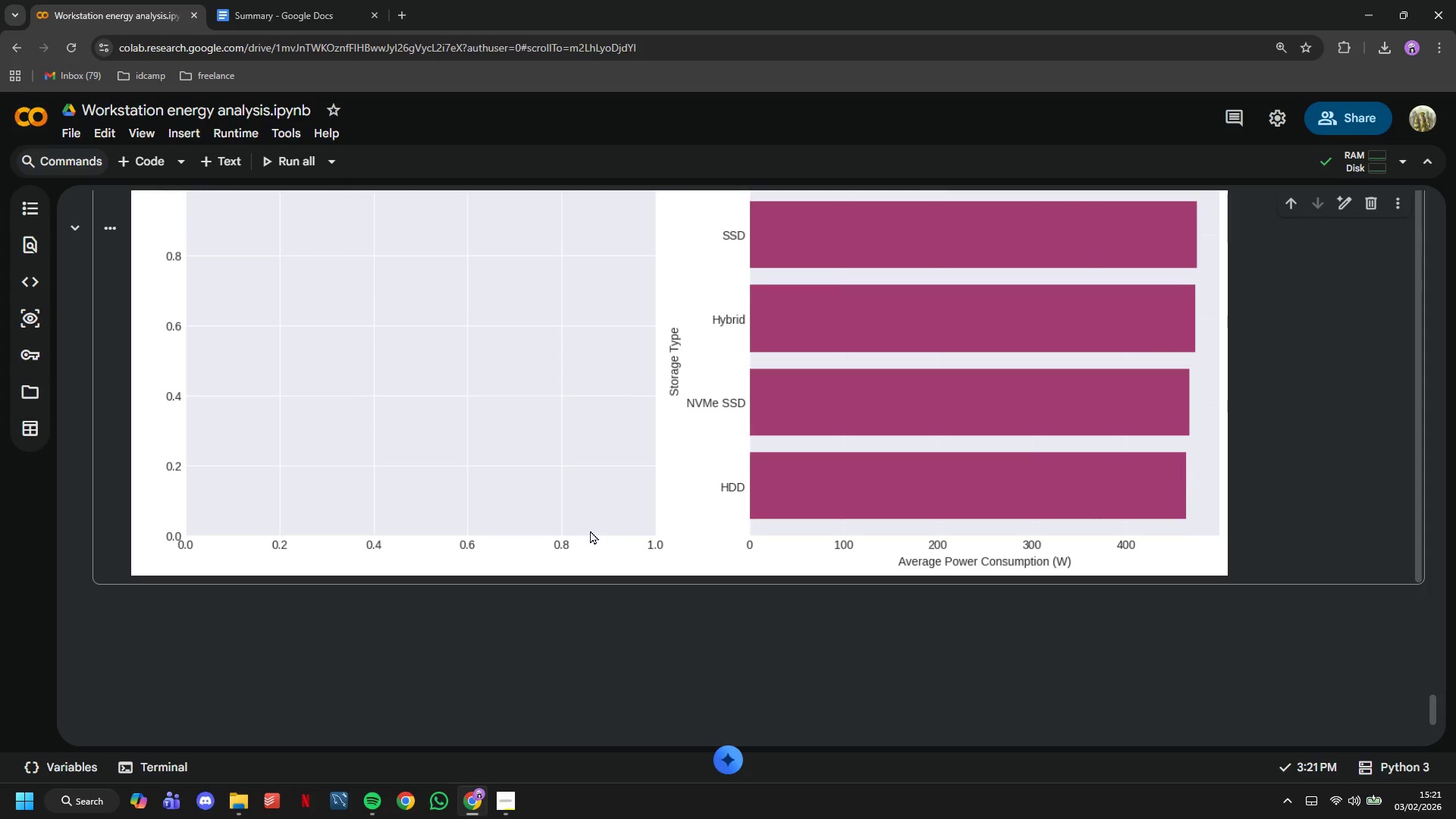 
scroll: coordinate [452, 506], scroll_direction: up, amount: 16.0
 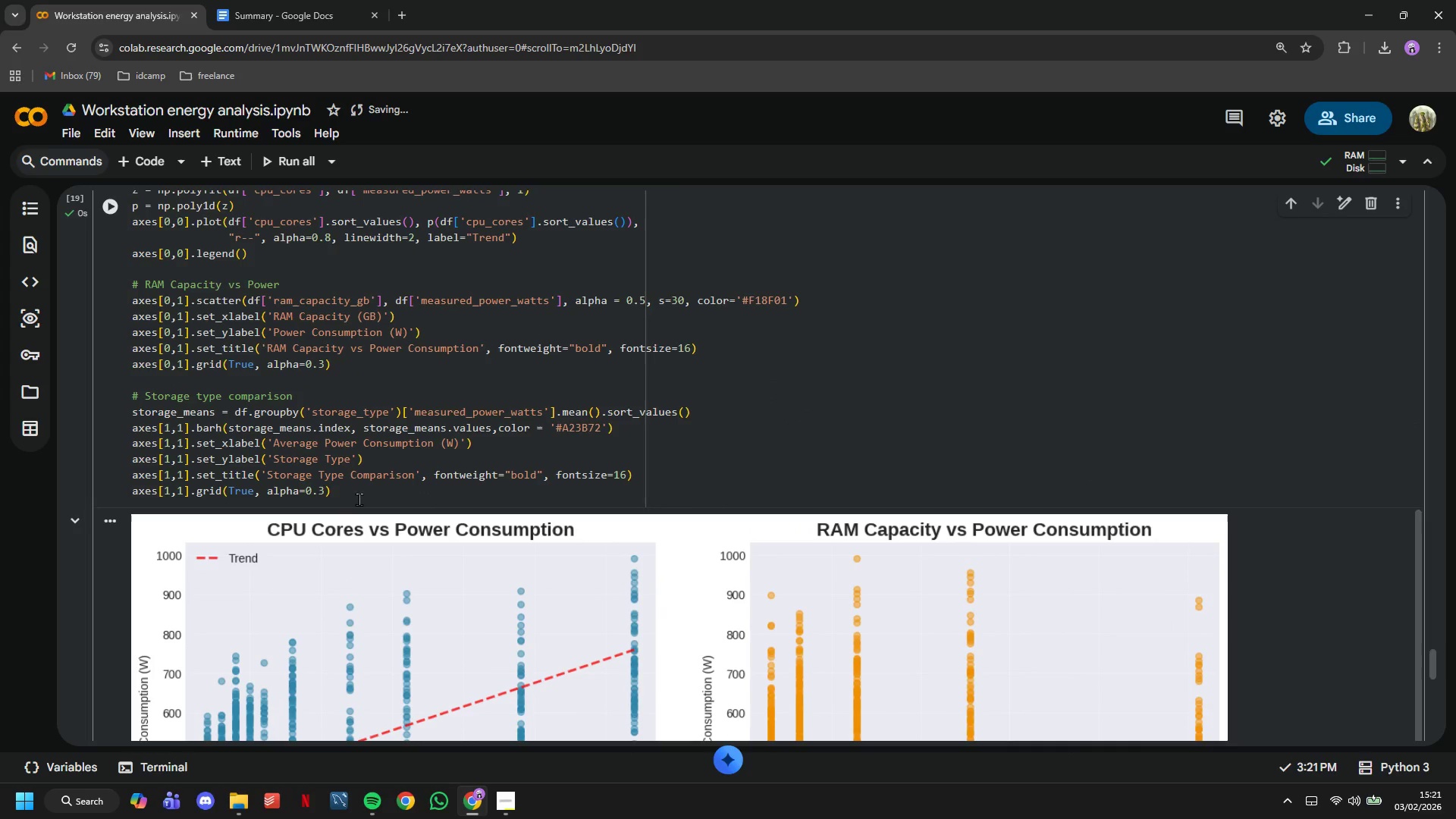 
left_click_drag(start_coordinate=[358, 498], to_coordinate=[93, 386])
 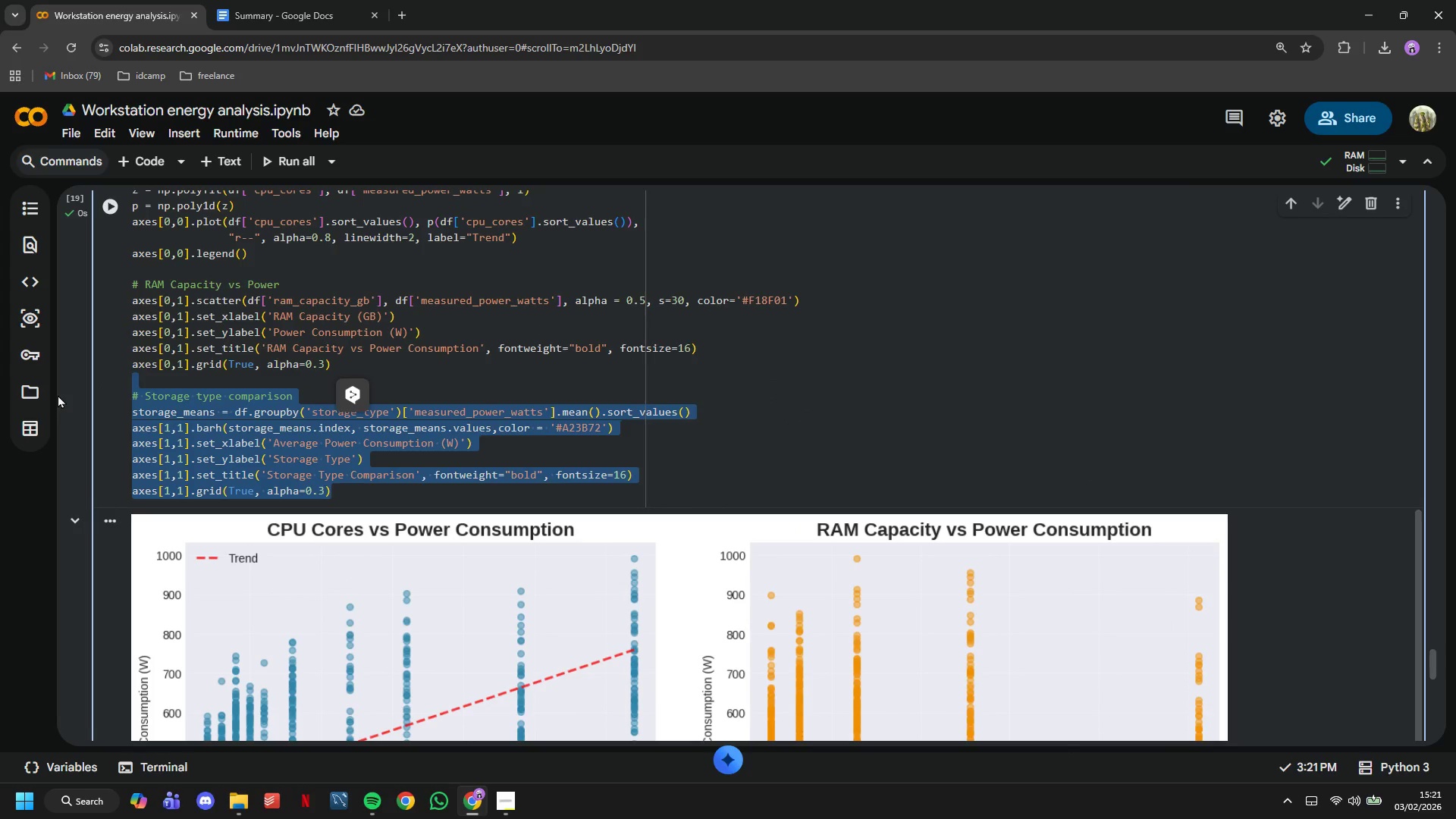 
key(Control+C)
 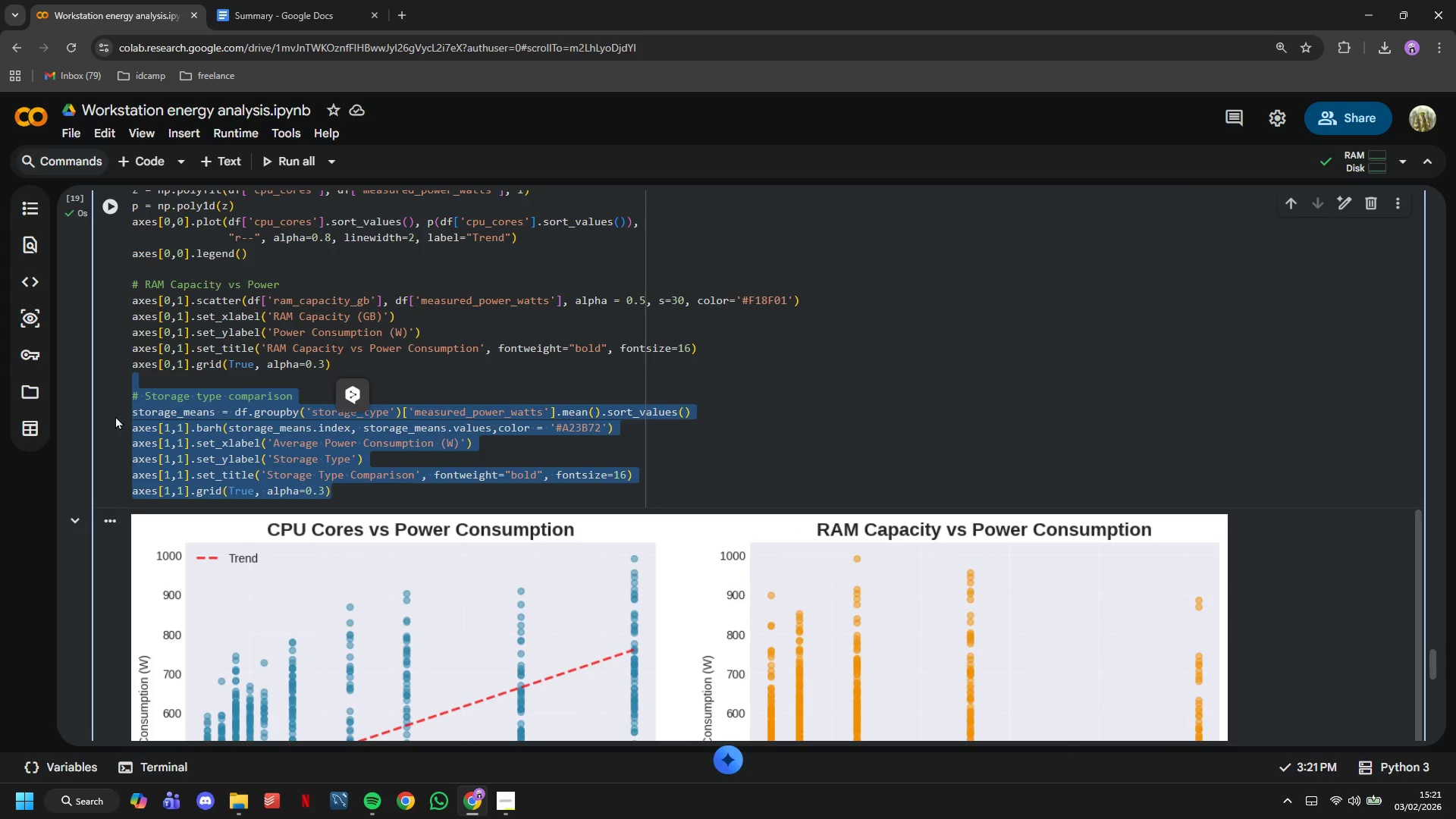 
key(ArrowUp)
 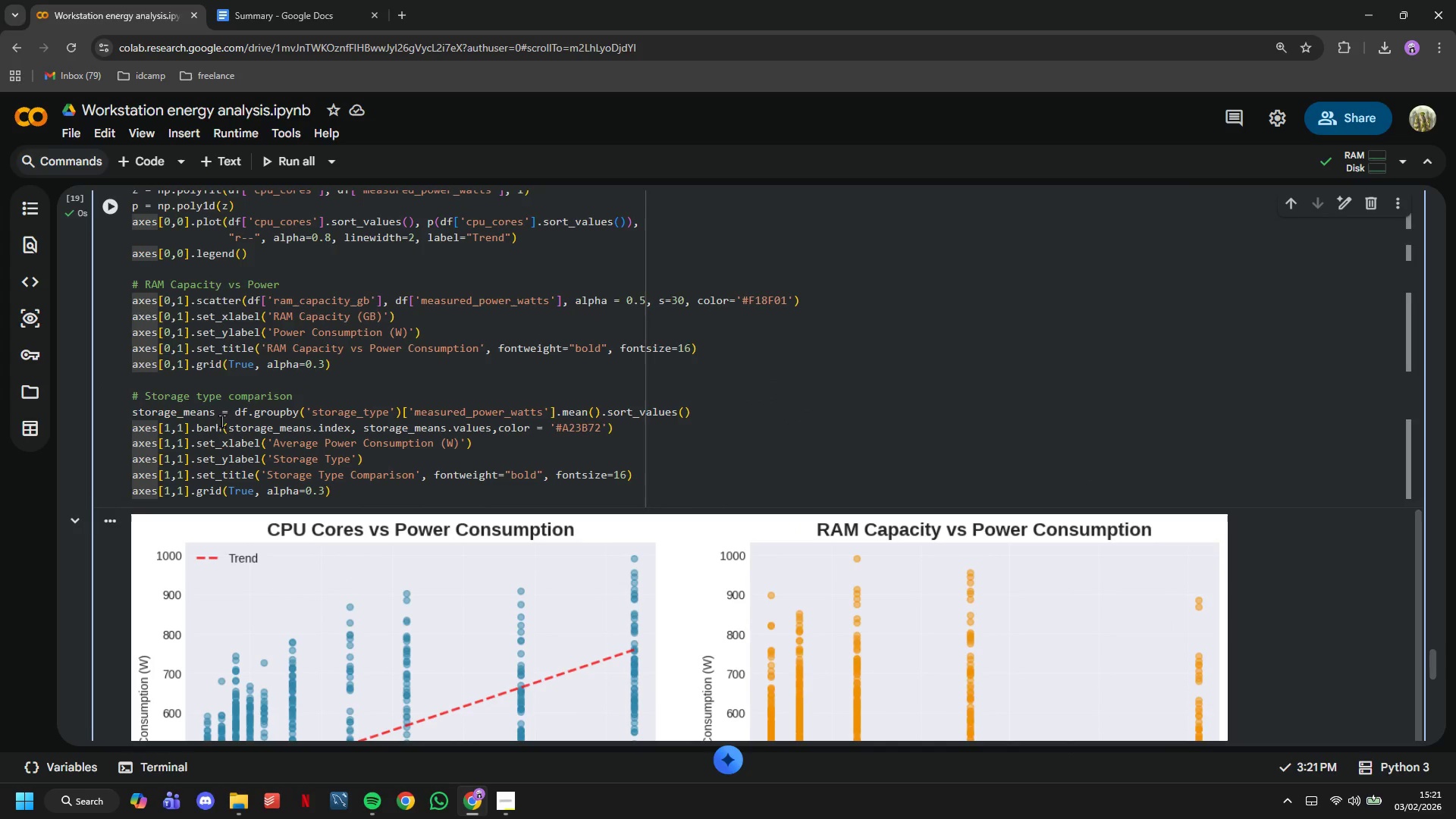 
key(ArrowDown)
 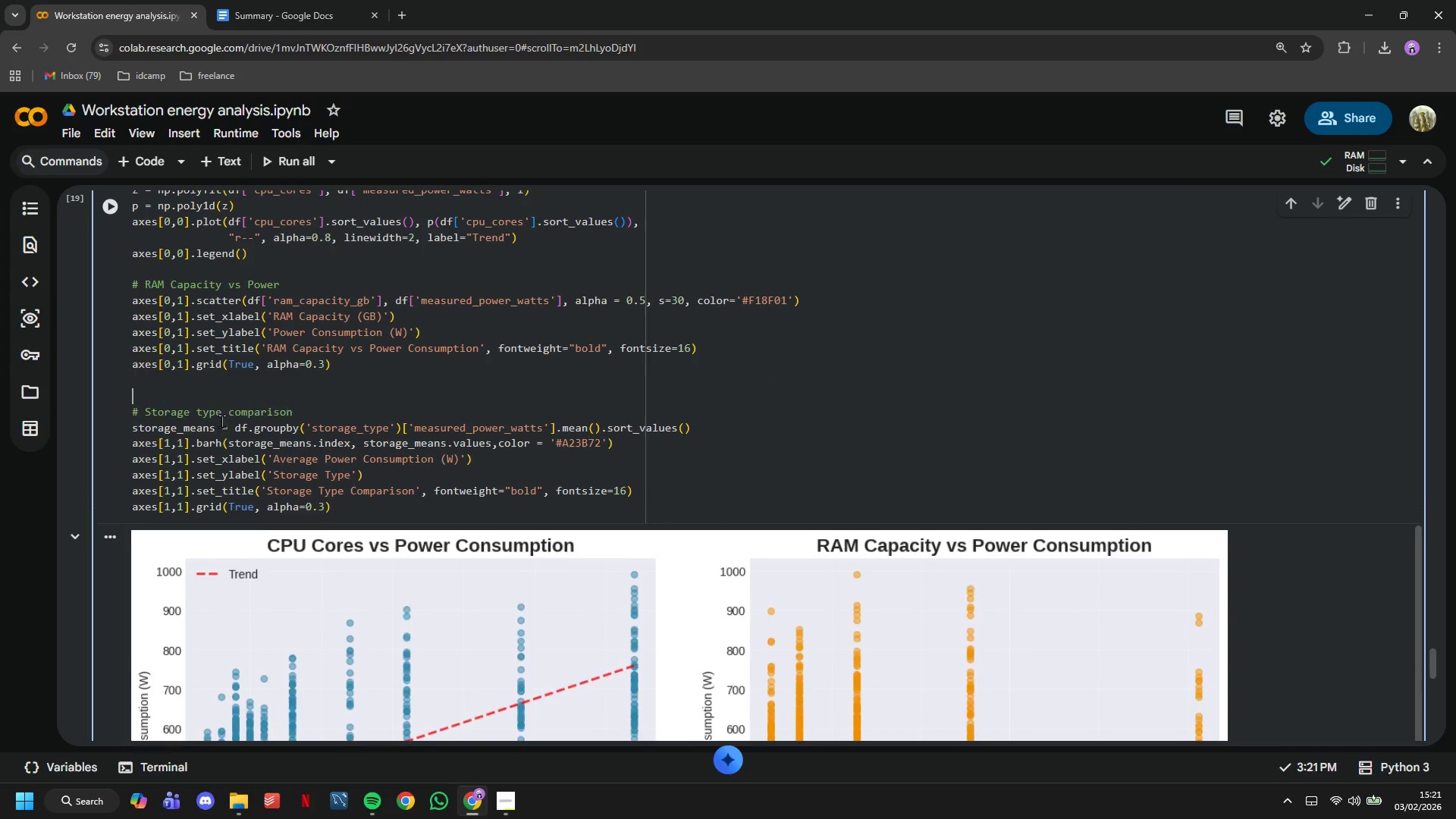 
key(Enter)
 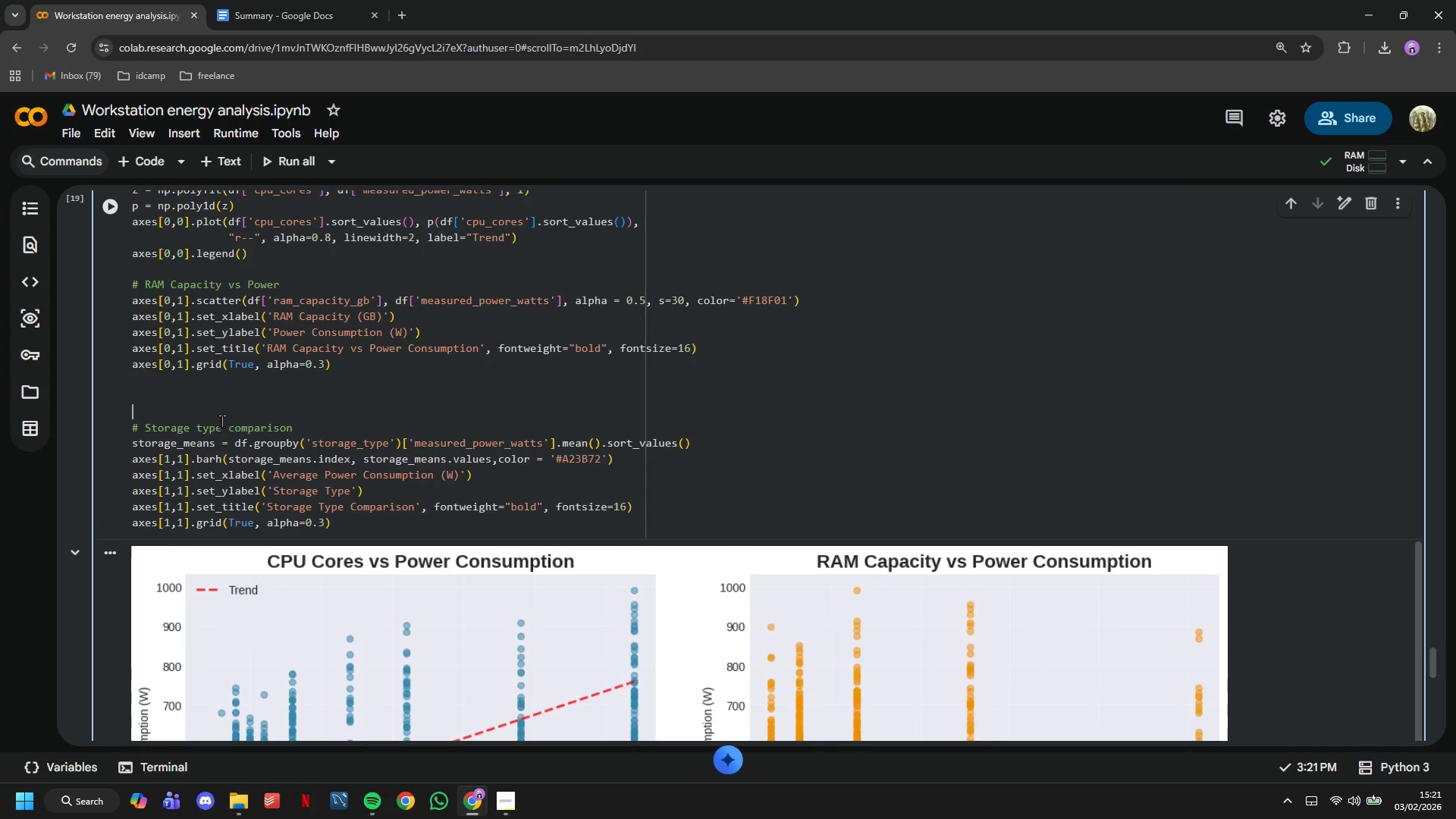 
key(Enter)
 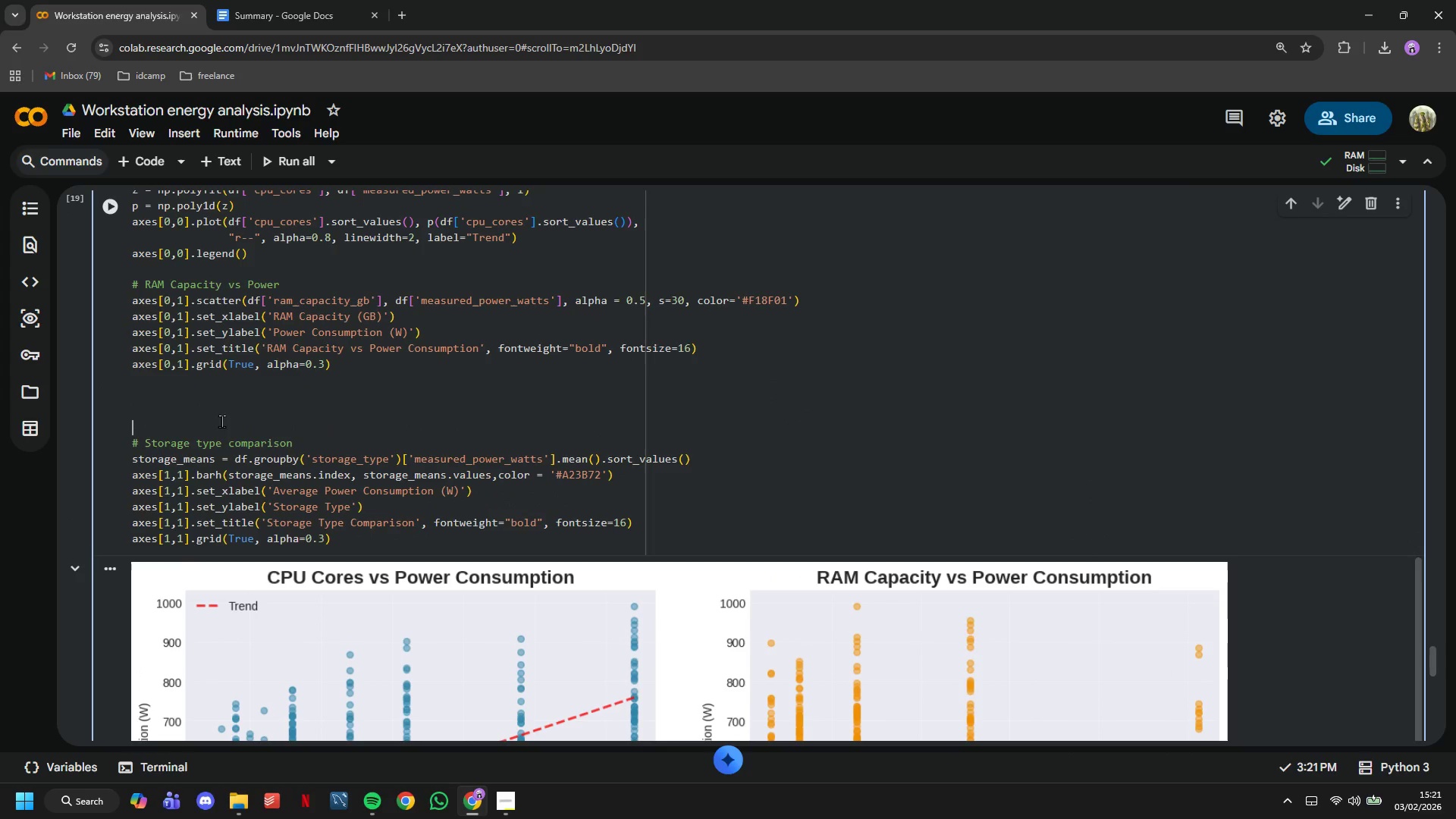 
key(Enter)
 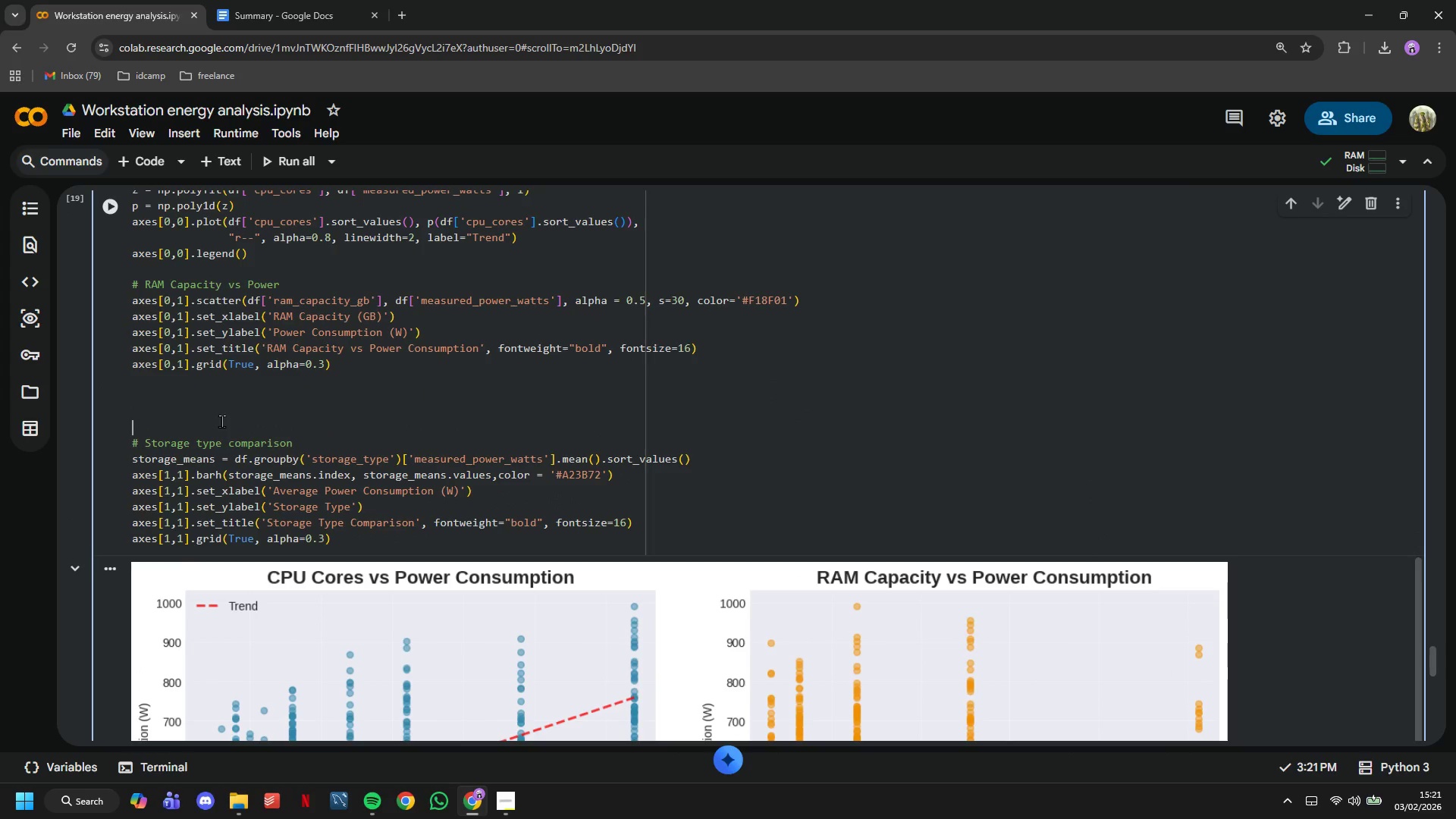 
key(ArrowUp)
 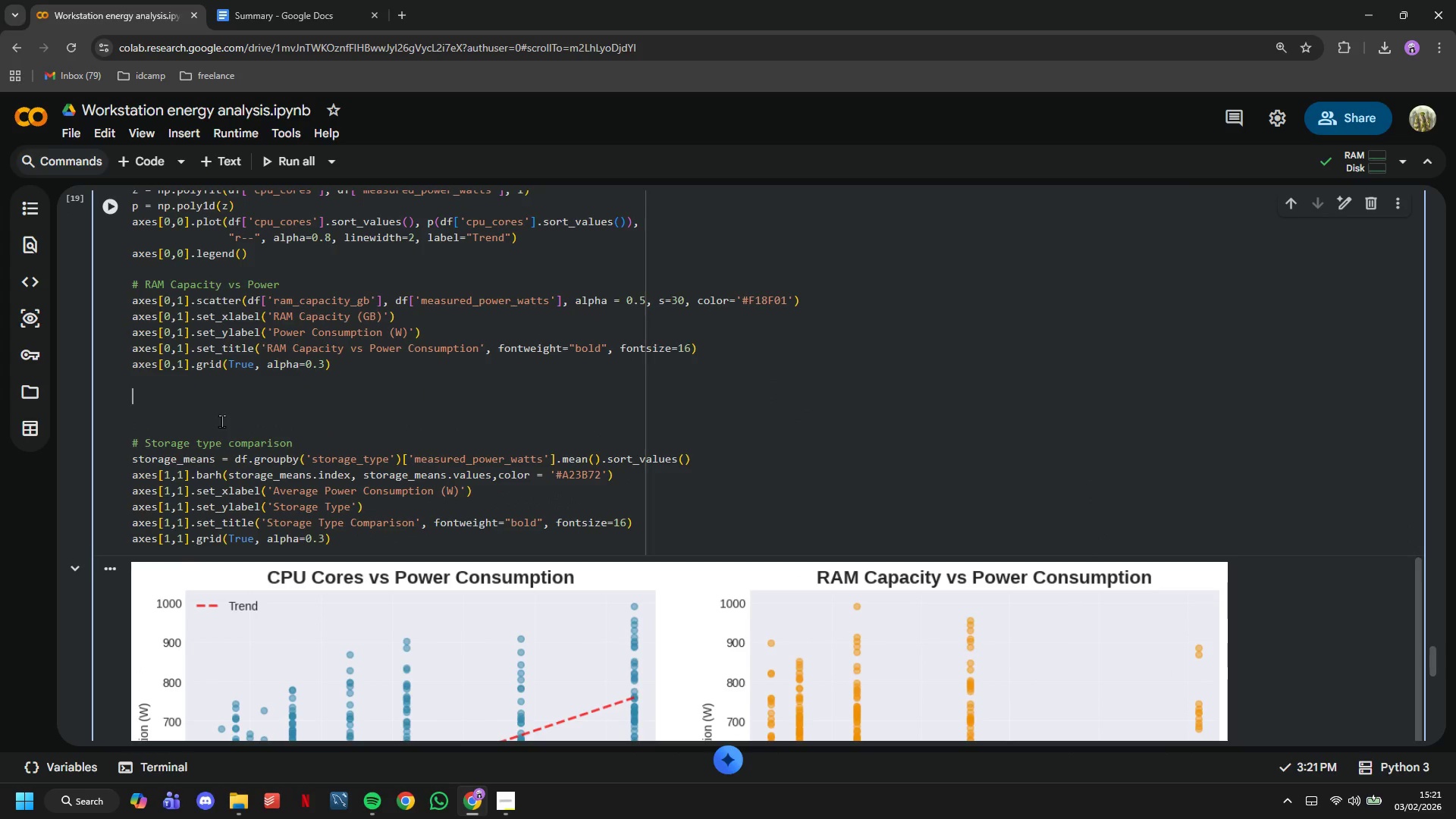 
key(ArrowUp)
 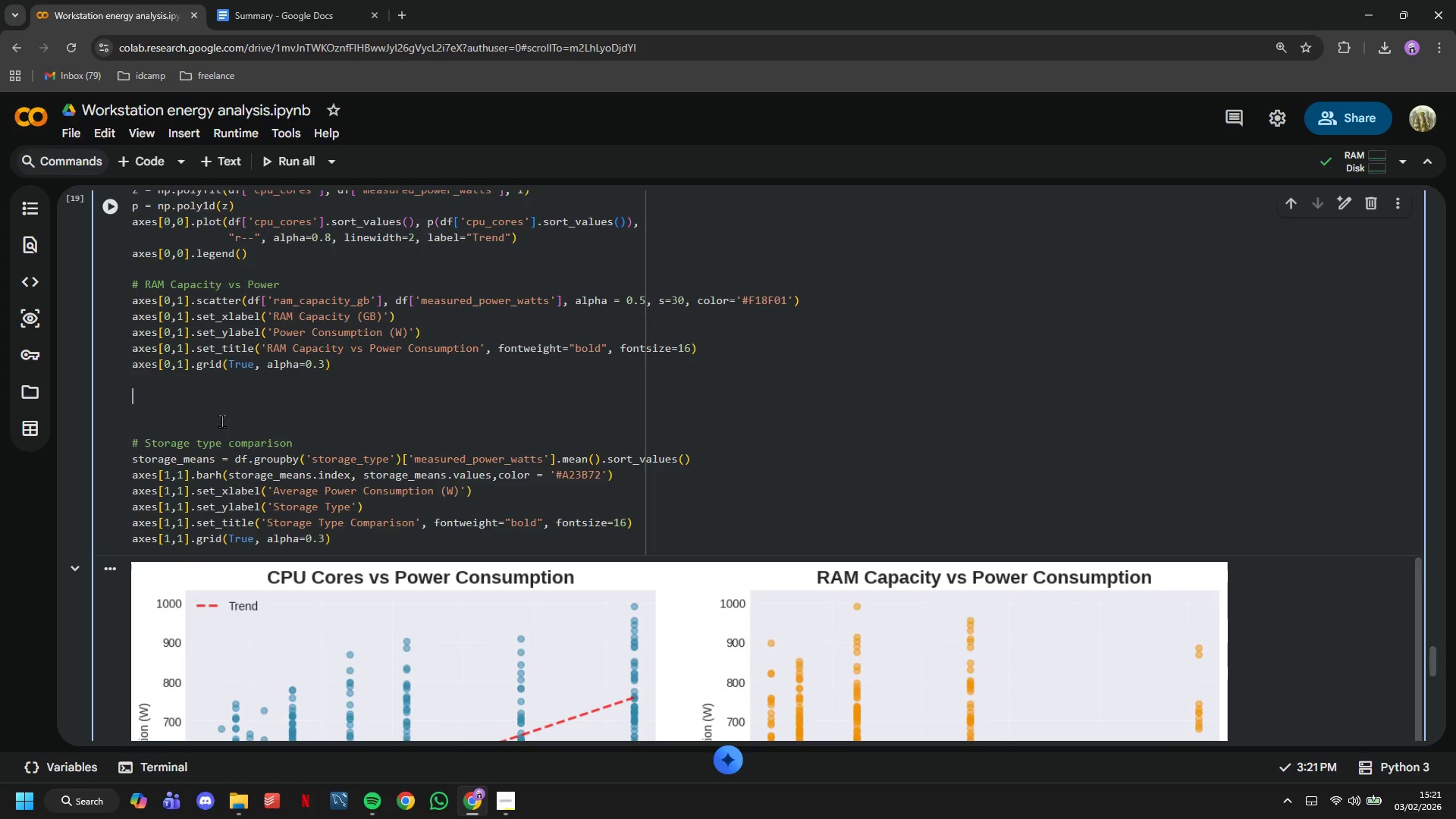 
key(Control+V)
 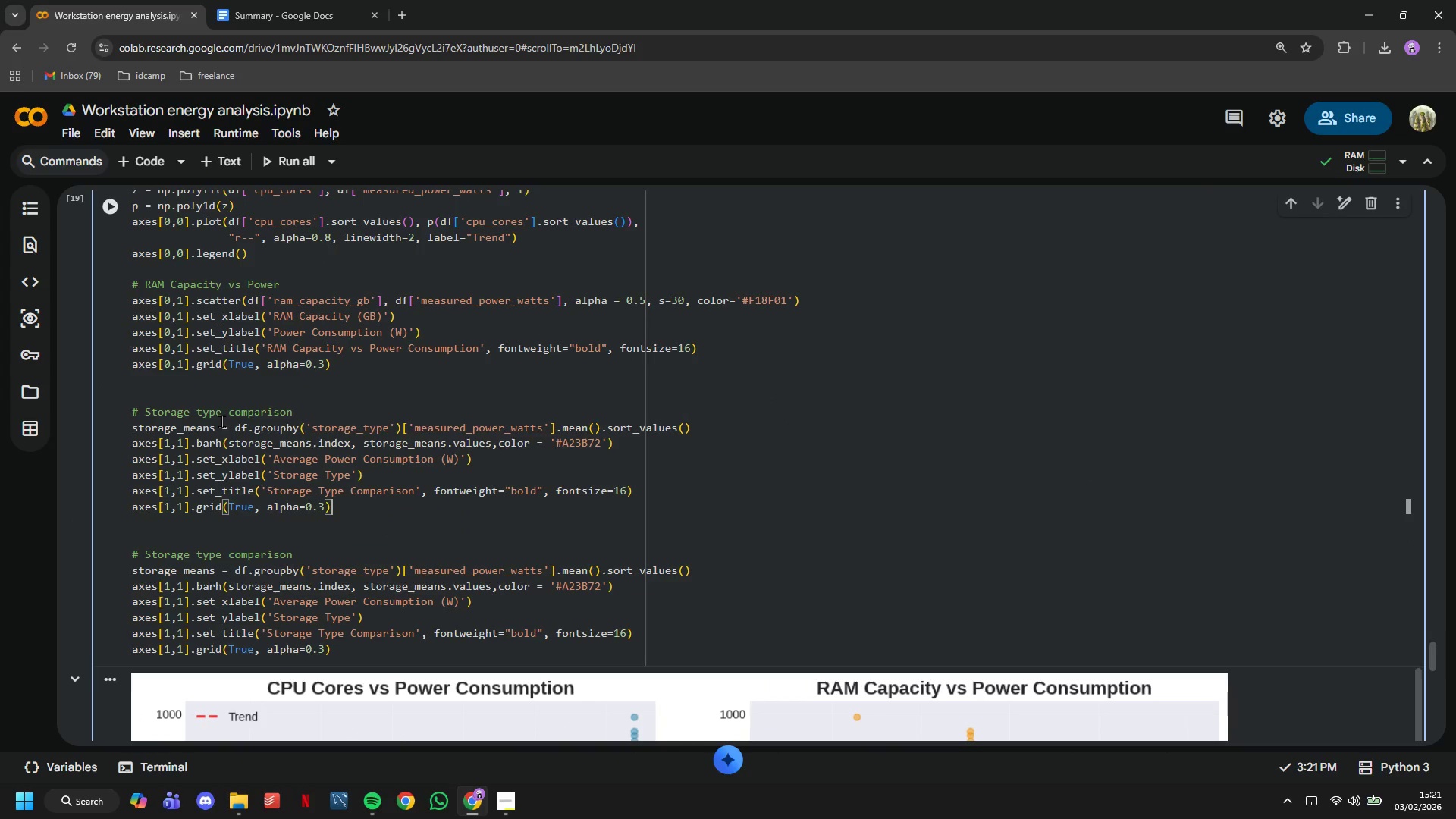 
key(ArrowUp)
 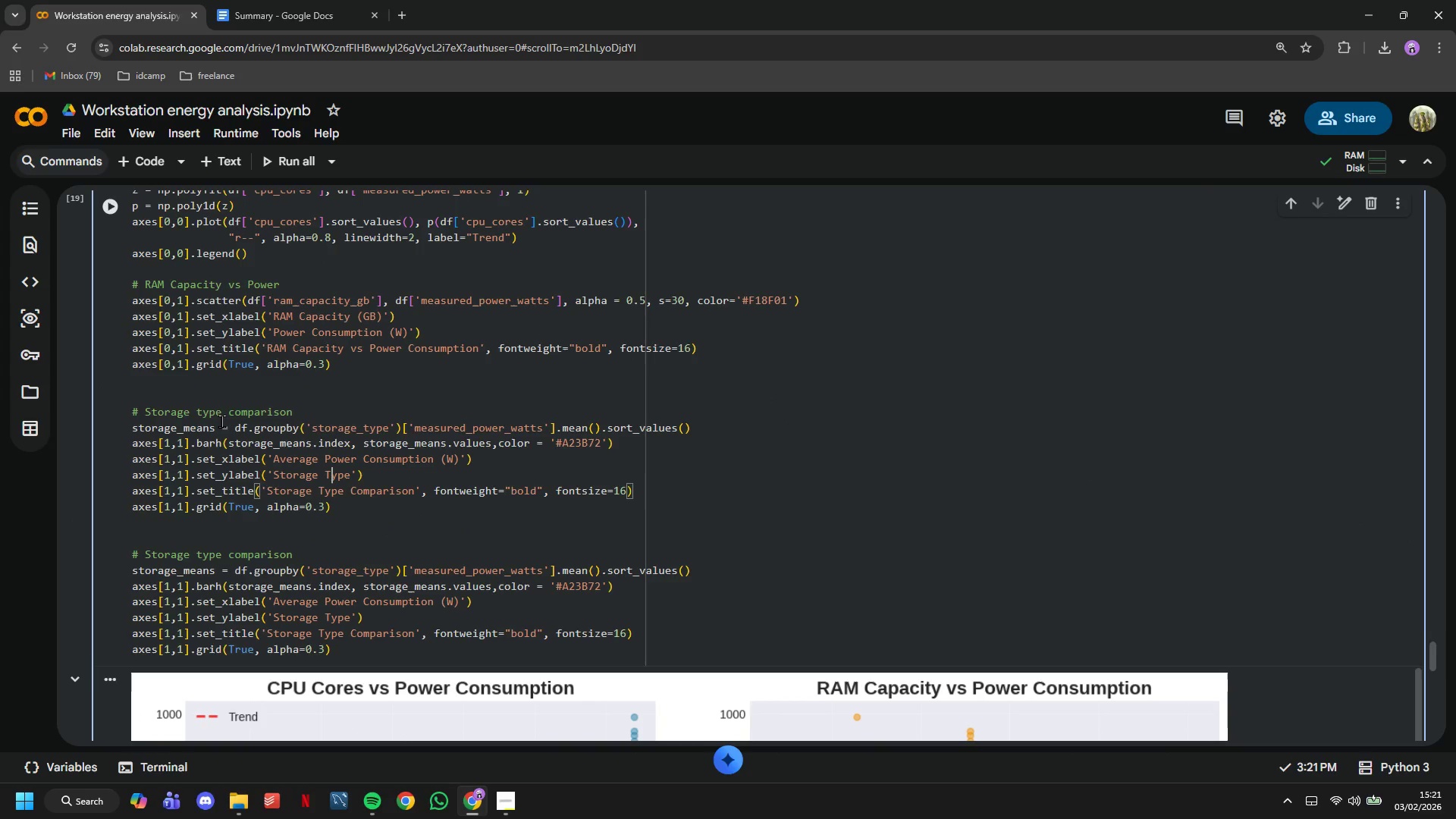 
key(ArrowUp)
 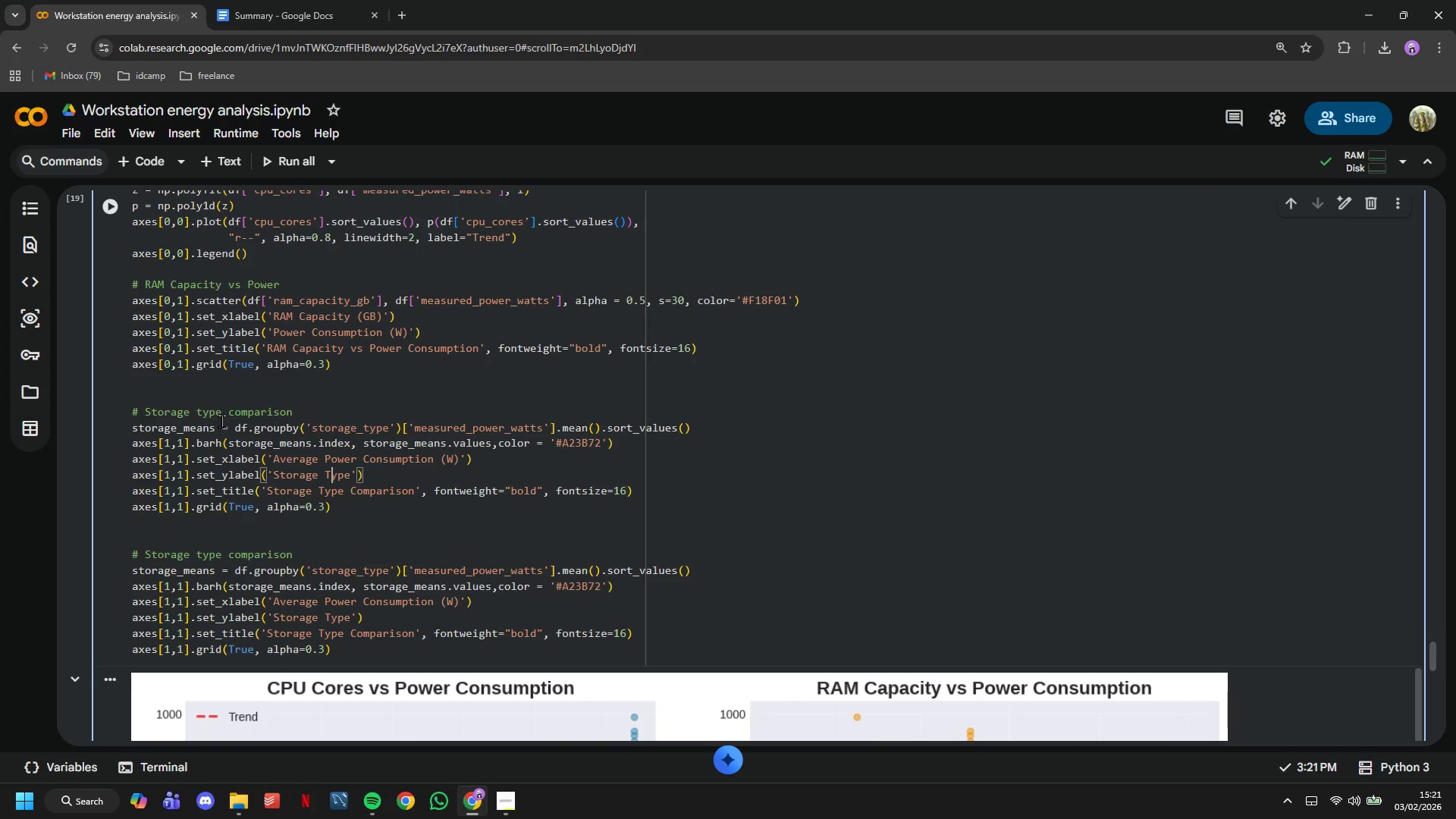 
key(ArrowUp)
 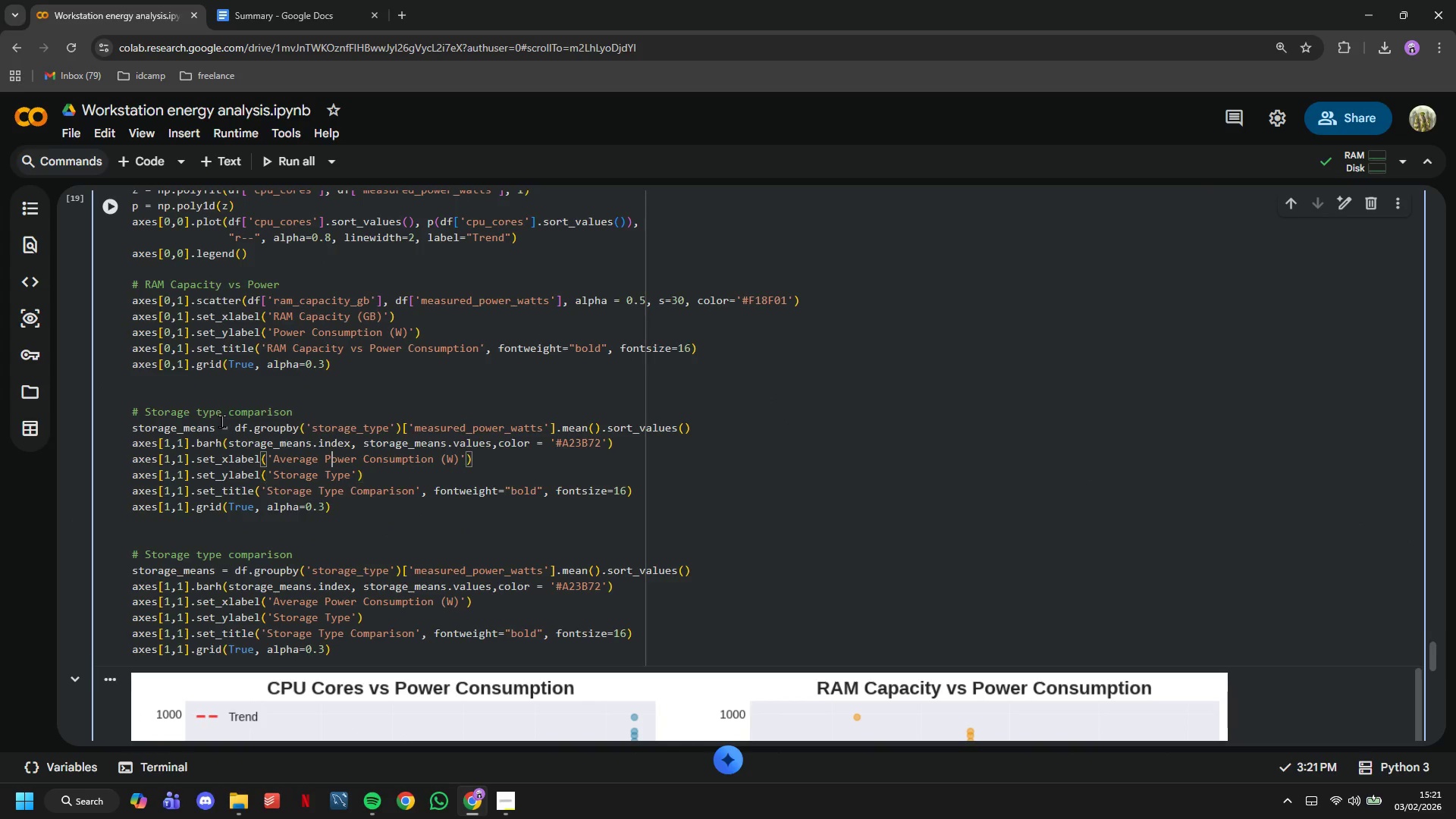 
key(ArrowUp)
 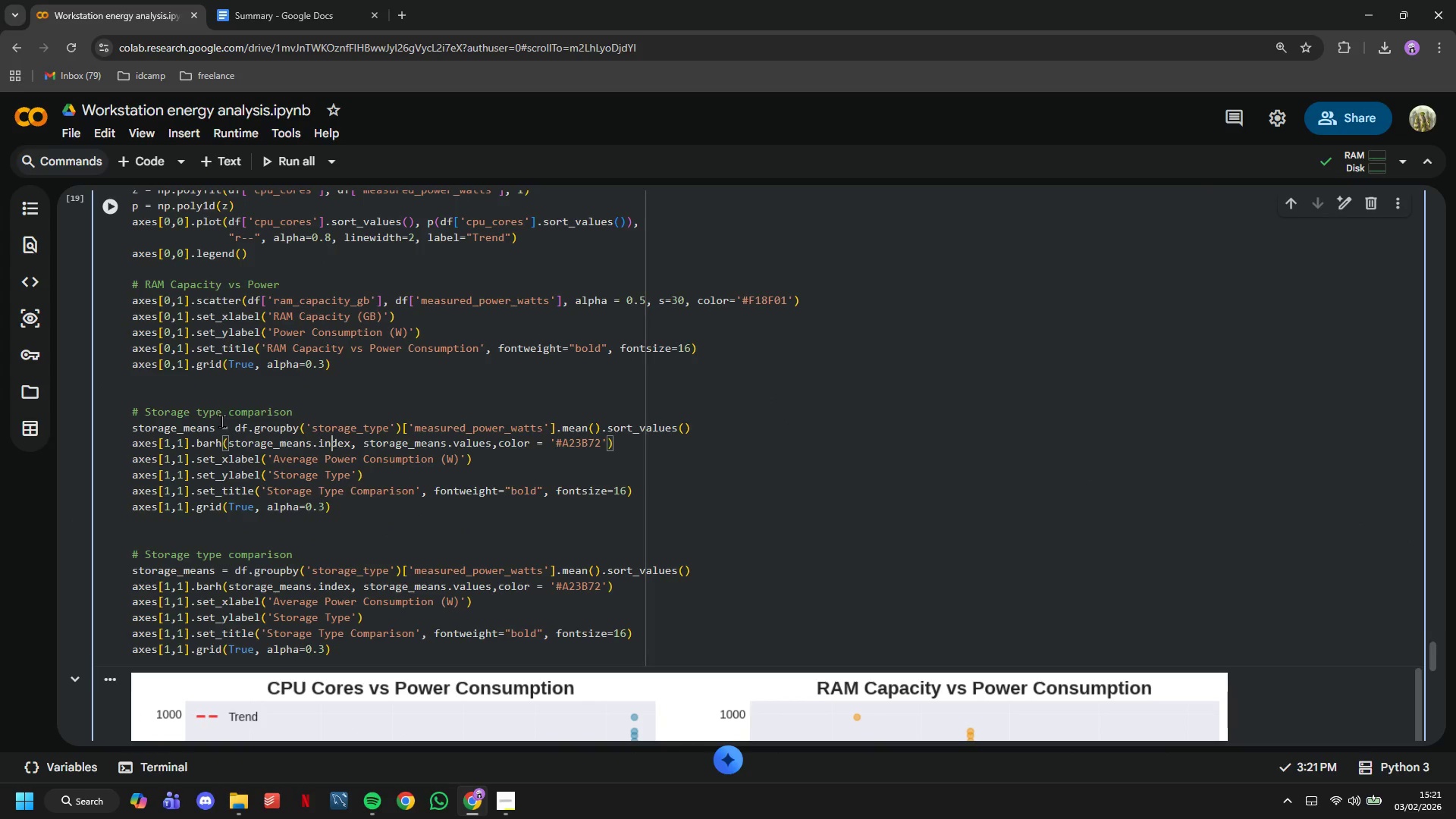 
key(ArrowUp)
 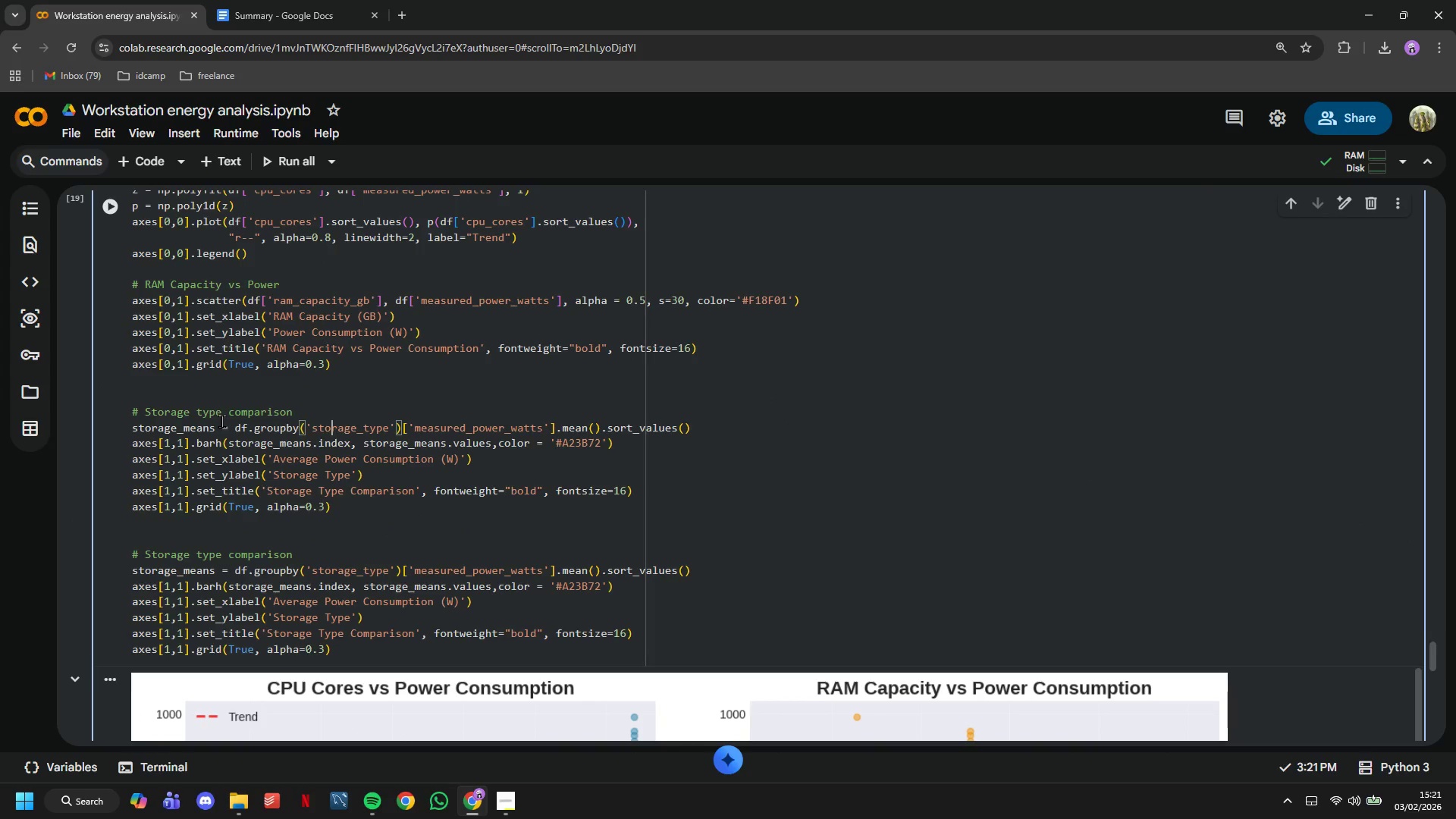 
key(ArrowUp)
 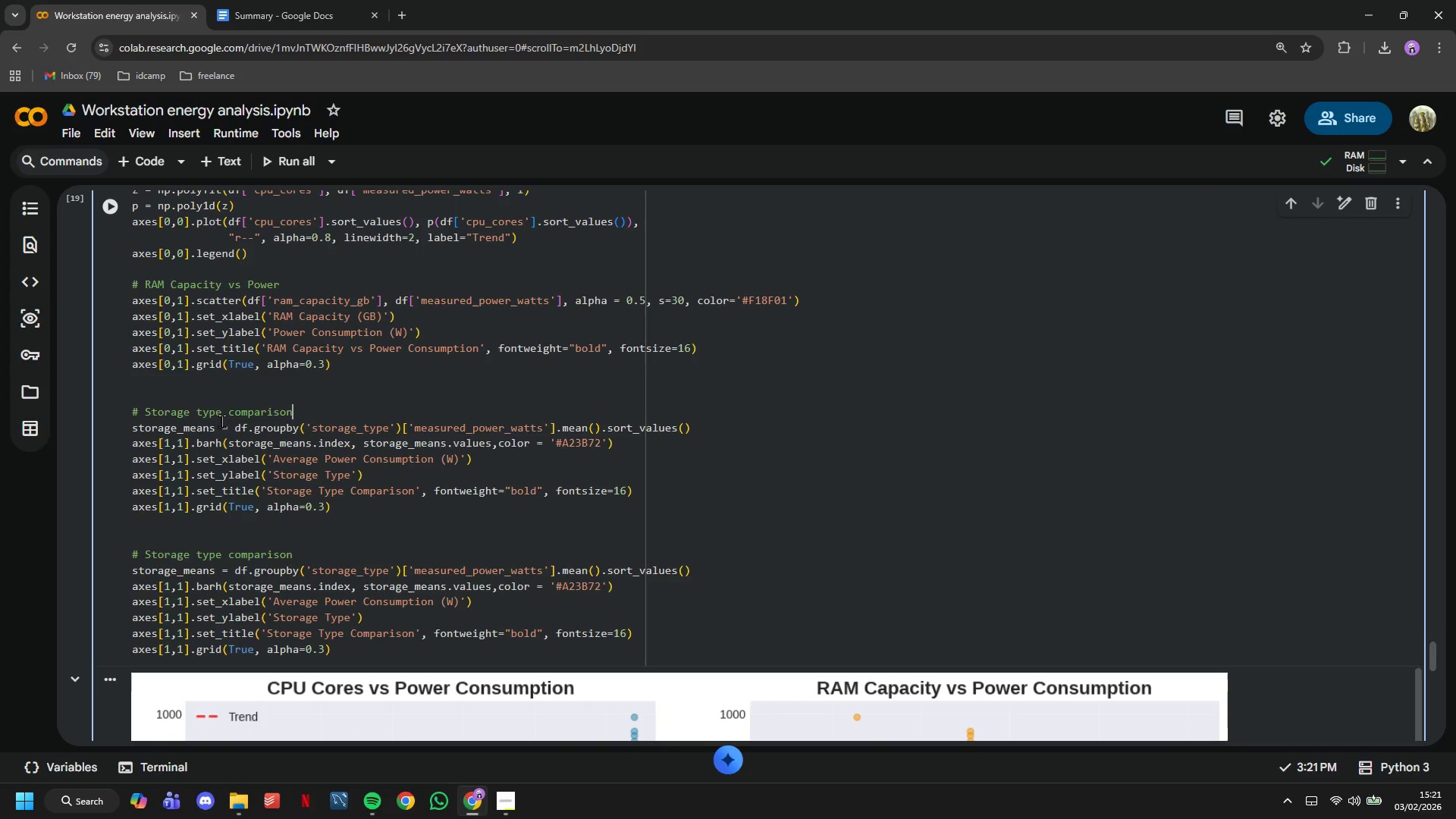 
key(ArrowUp)
 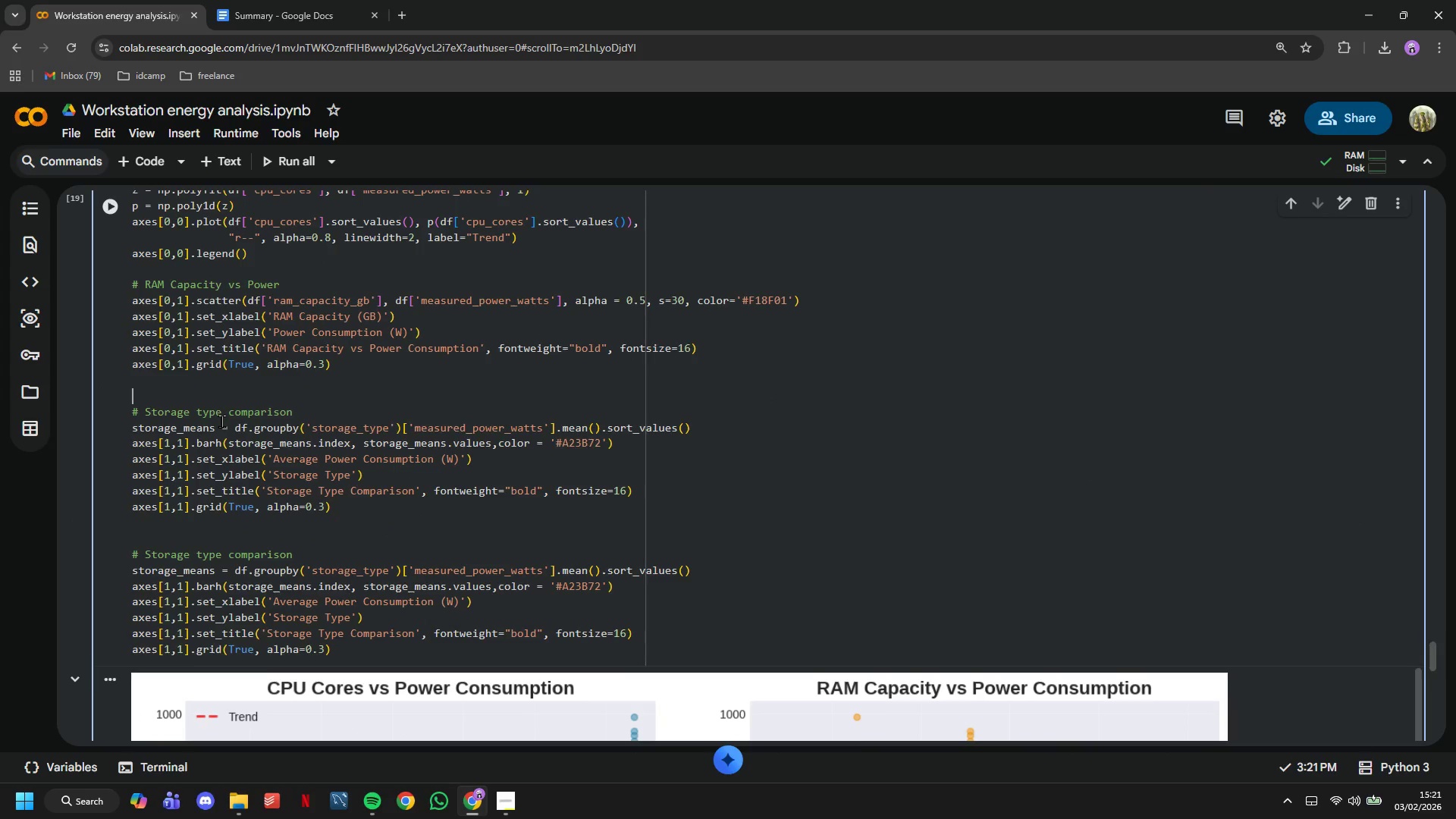 
key(Backspace)
 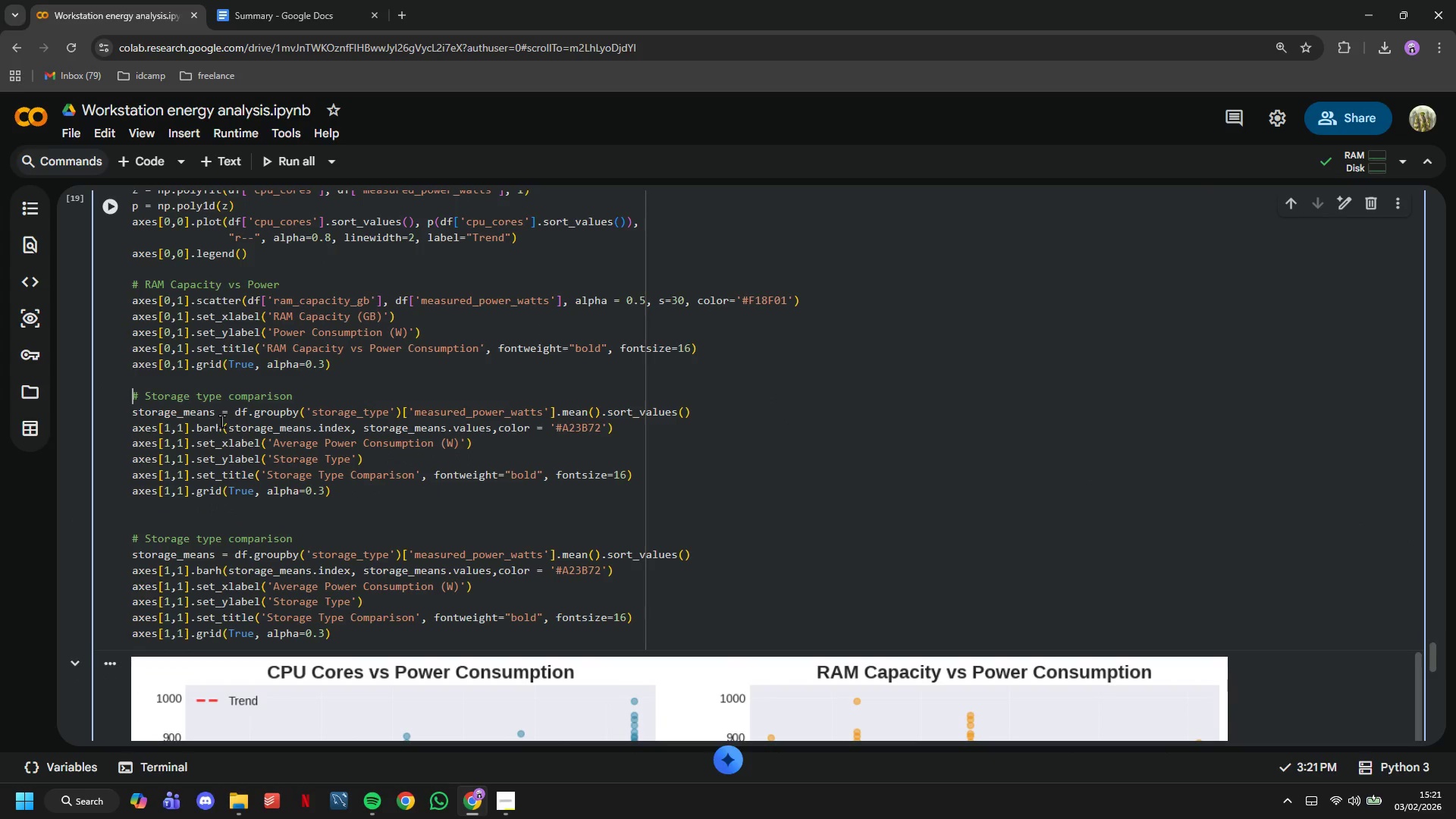 
key(ArrowDown)
 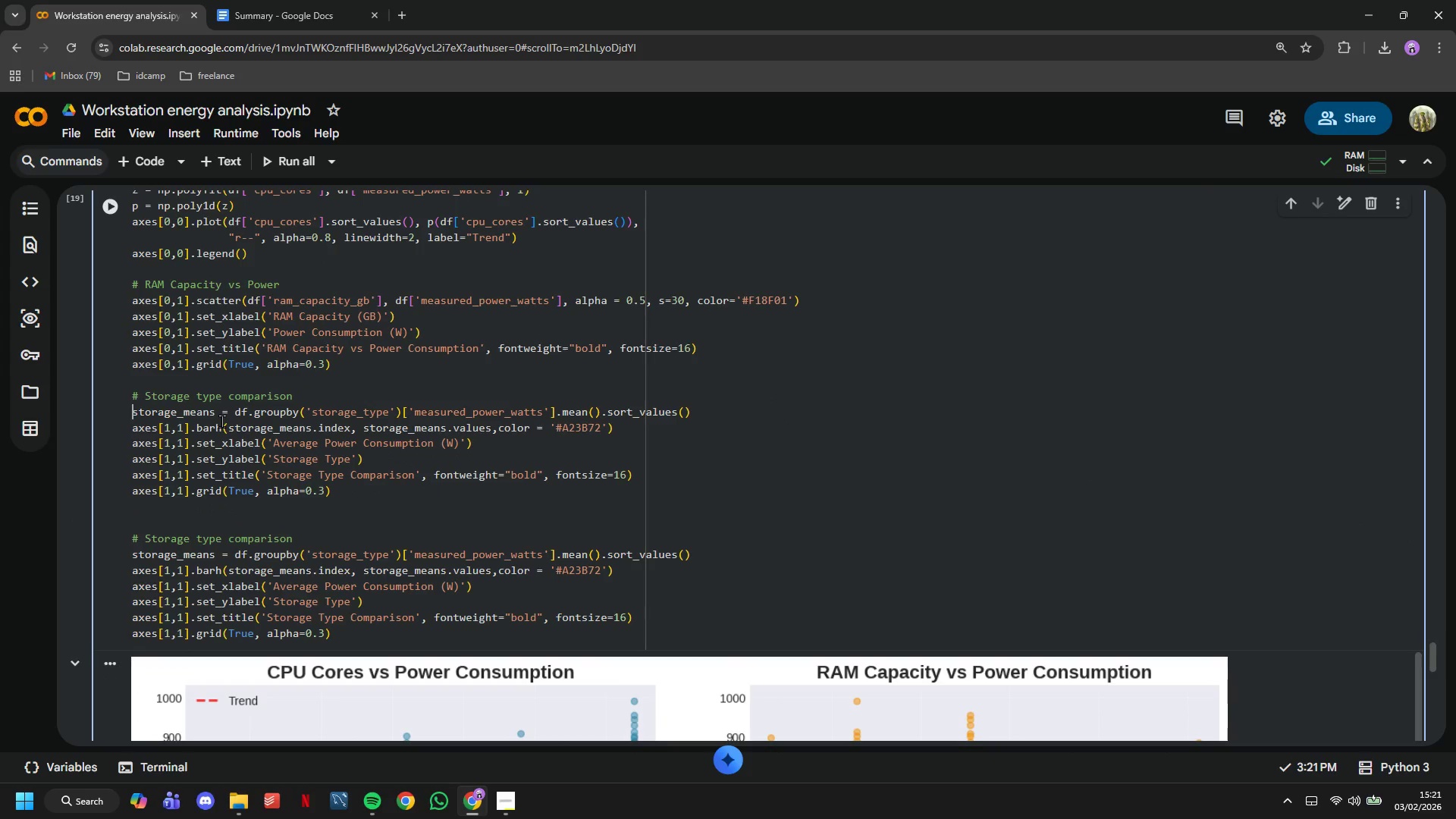 
key(ArrowDown)
 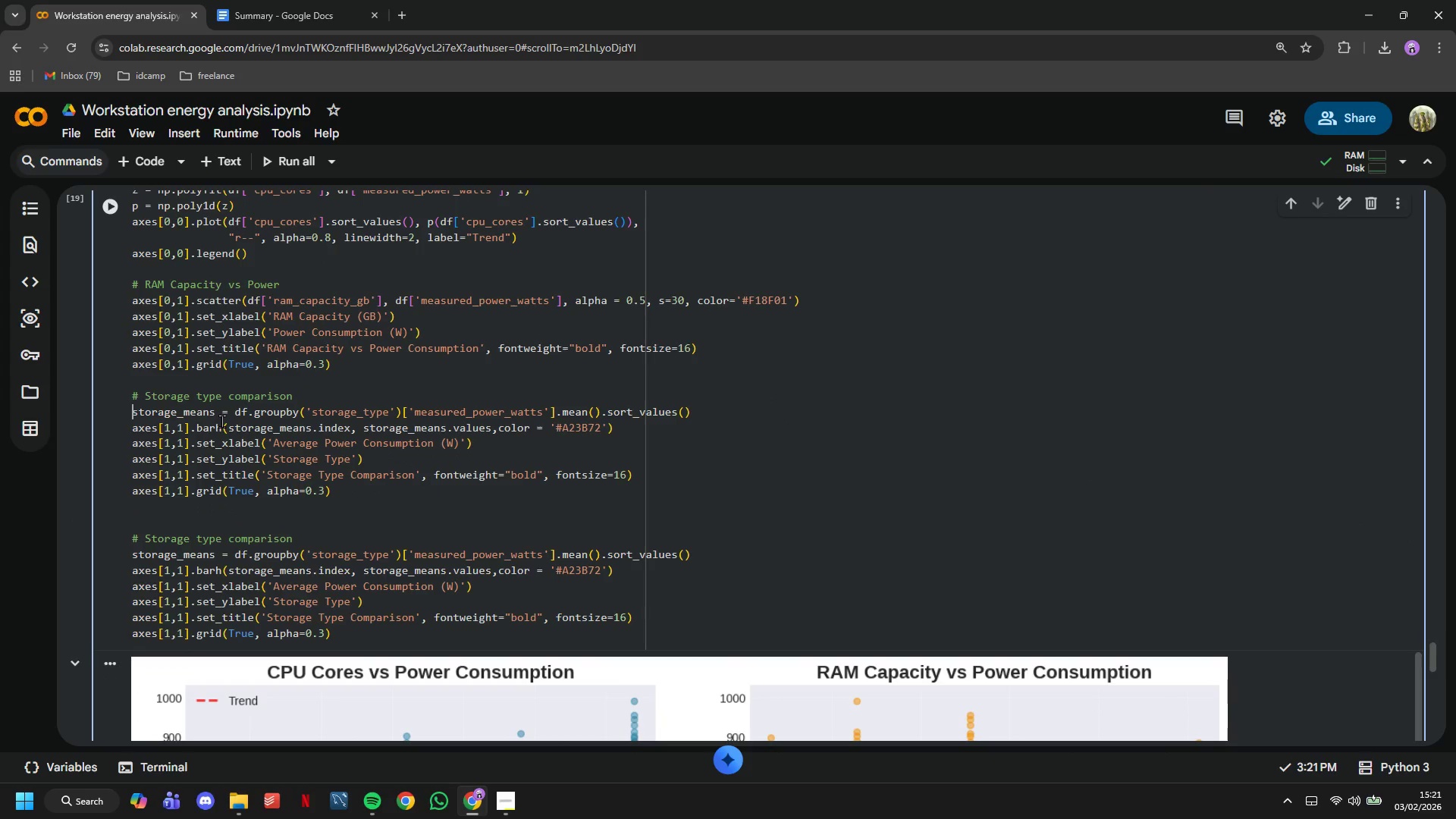 
key(ArrowDown)
 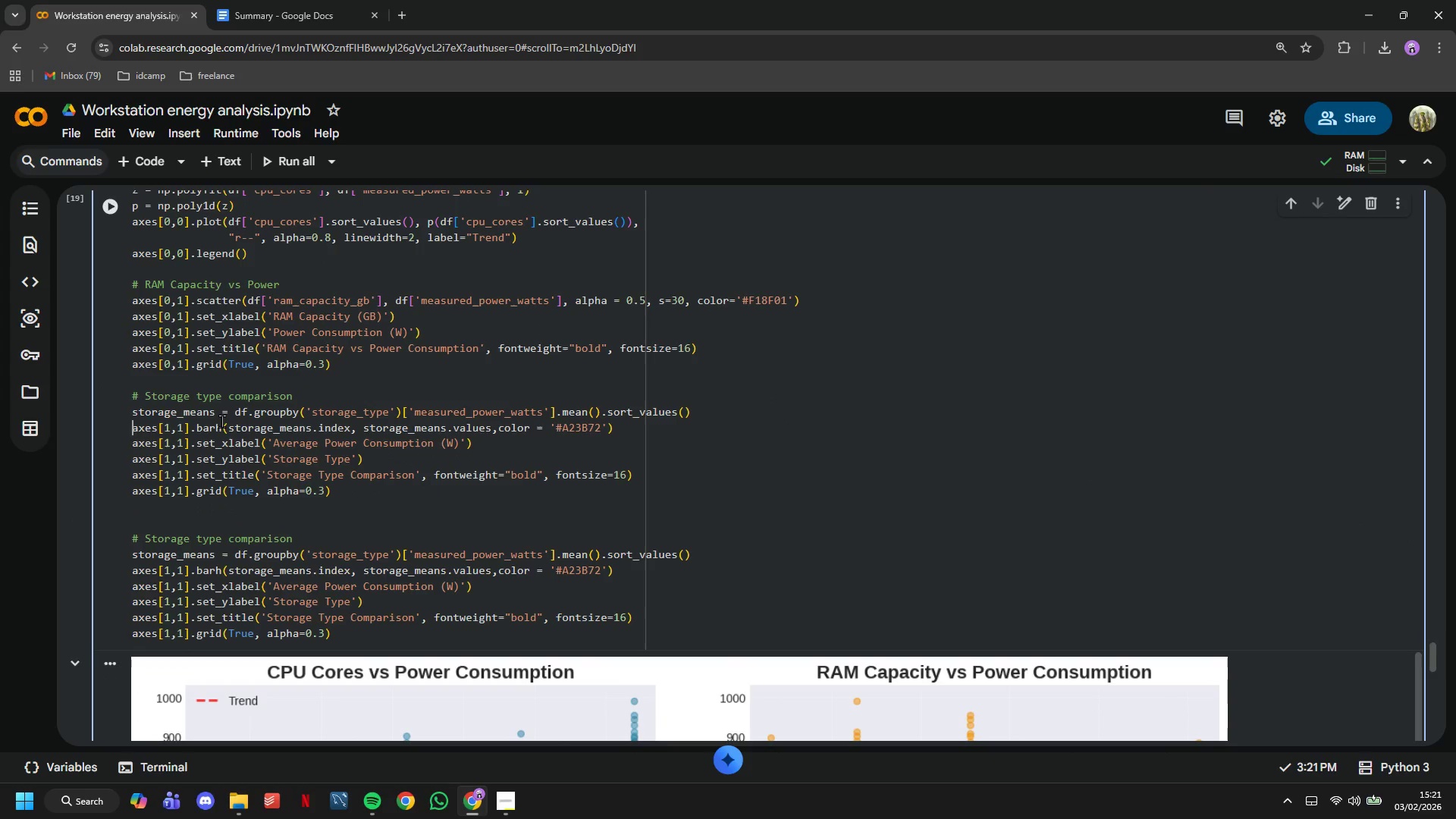 
key(ArrowDown)
 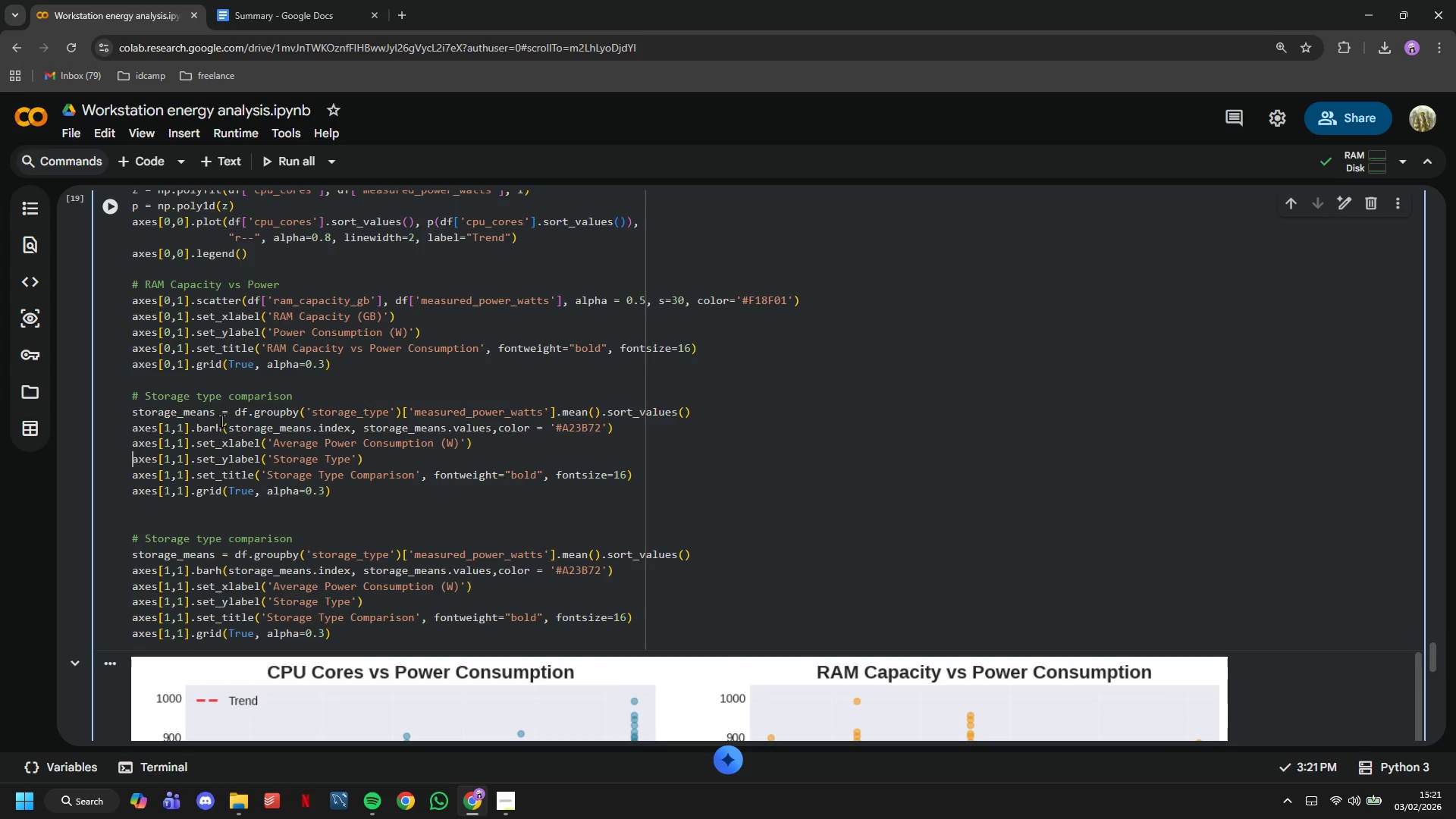 
key(ArrowDown)
 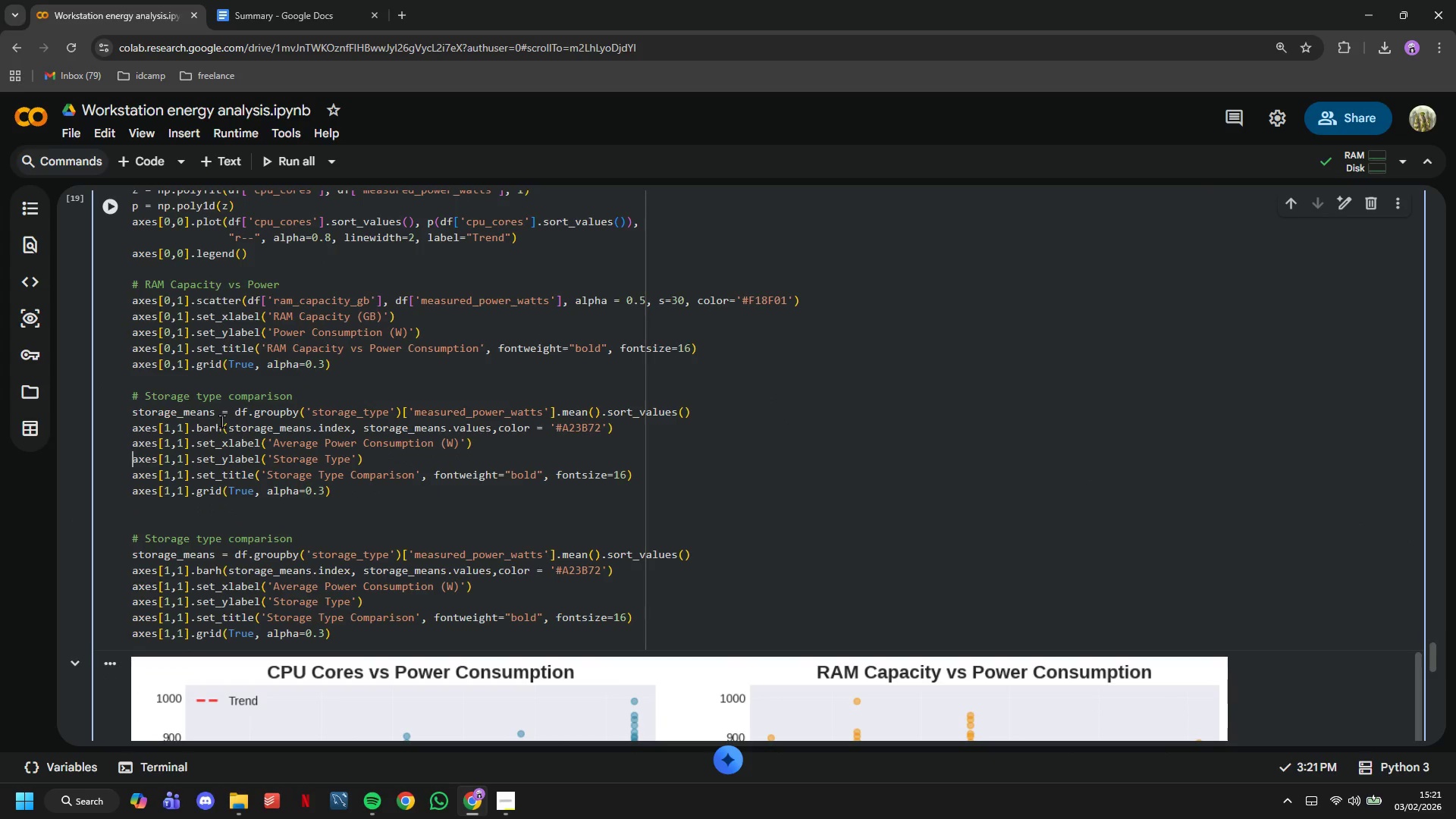 
key(ArrowDown)
 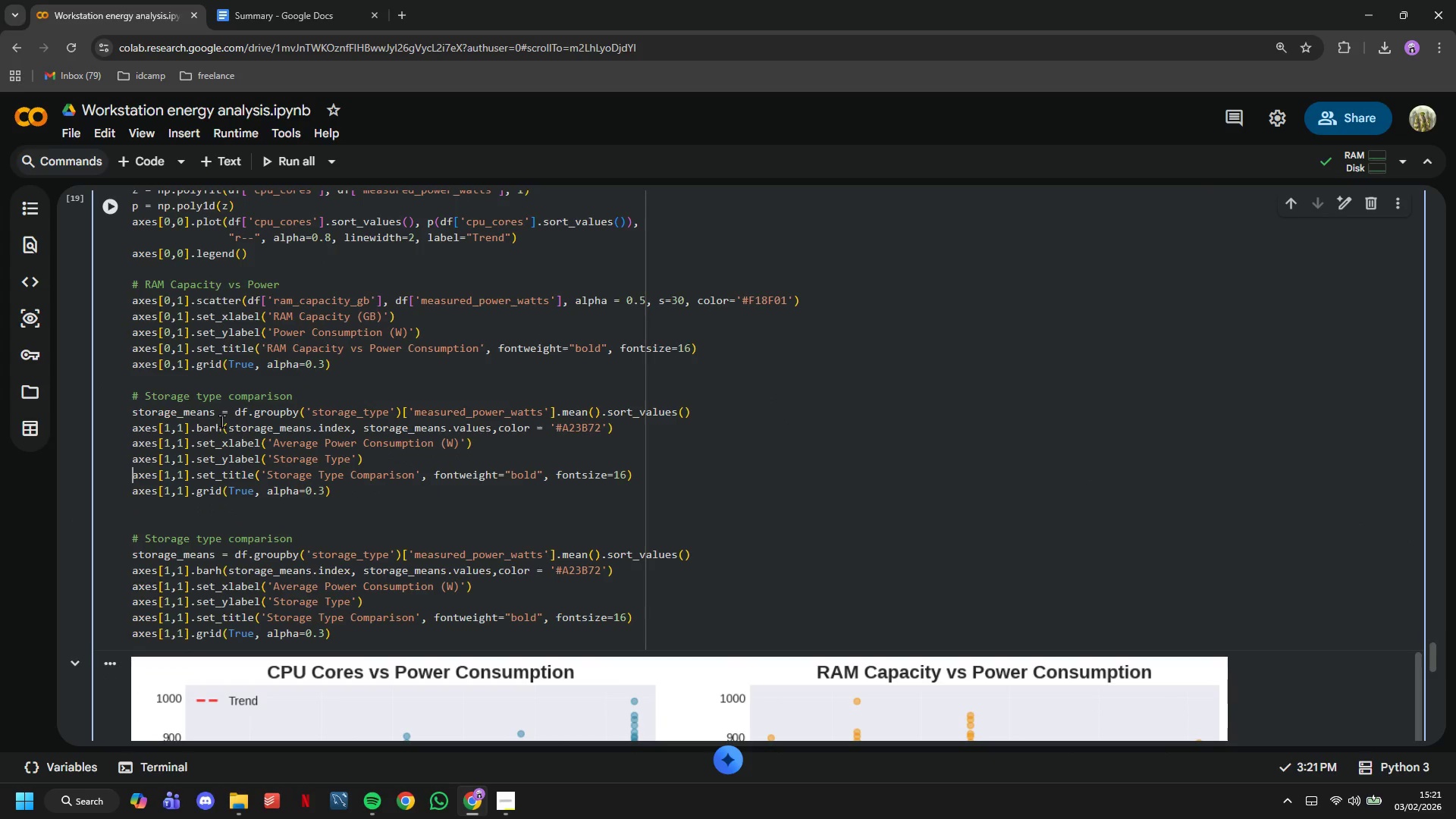 
key(ArrowDown)
 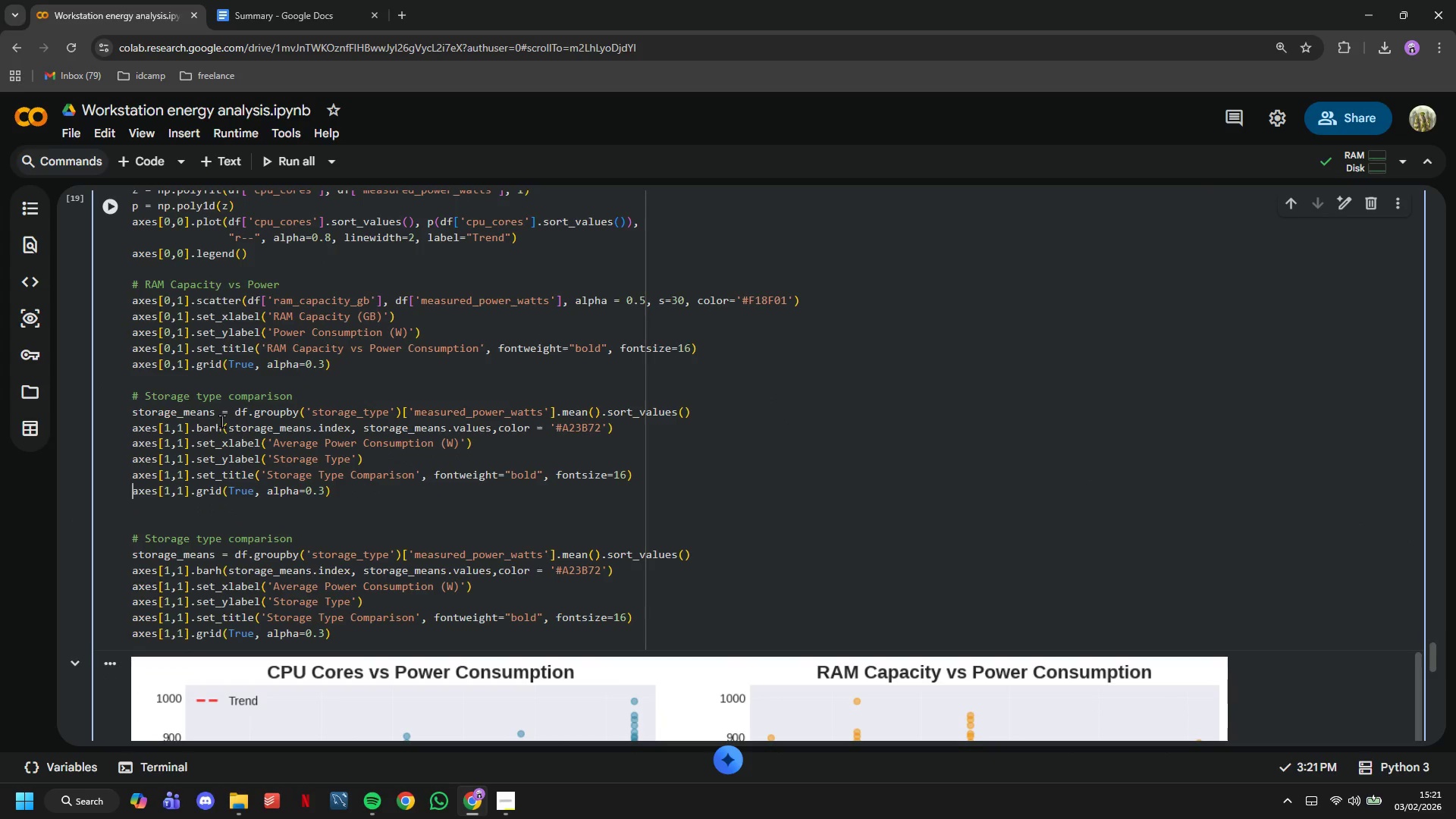 
key(ArrowDown)
 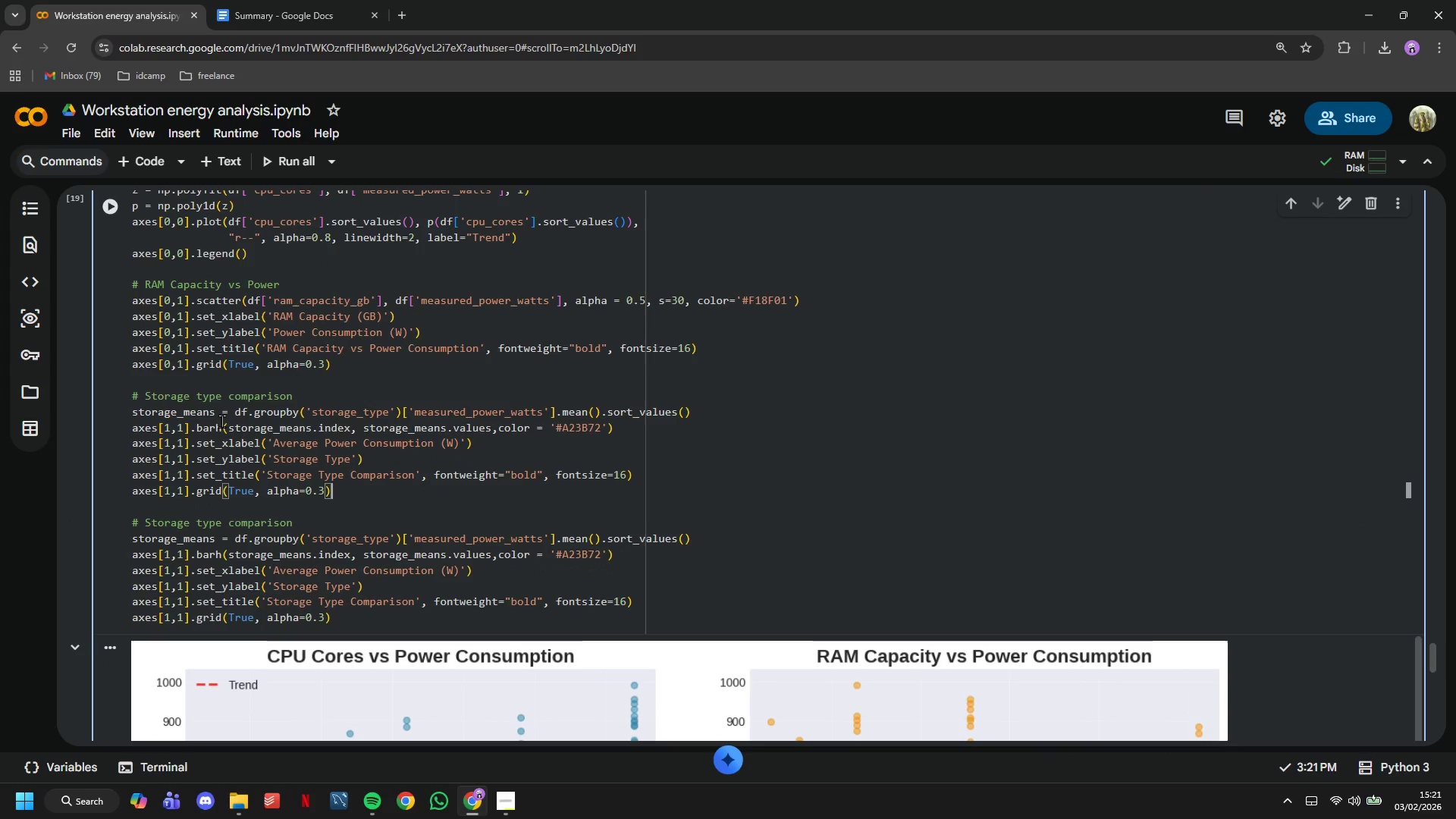 
key(Backspace)
 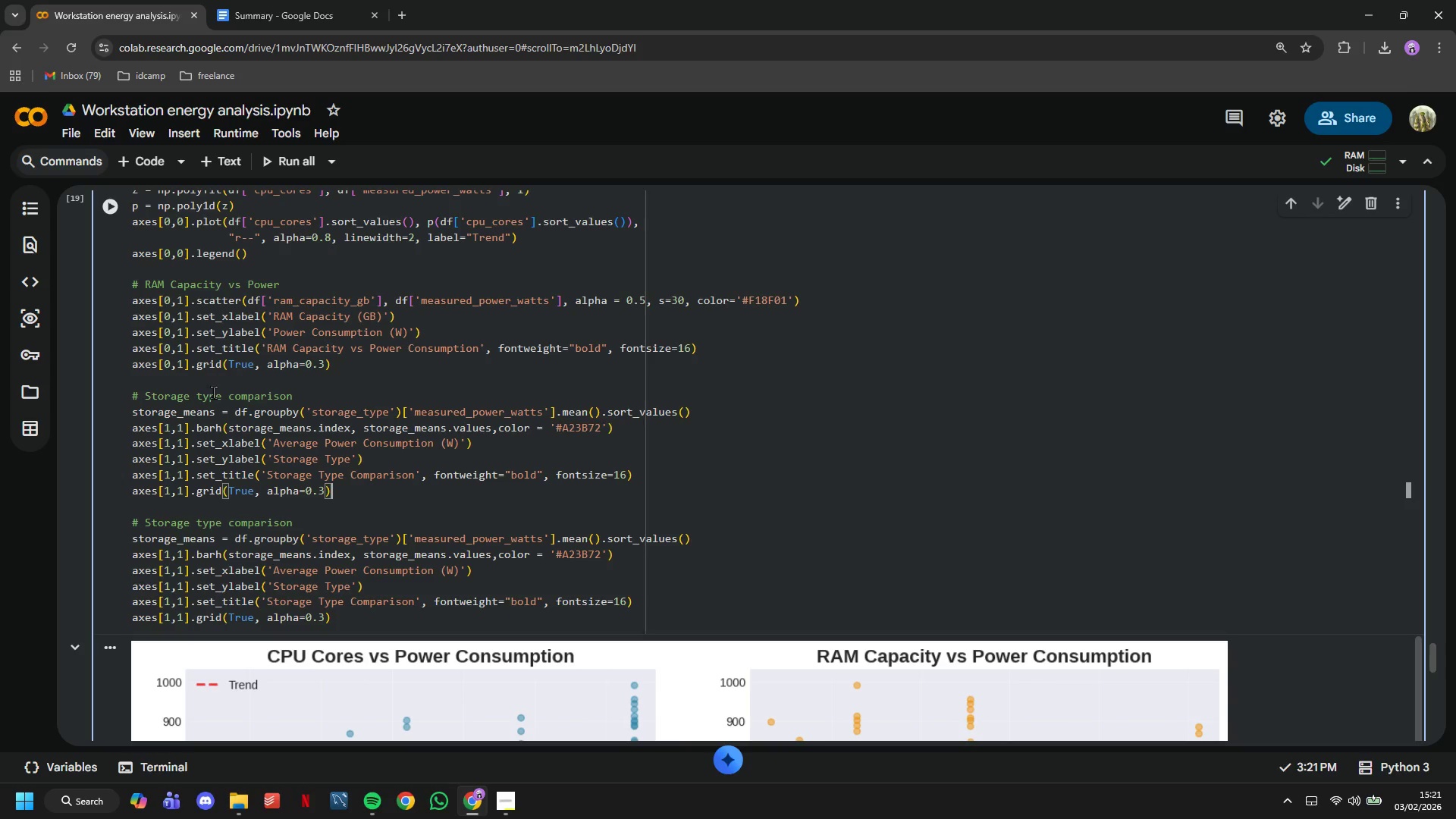 
left_click_drag(start_coordinate=[221, 395], to_coordinate=[146, 394])
 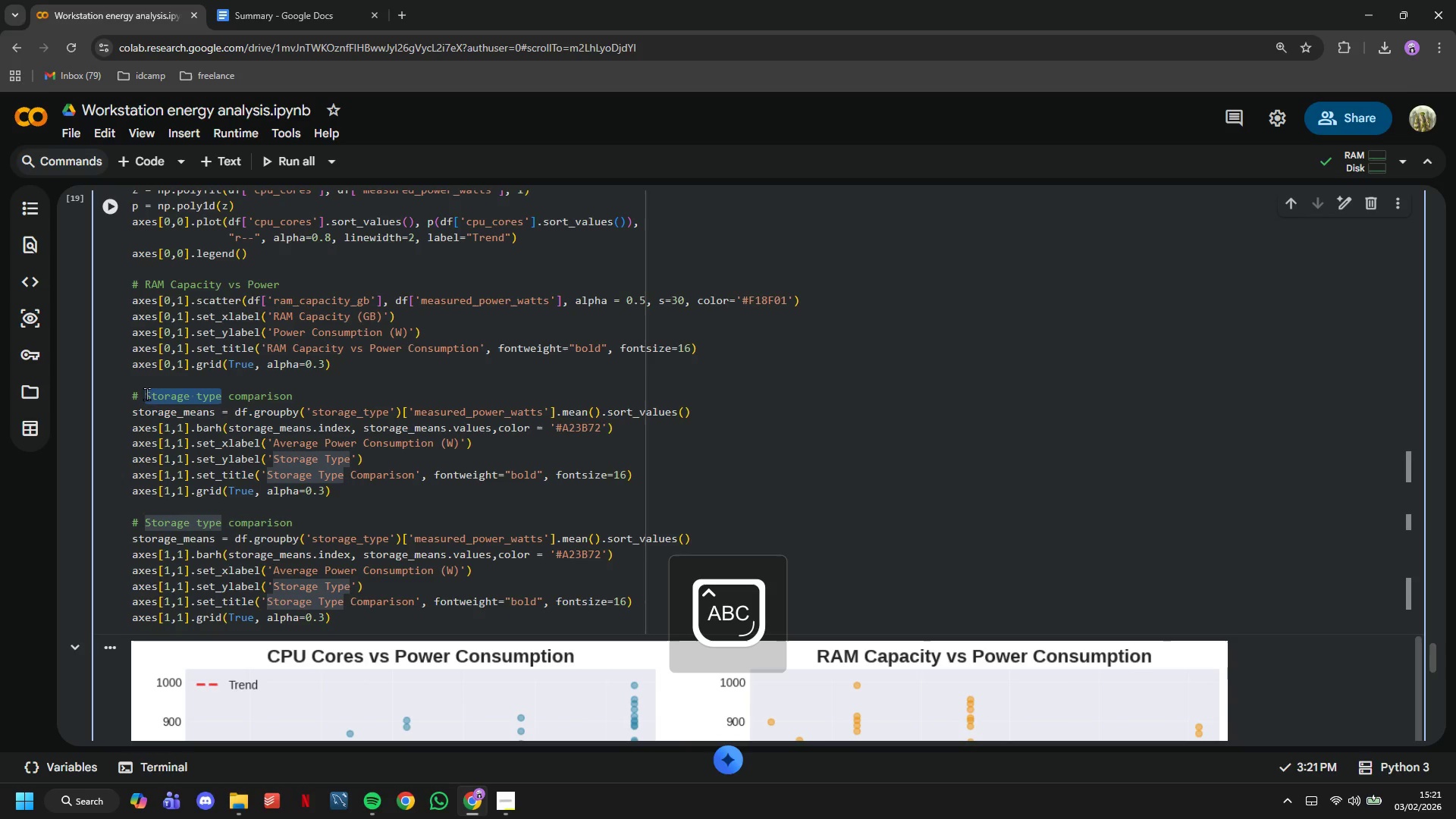 
type(GPU brand)
 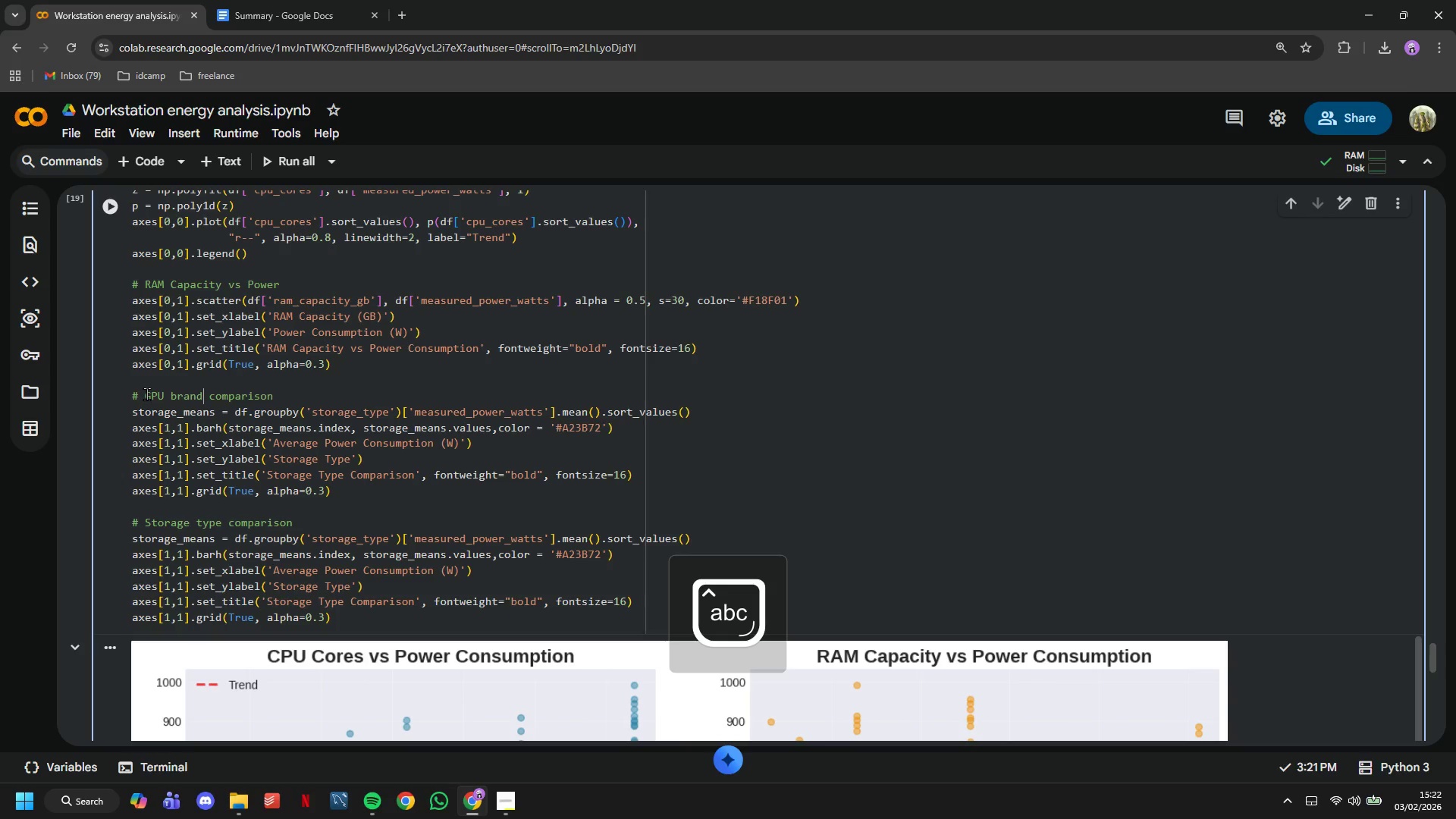 
key(ArrowDown)
 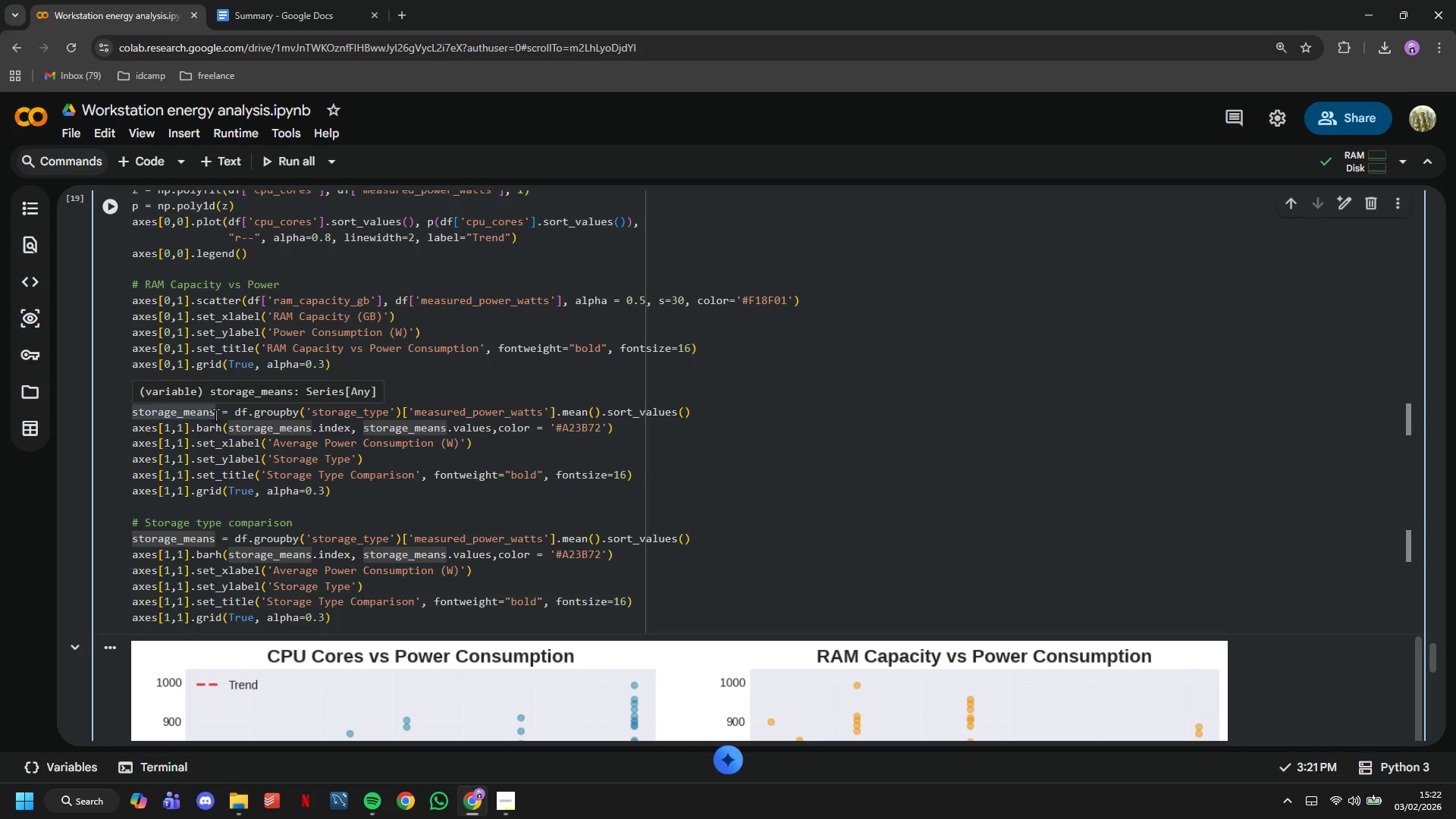 
wait(8.45)
 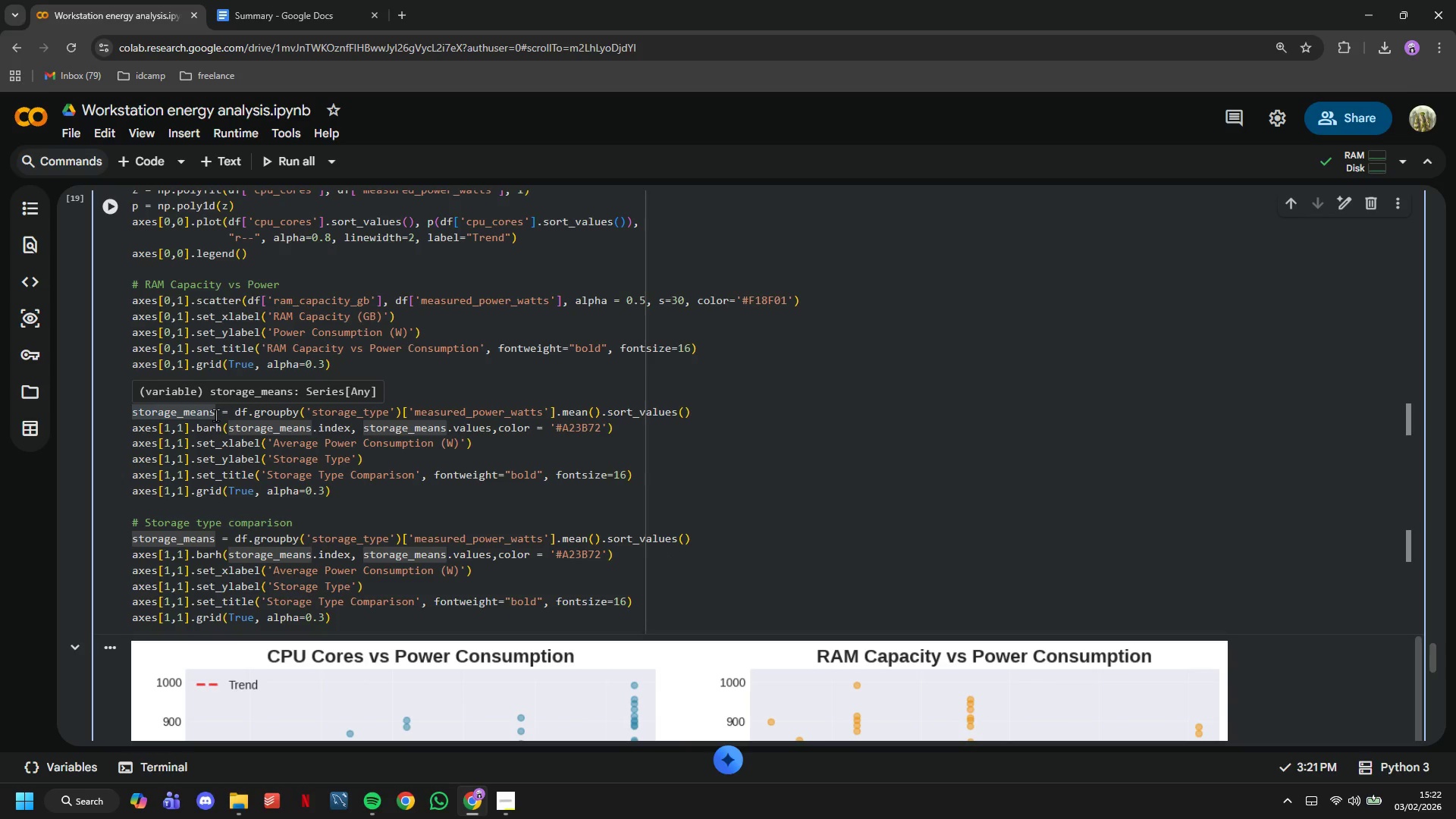 
left_click_drag(start_coordinate=[370, 485], to_coordinate=[68, 416])
 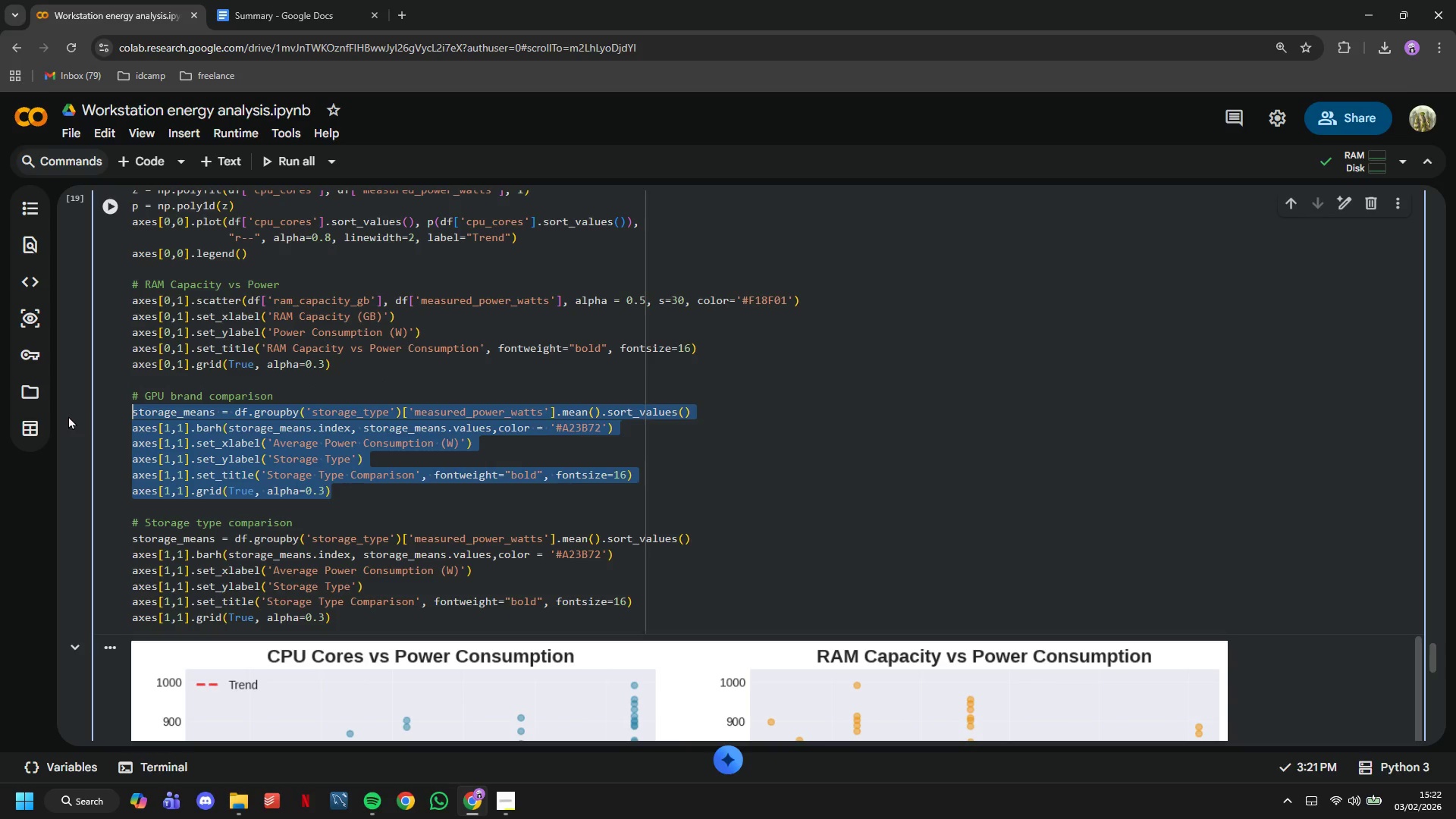 
key(Backspace)
type(gpu_data = )
 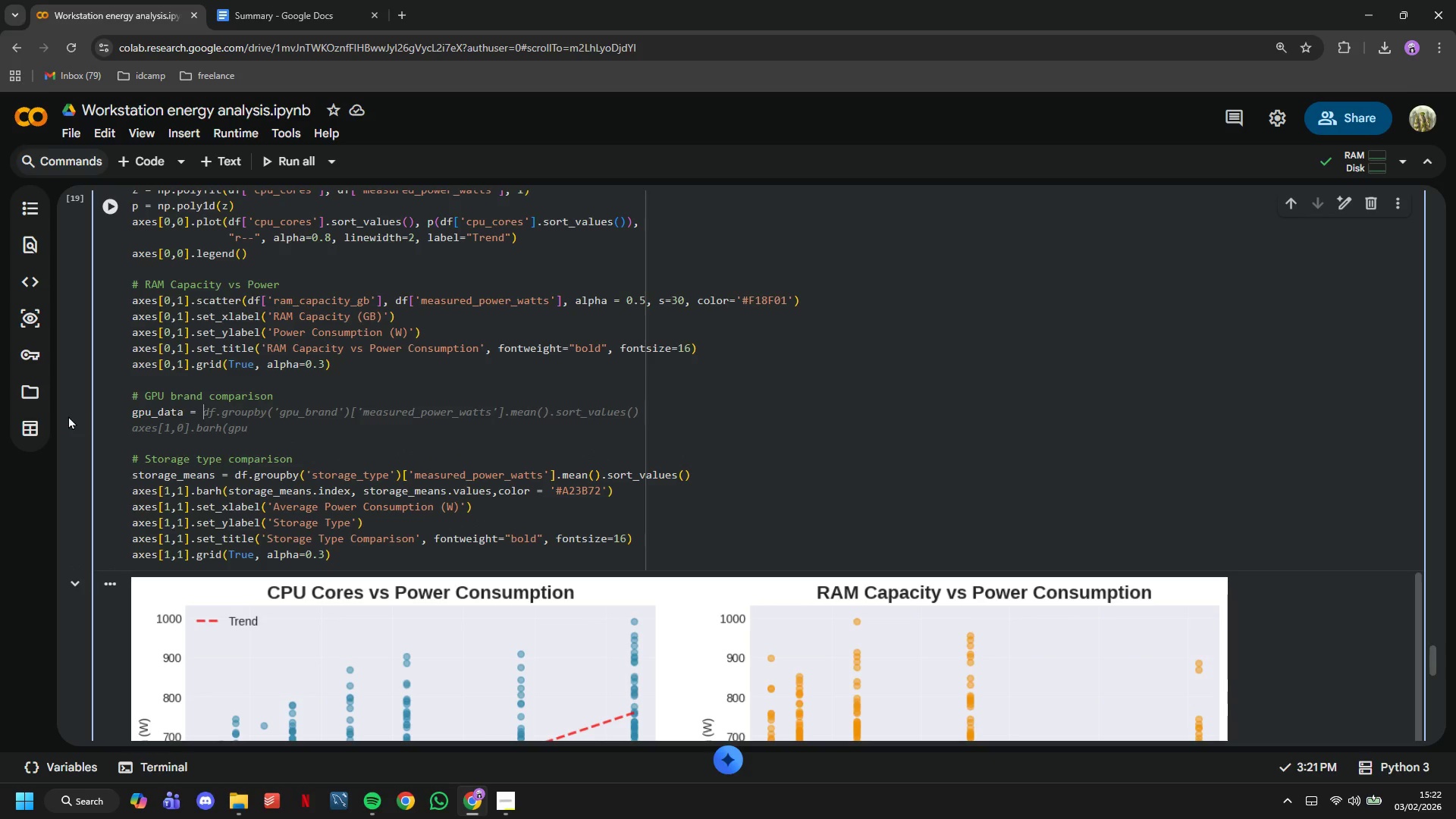 
type([df[df[gpu_brand)
 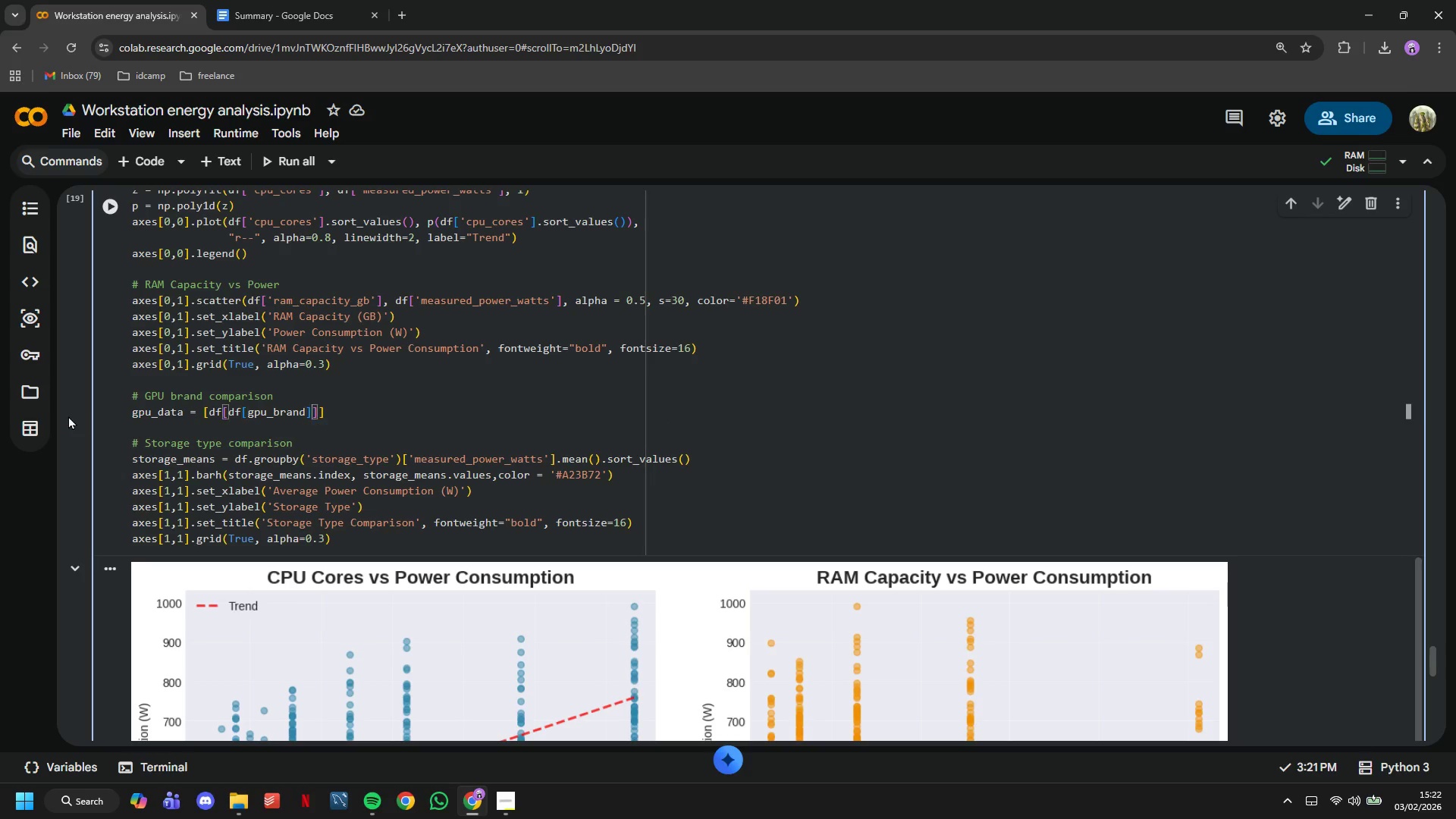 
 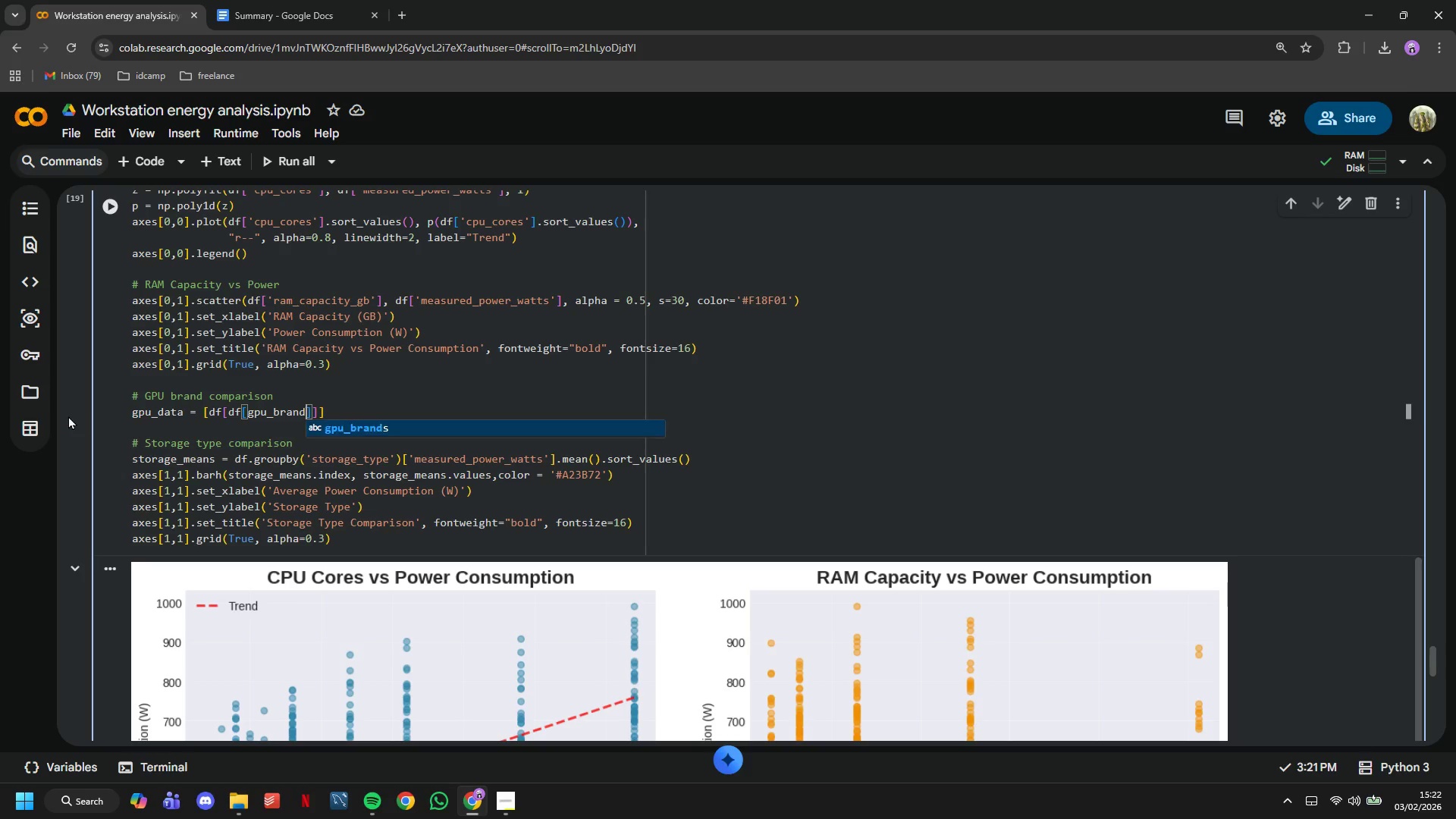 
key(ArrowRight)
 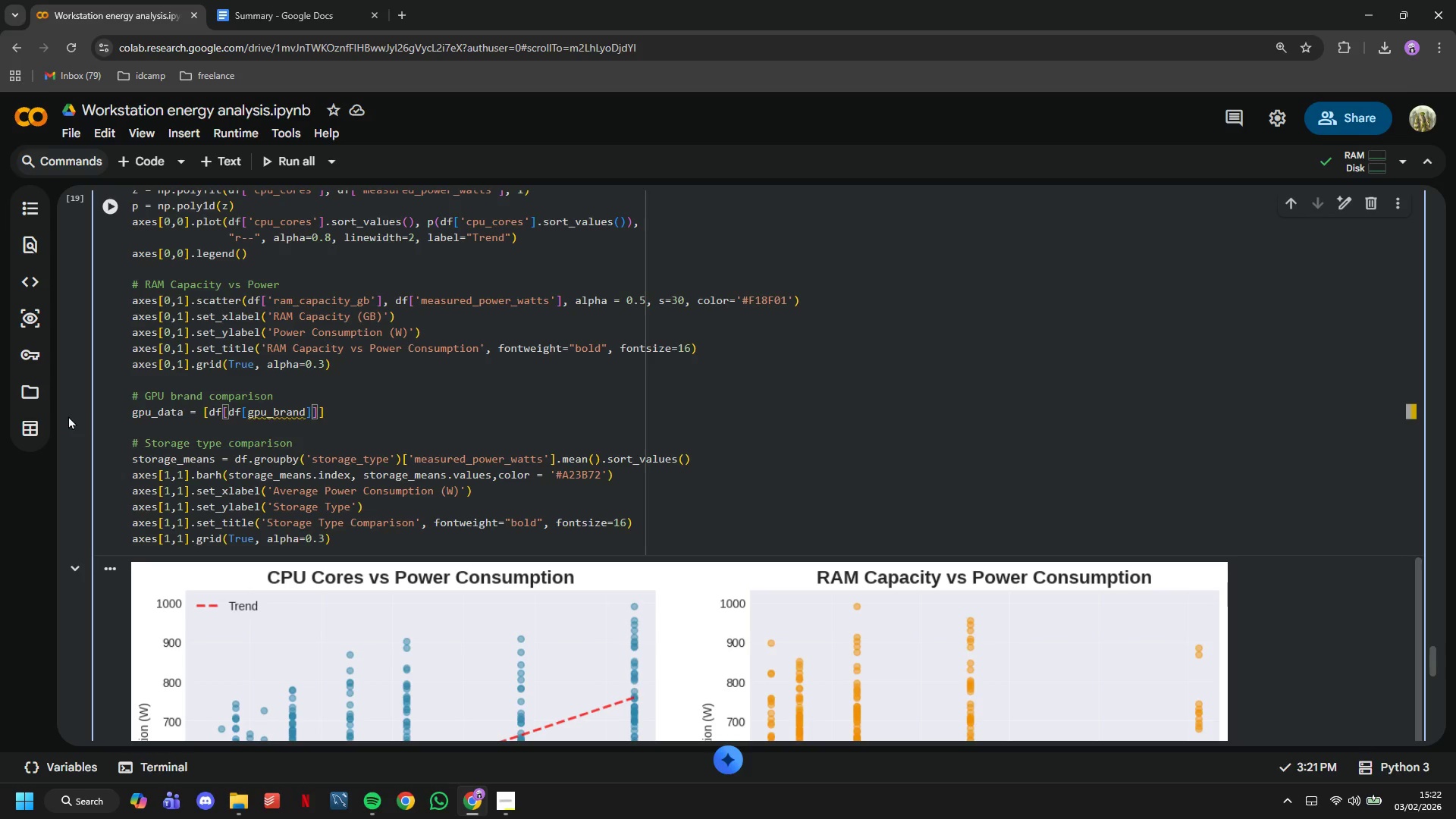 
hold_key(key=ArrowLeft, duration=0.7)
 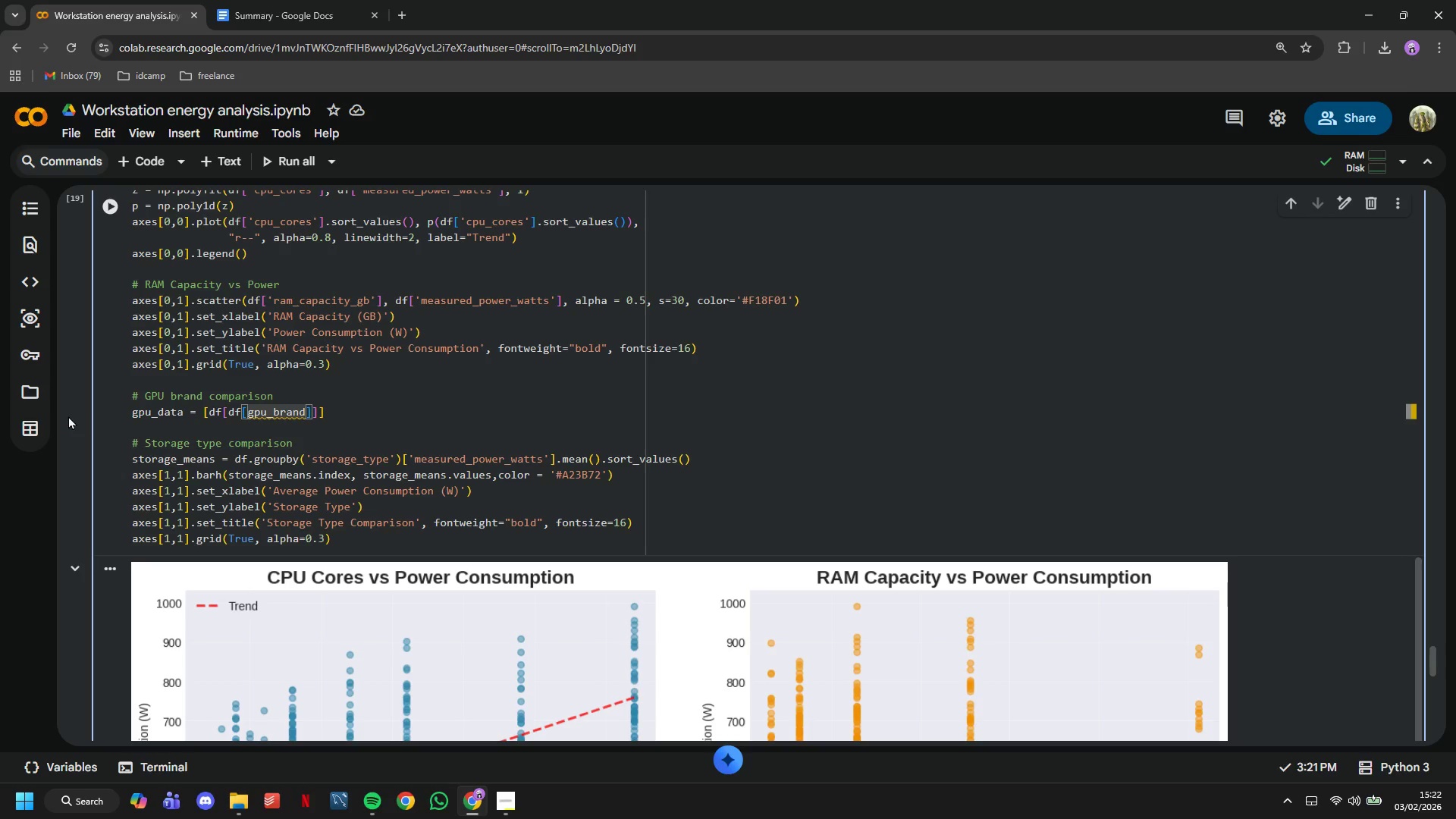 
key(ArrowLeft)
 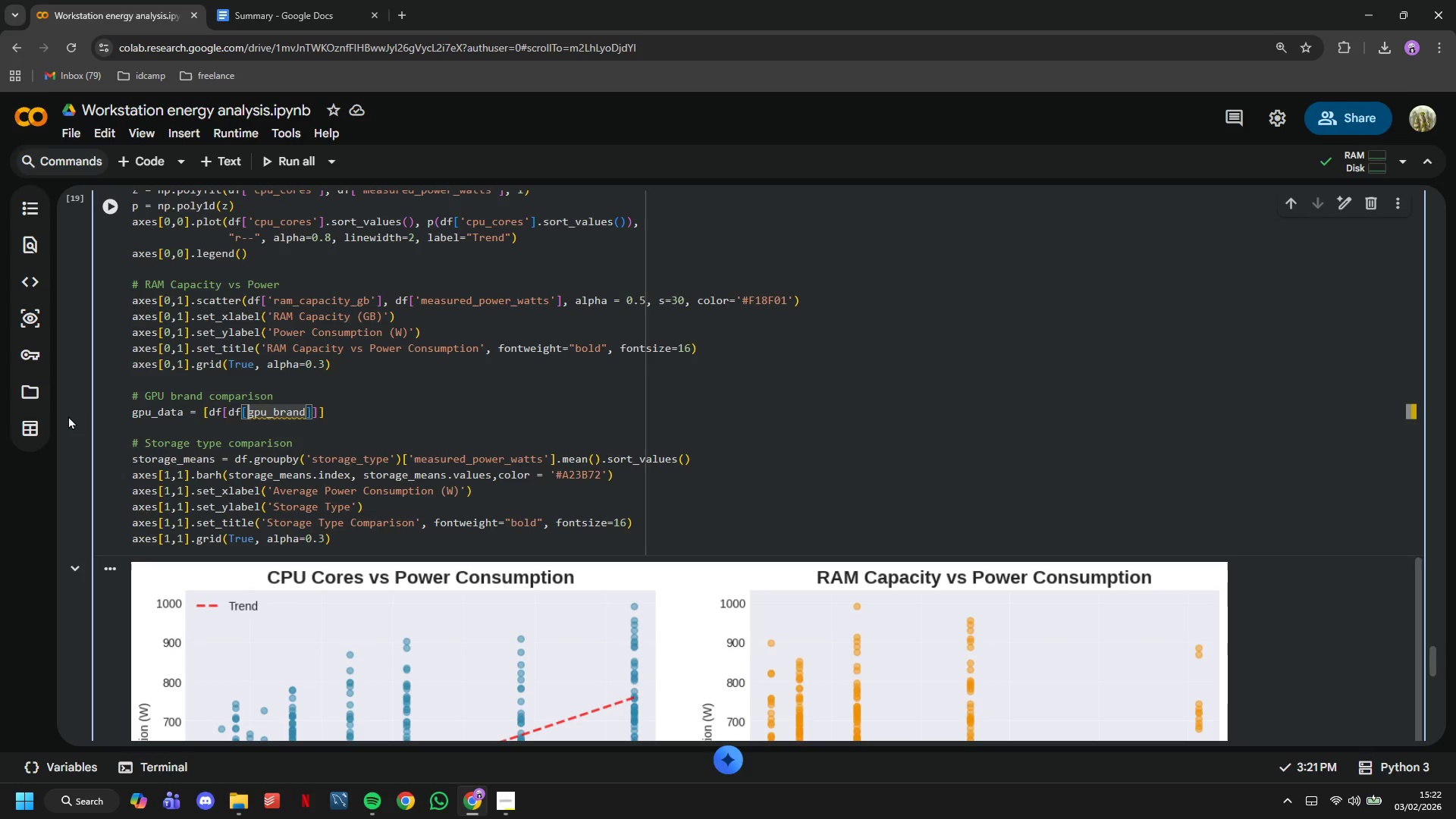 
key(ArrowLeft)
 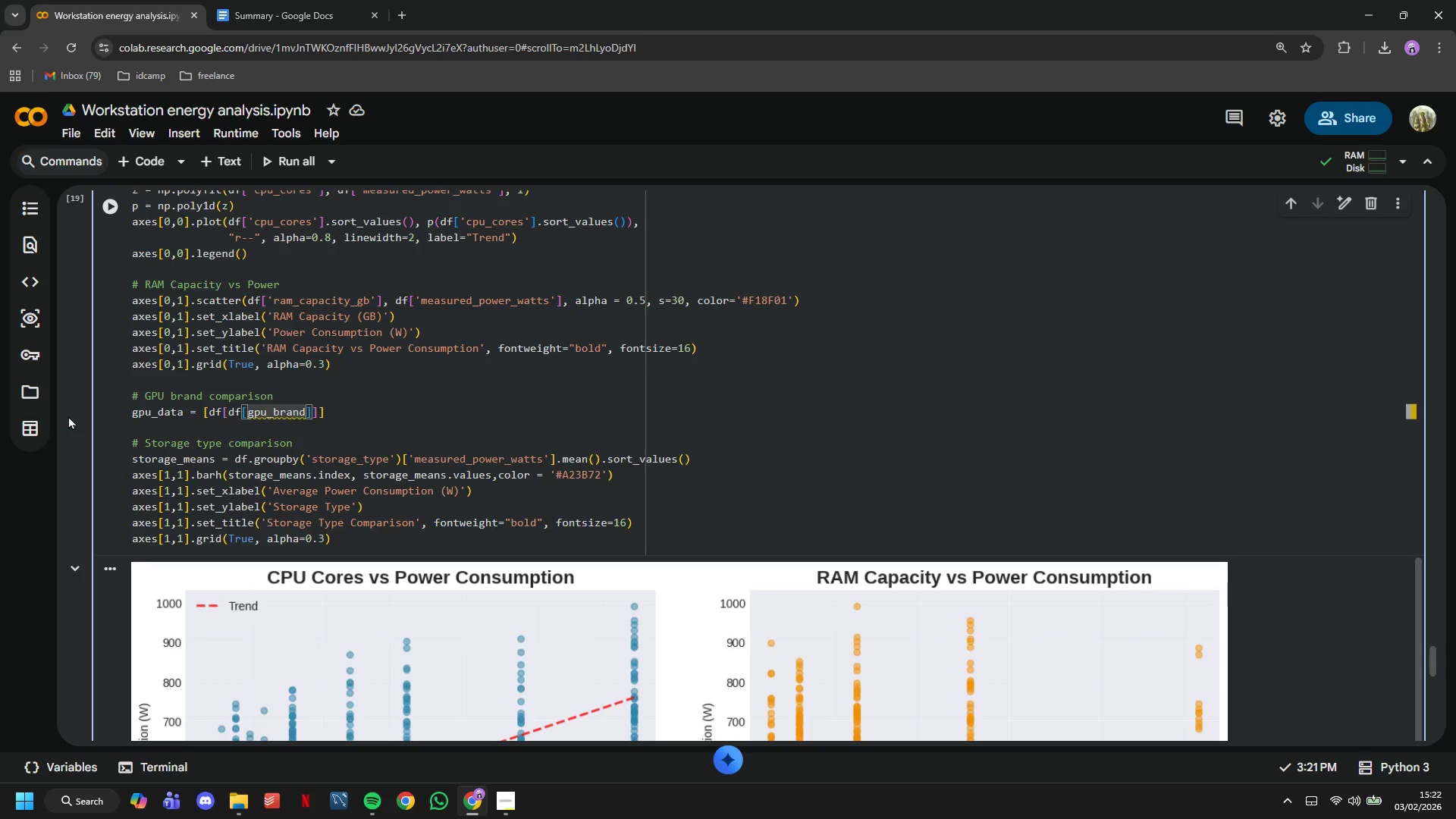 
key(Quote)
 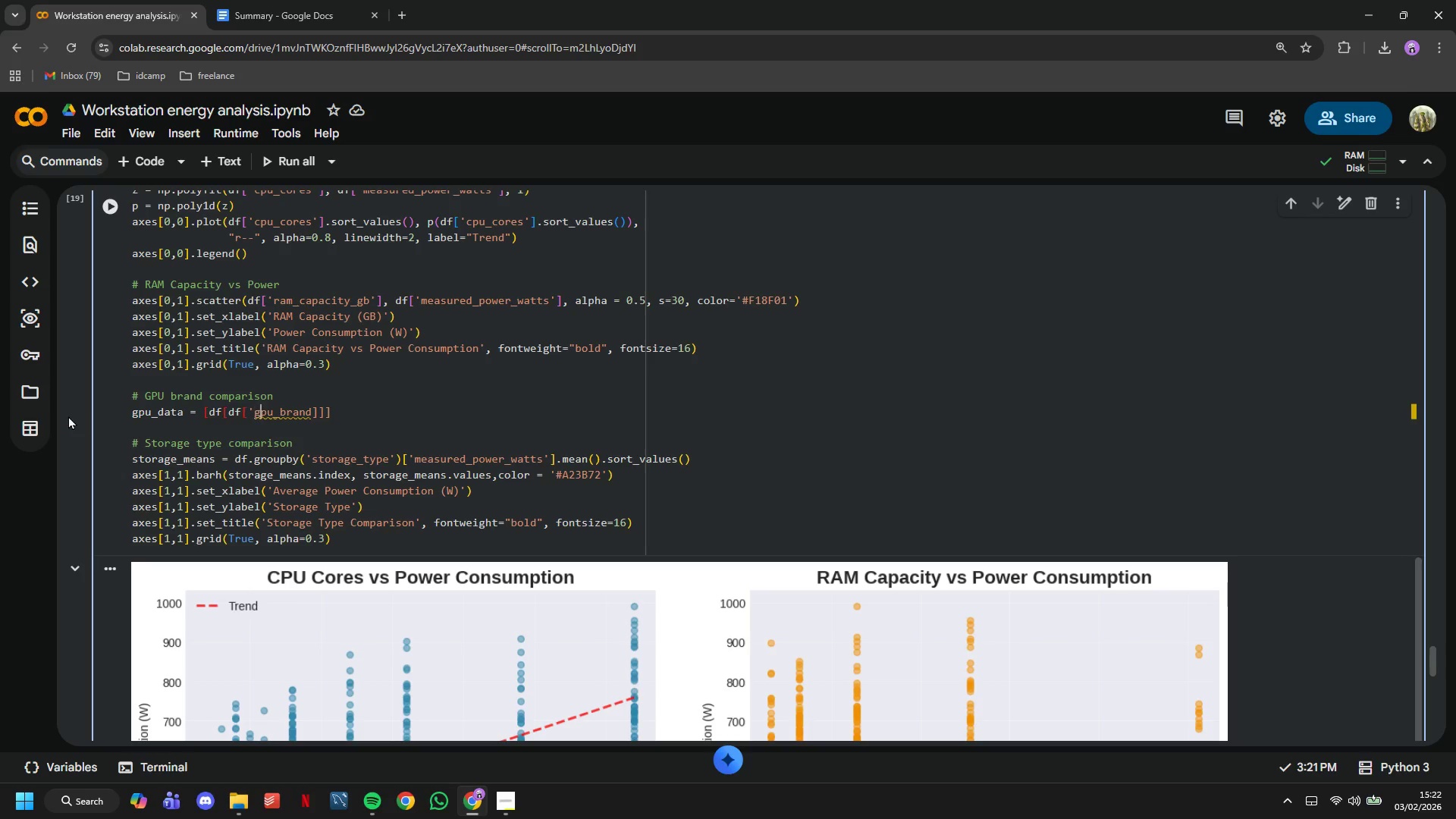 
hold_key(key=ArrowRight, duration=0.73)
 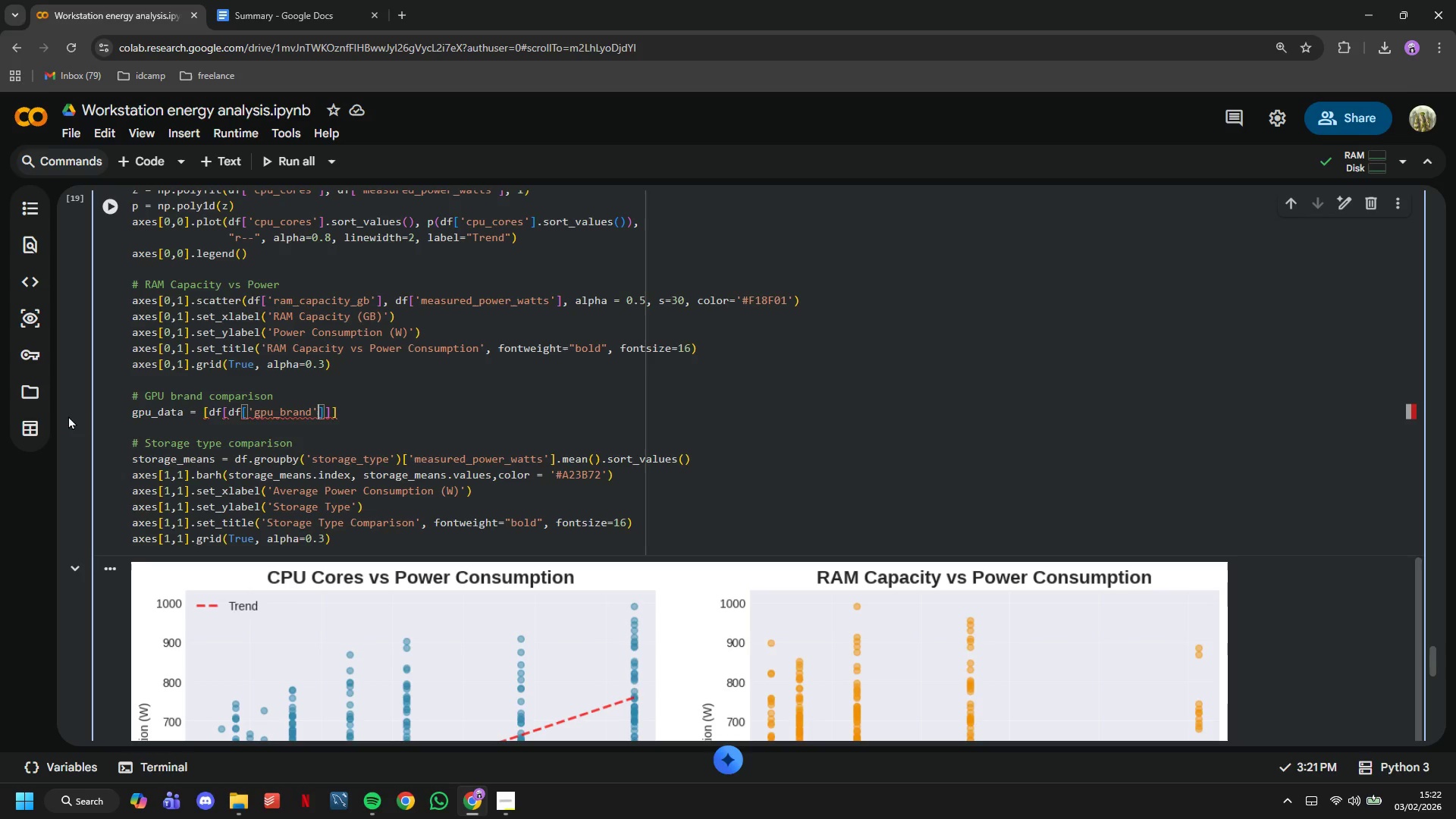 
key(Quote)
 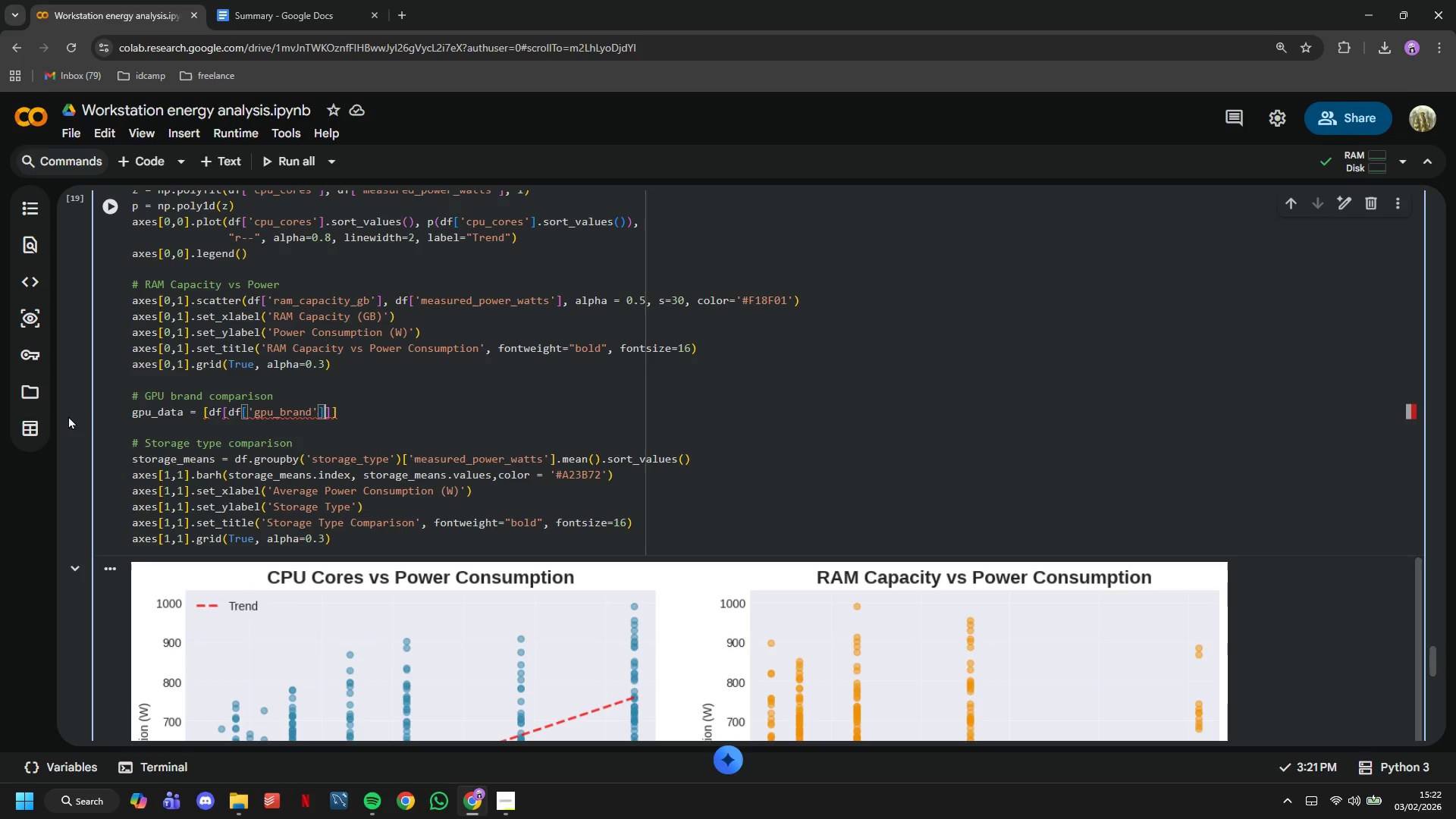 
key(ArrowRight)
 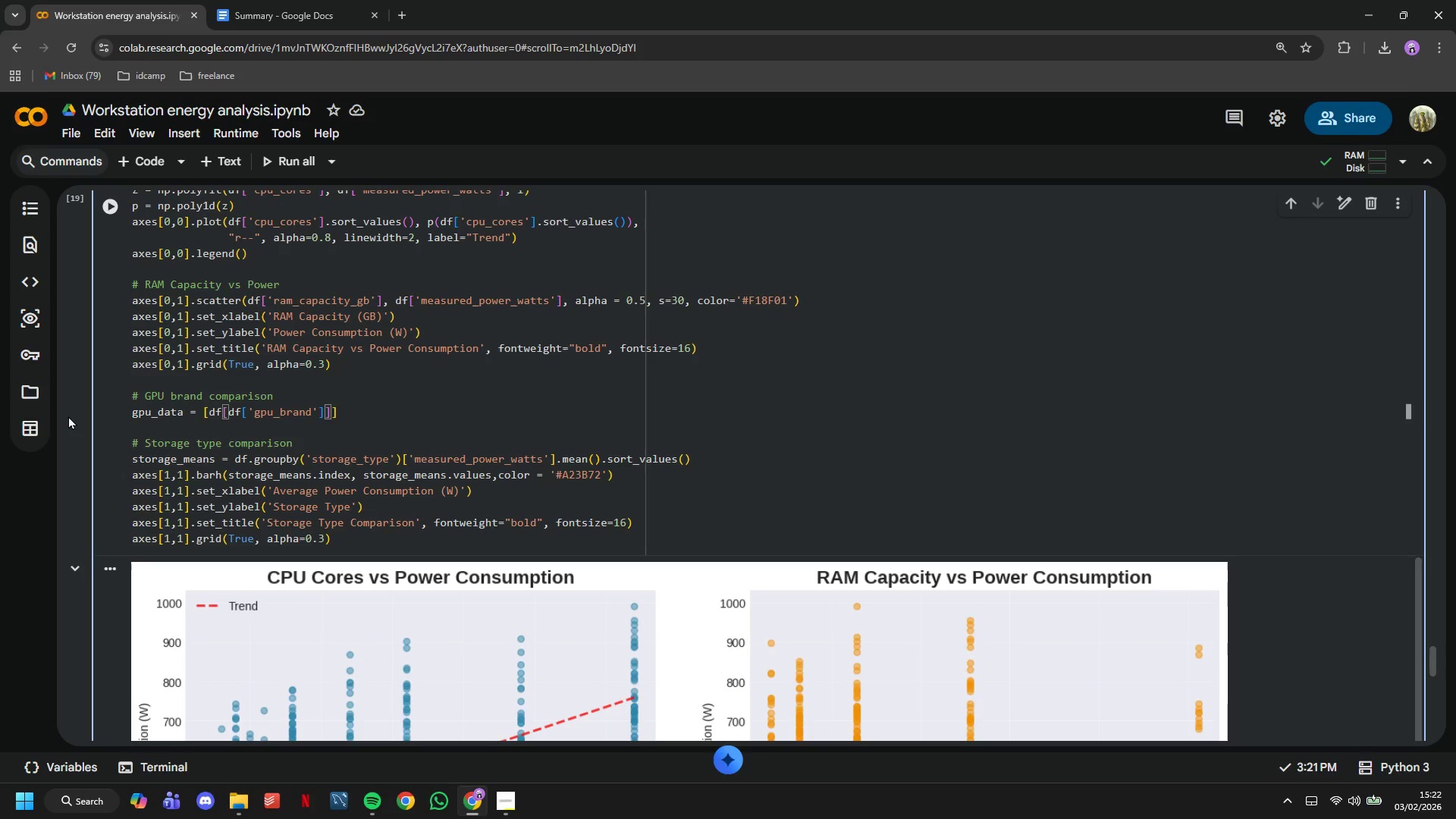 
type( == brand)
 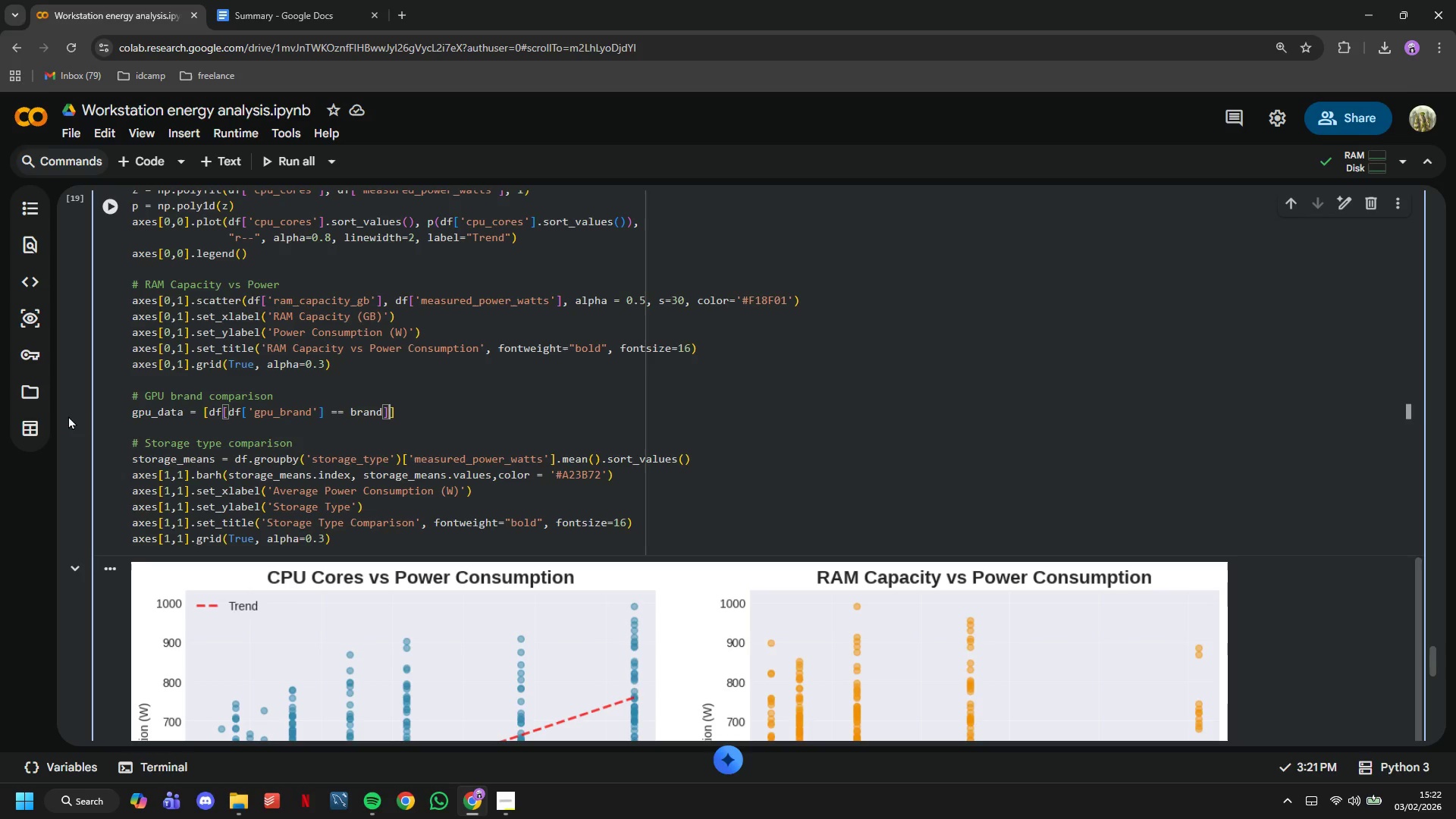 
key(ArrowRight)
 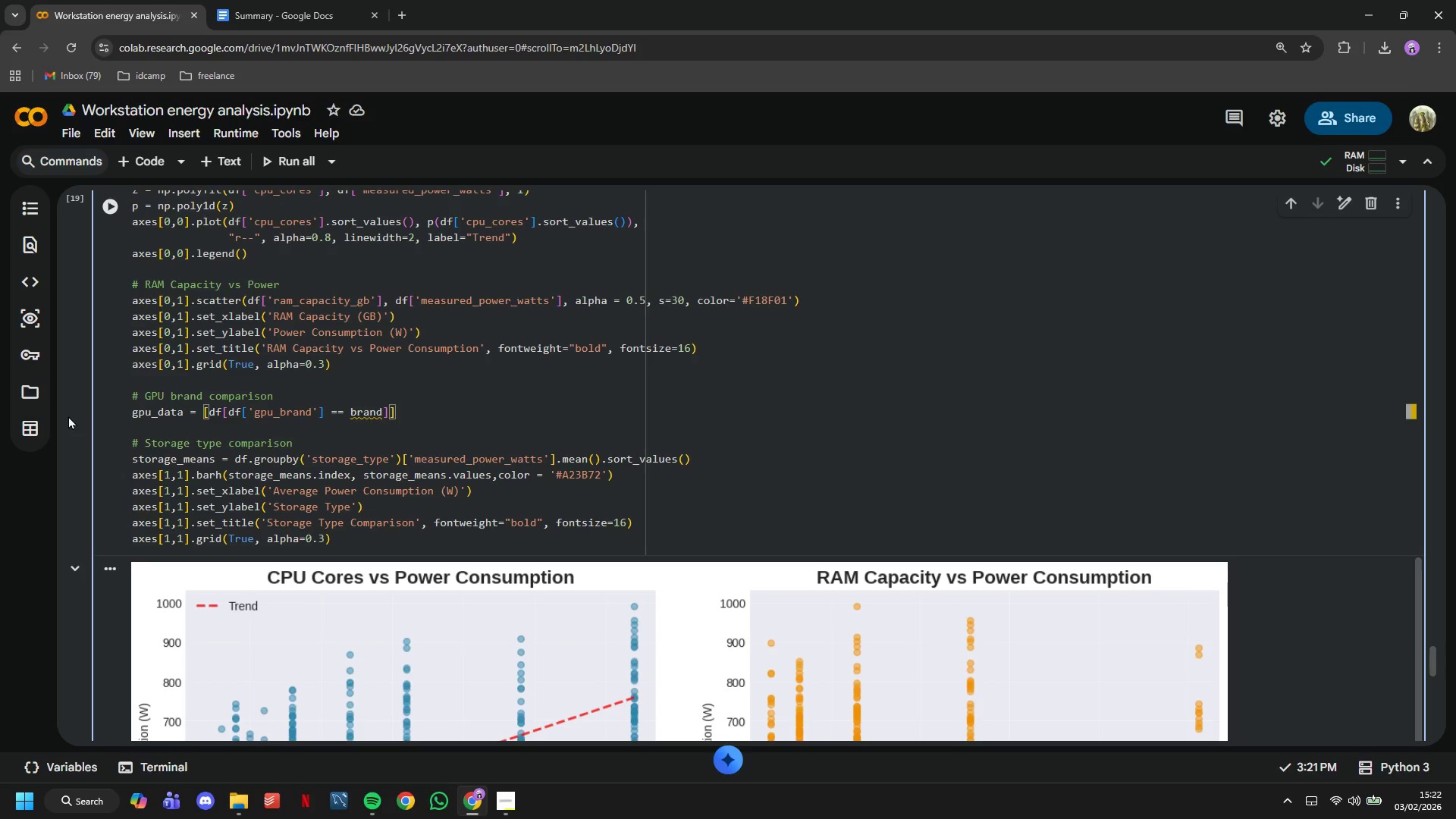 
type(['measured_)
 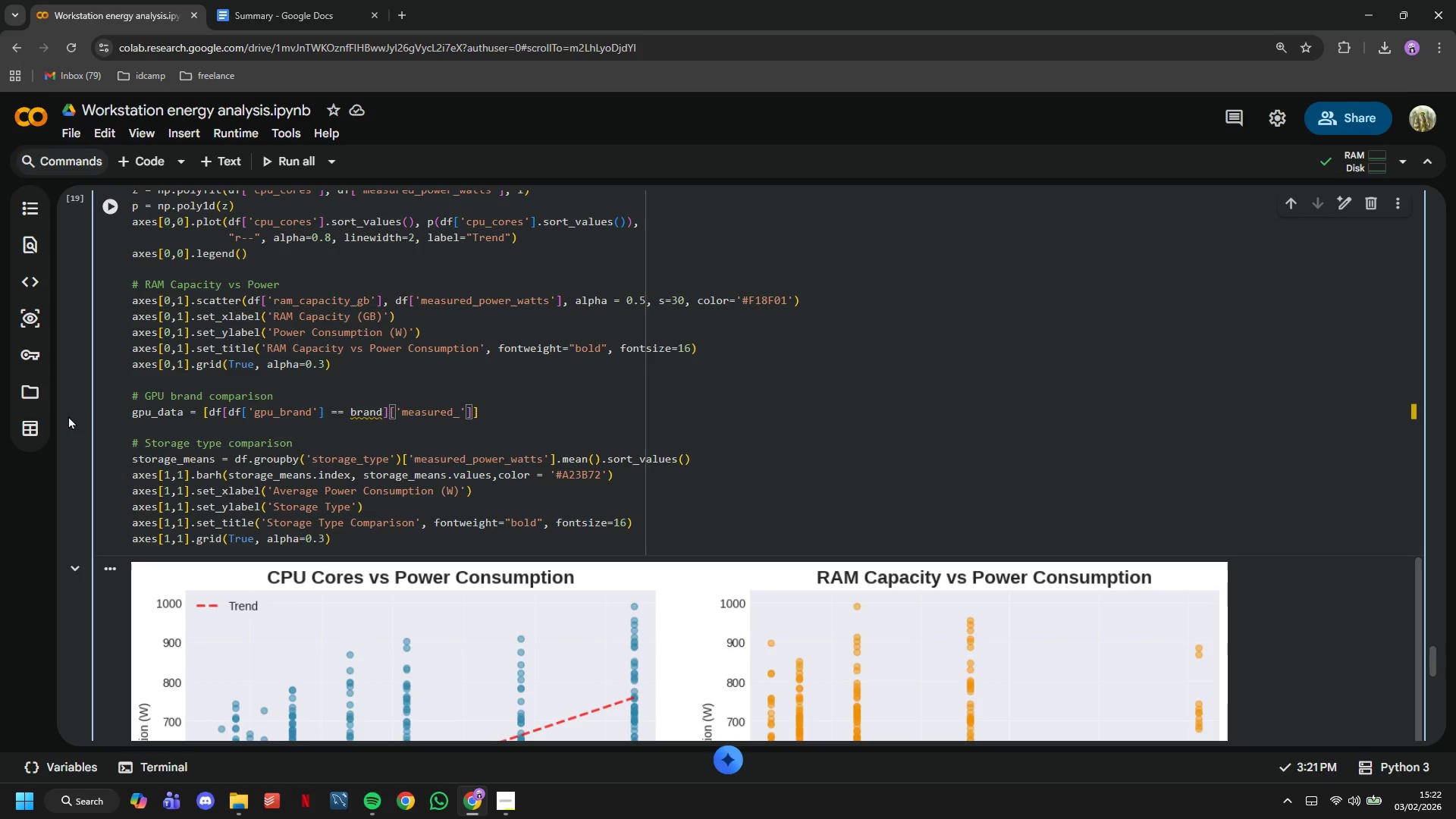 
wait(5.28)
 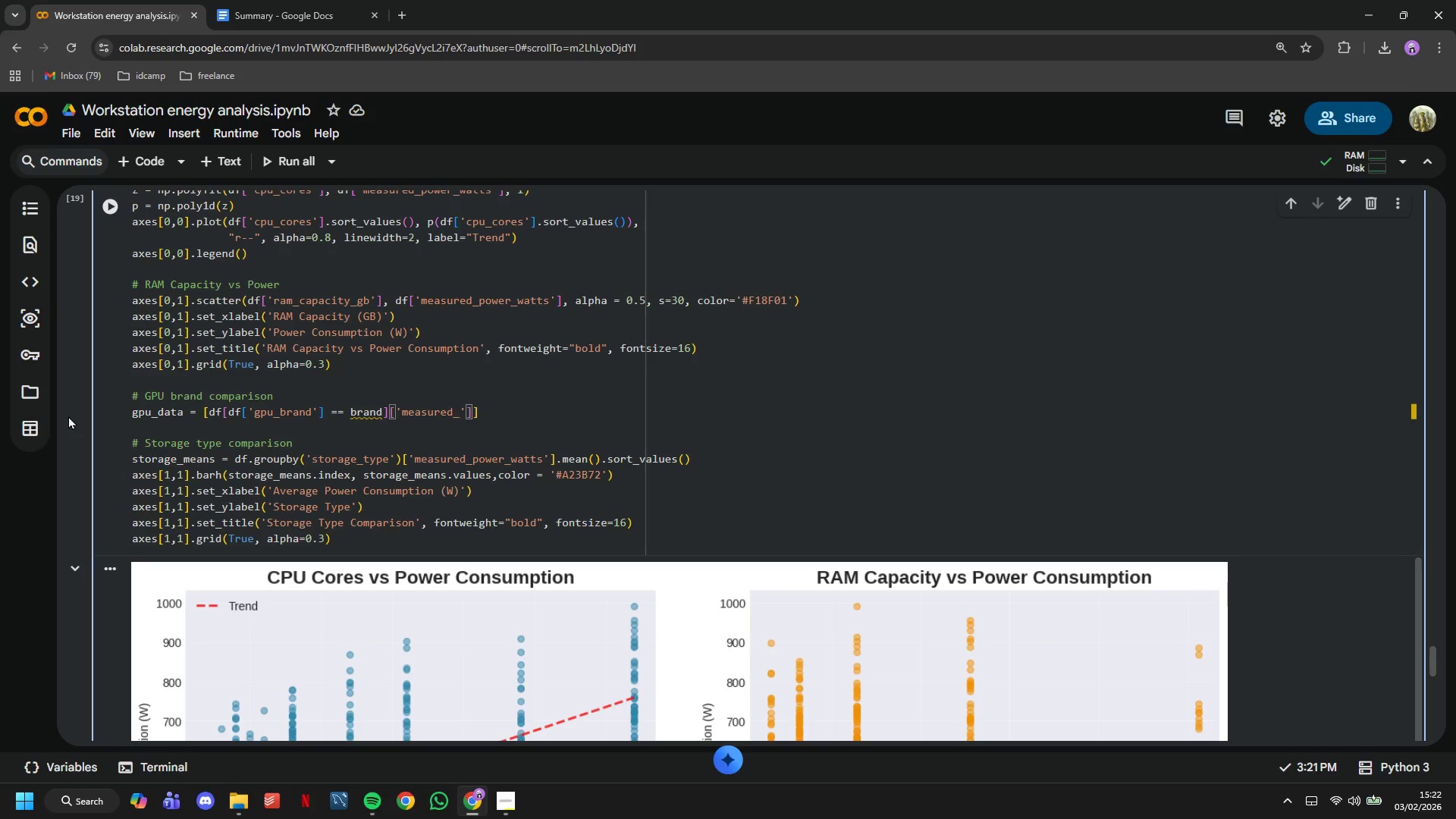 
type(power_watts)
 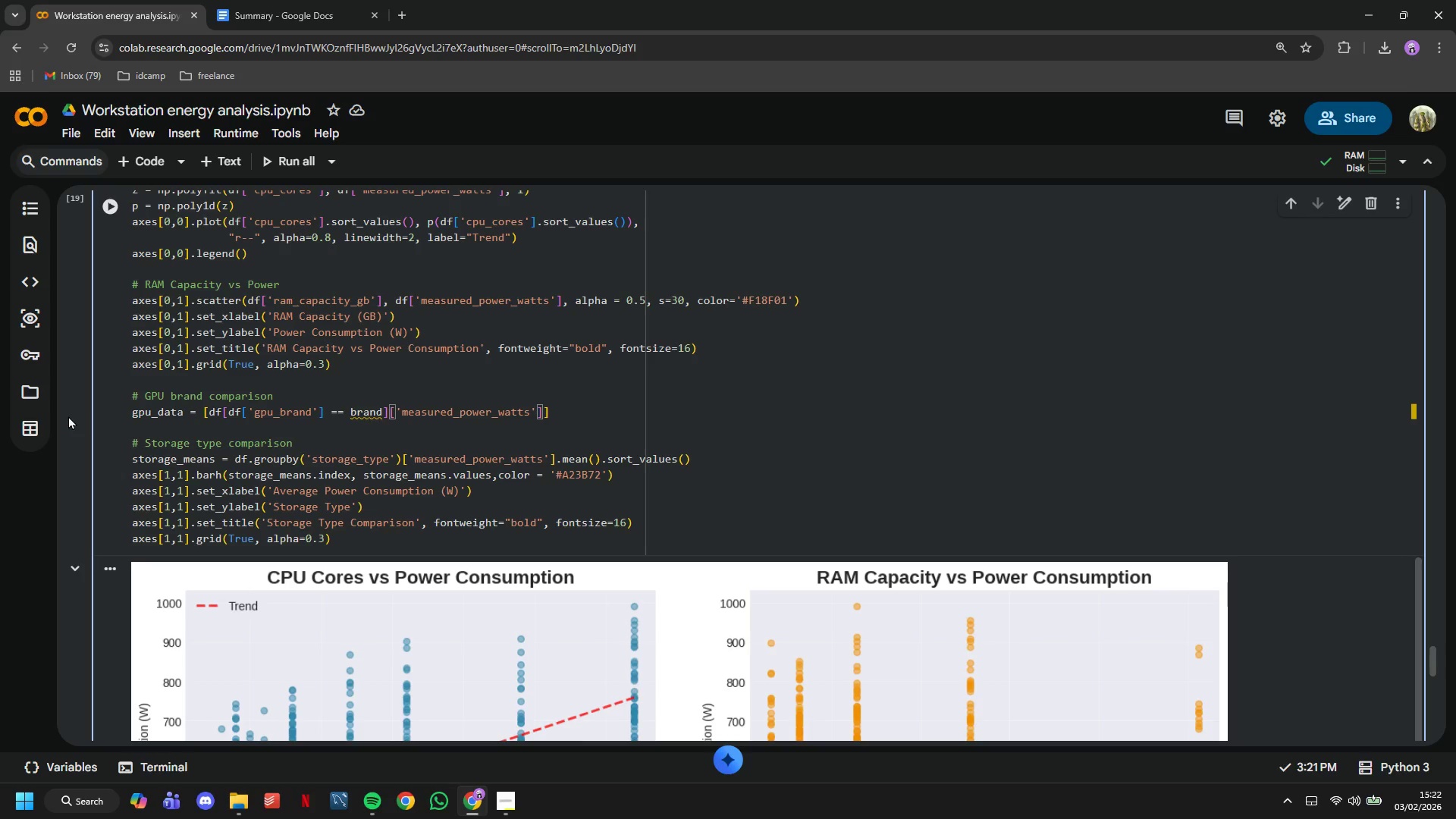 
key(ArrowRight)
 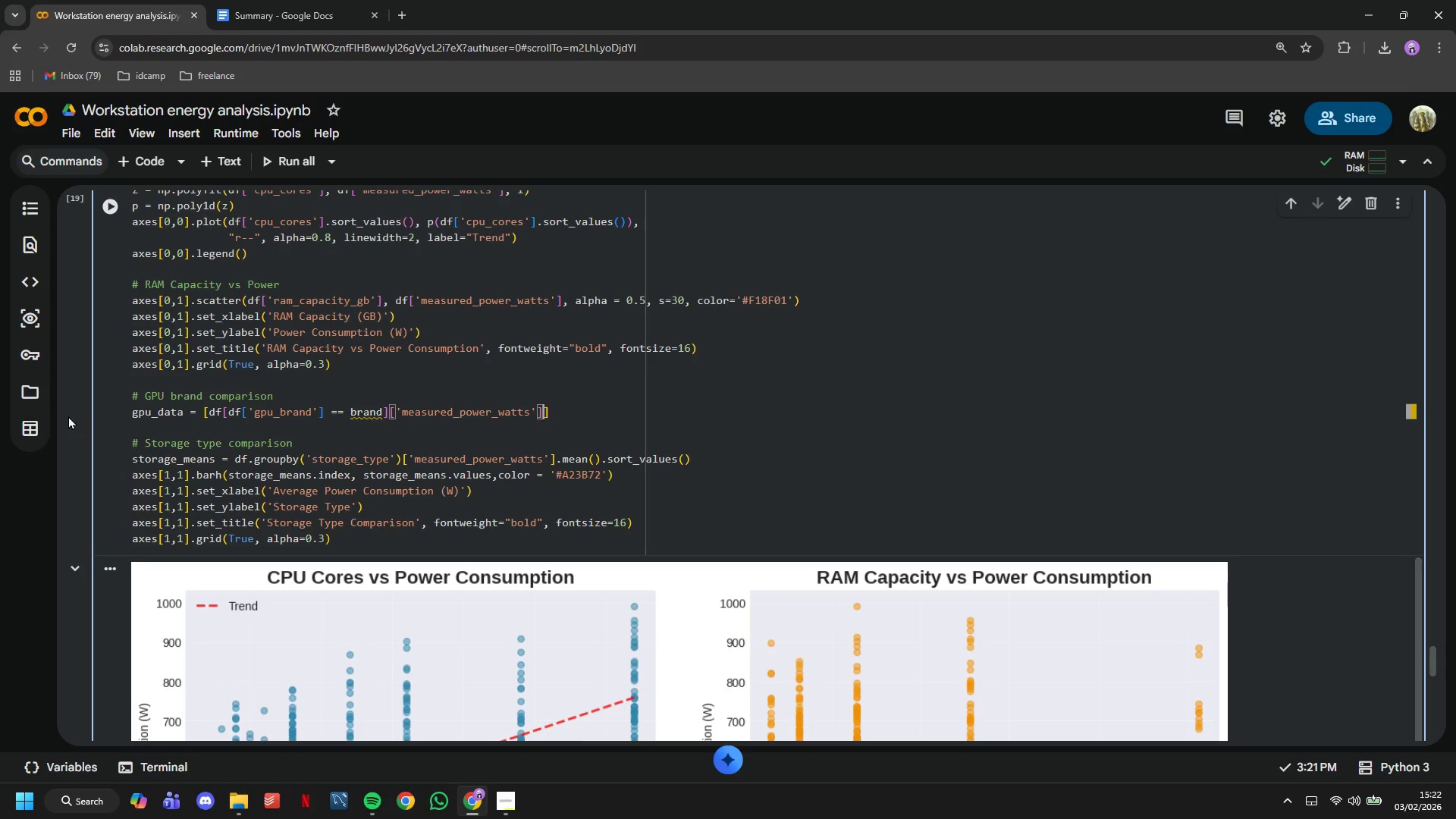 
key(ArrowRight)
 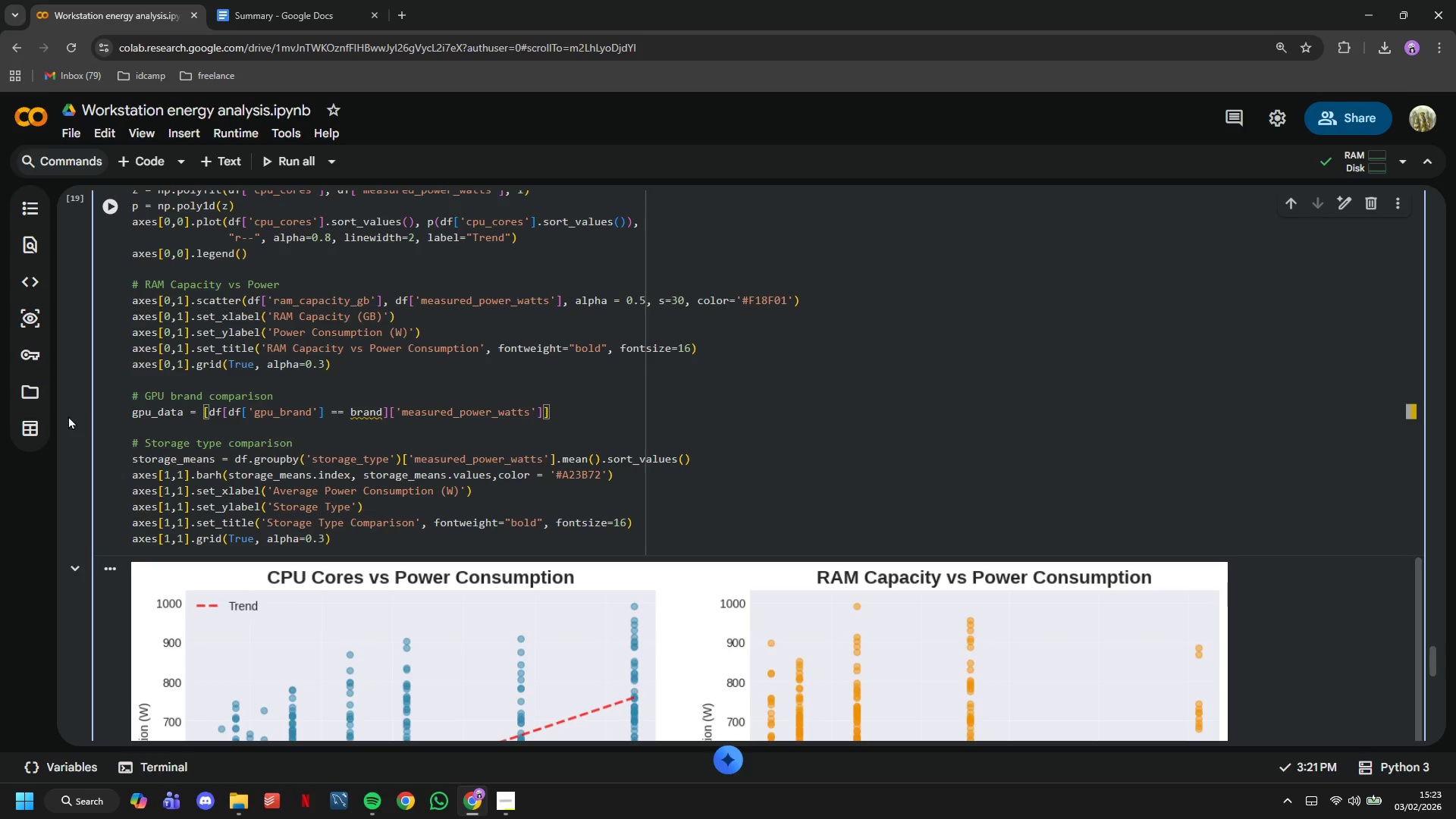 
wait(10.67)
 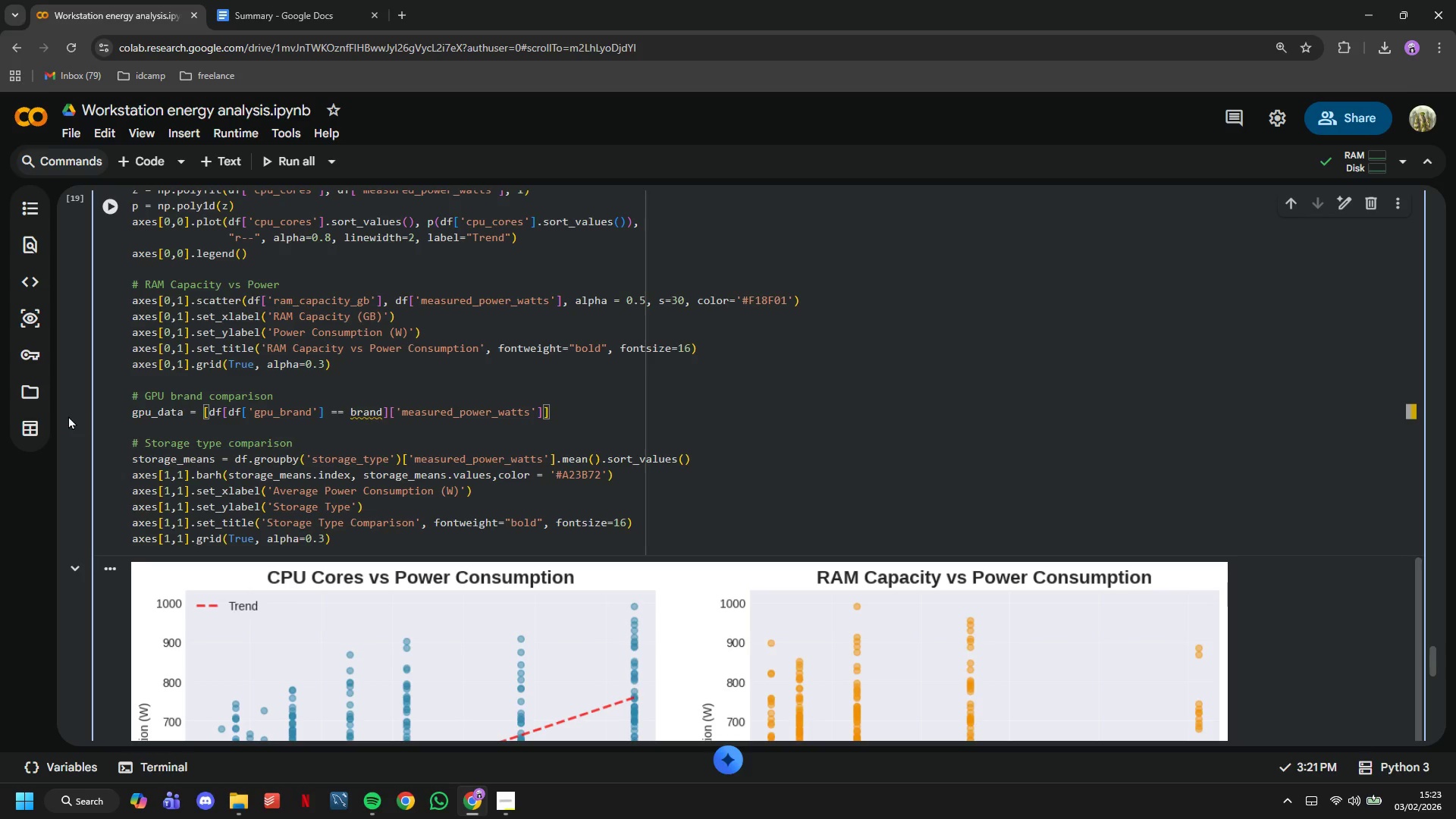 
hold_key(key=ArrowLeft, duration=1.0)
 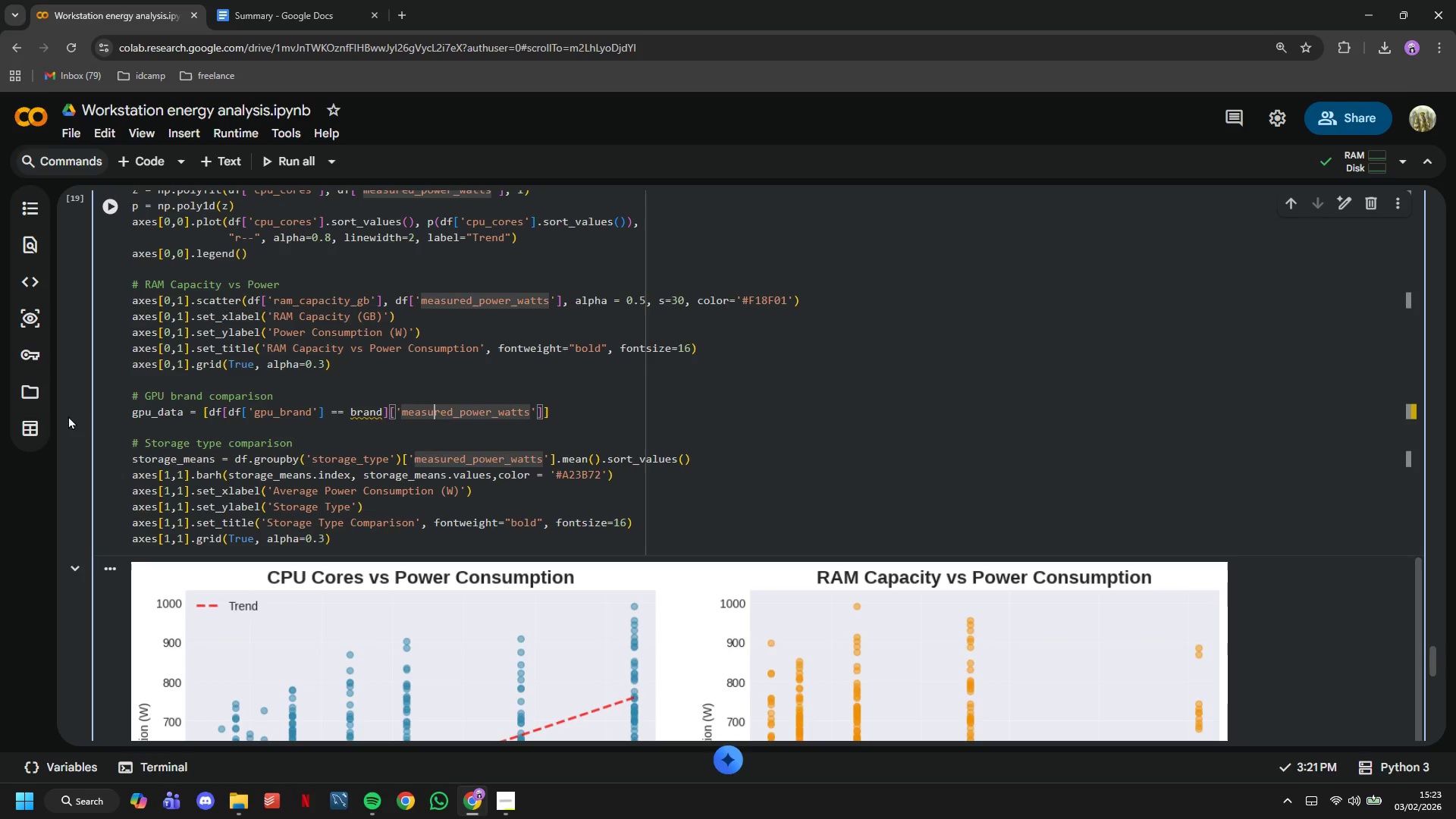 
hold_key(key=ArrowRight, duration=0.83)
 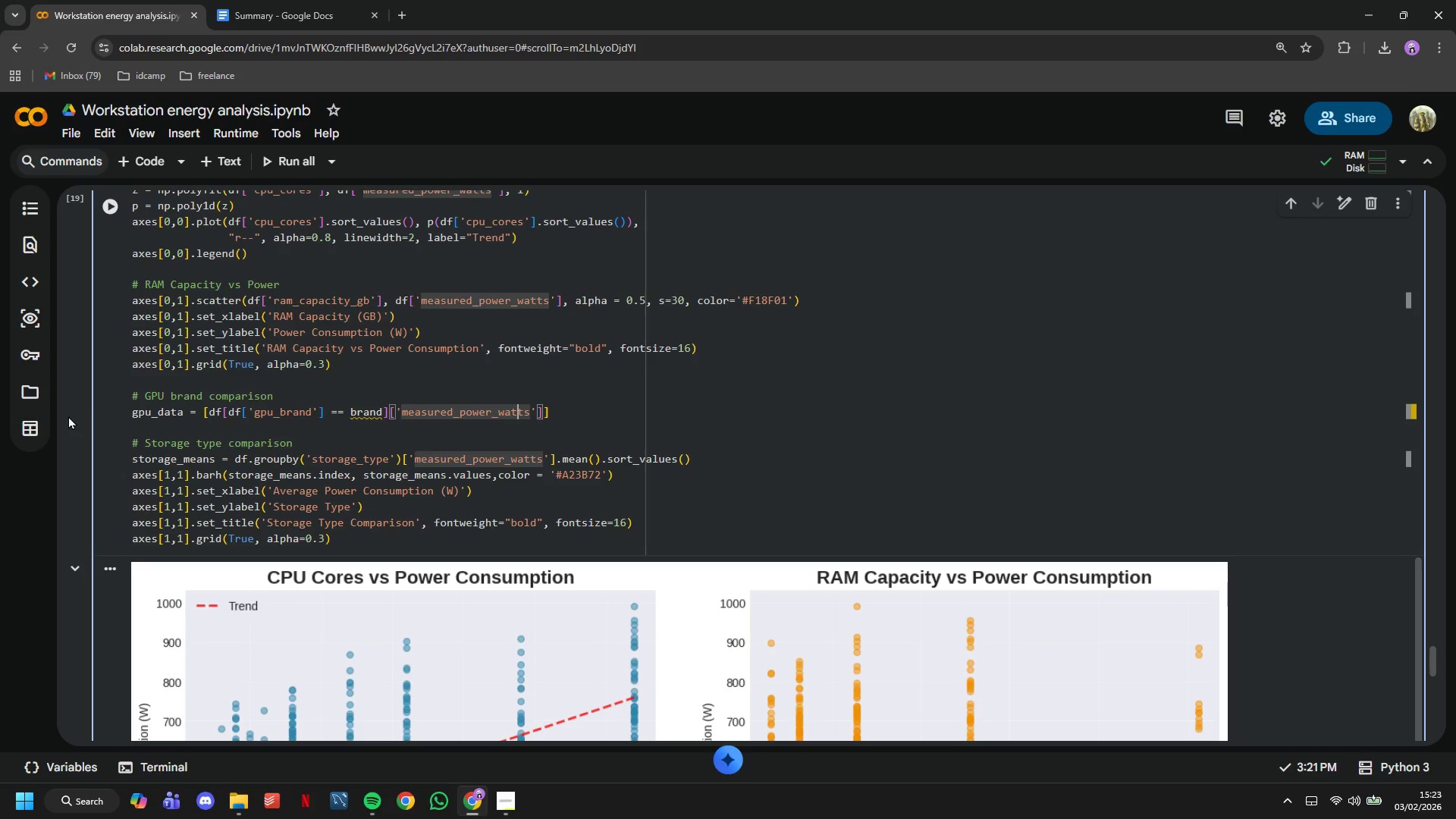 
hold_key(key=ArrowRight, duration=0.59)
 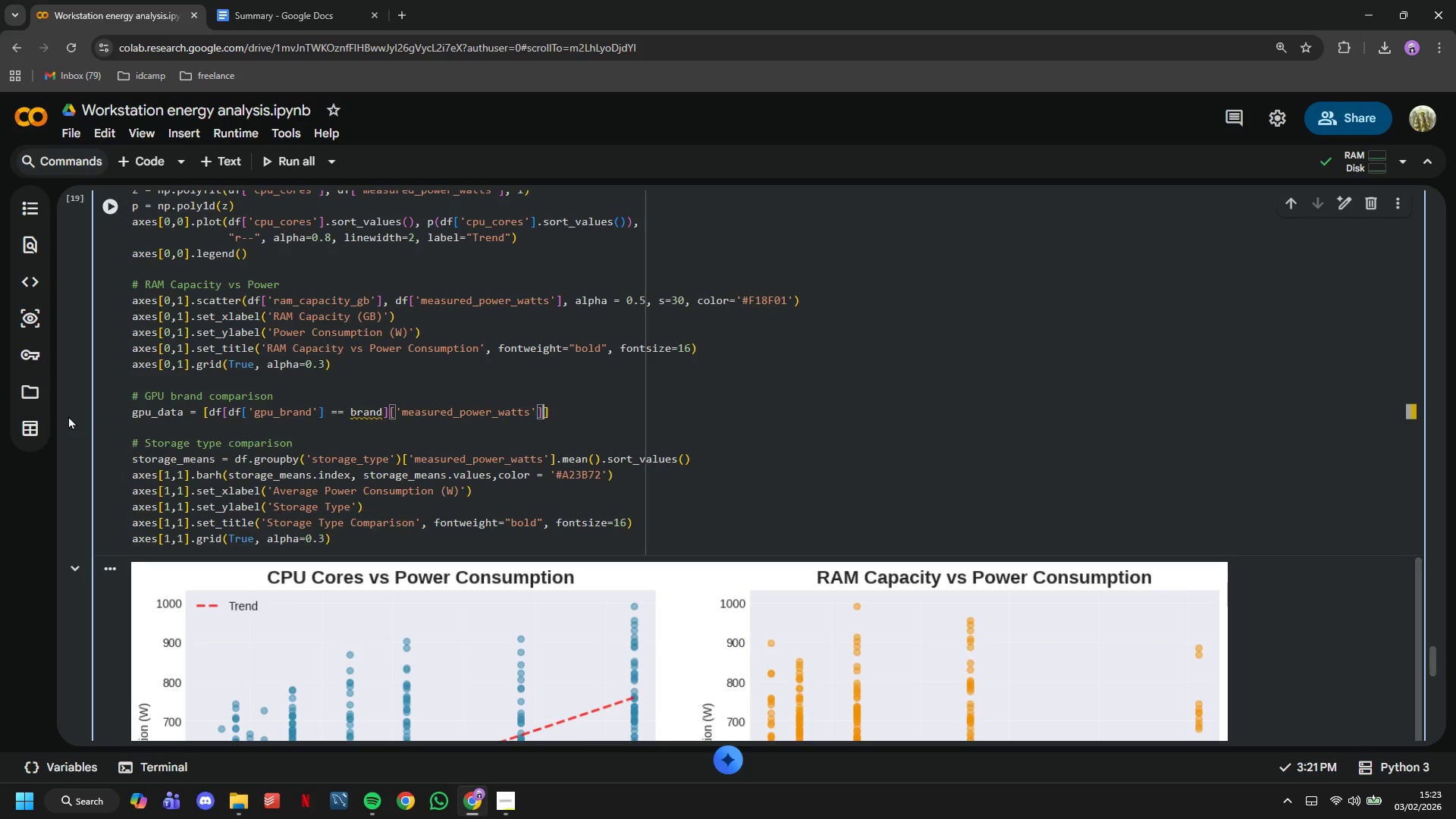 
key(ArrowRight)
 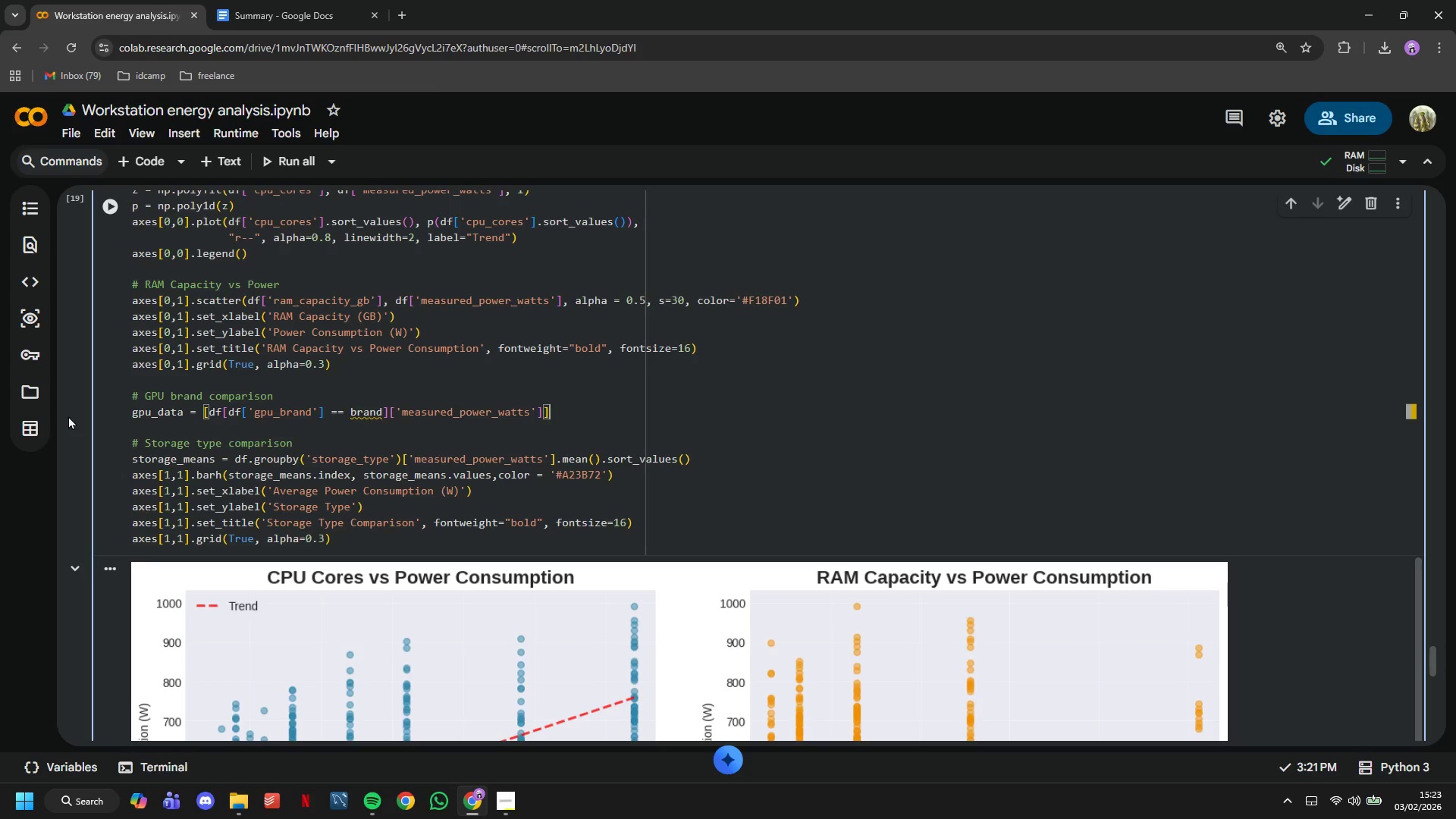 
key(ArrowRight)
 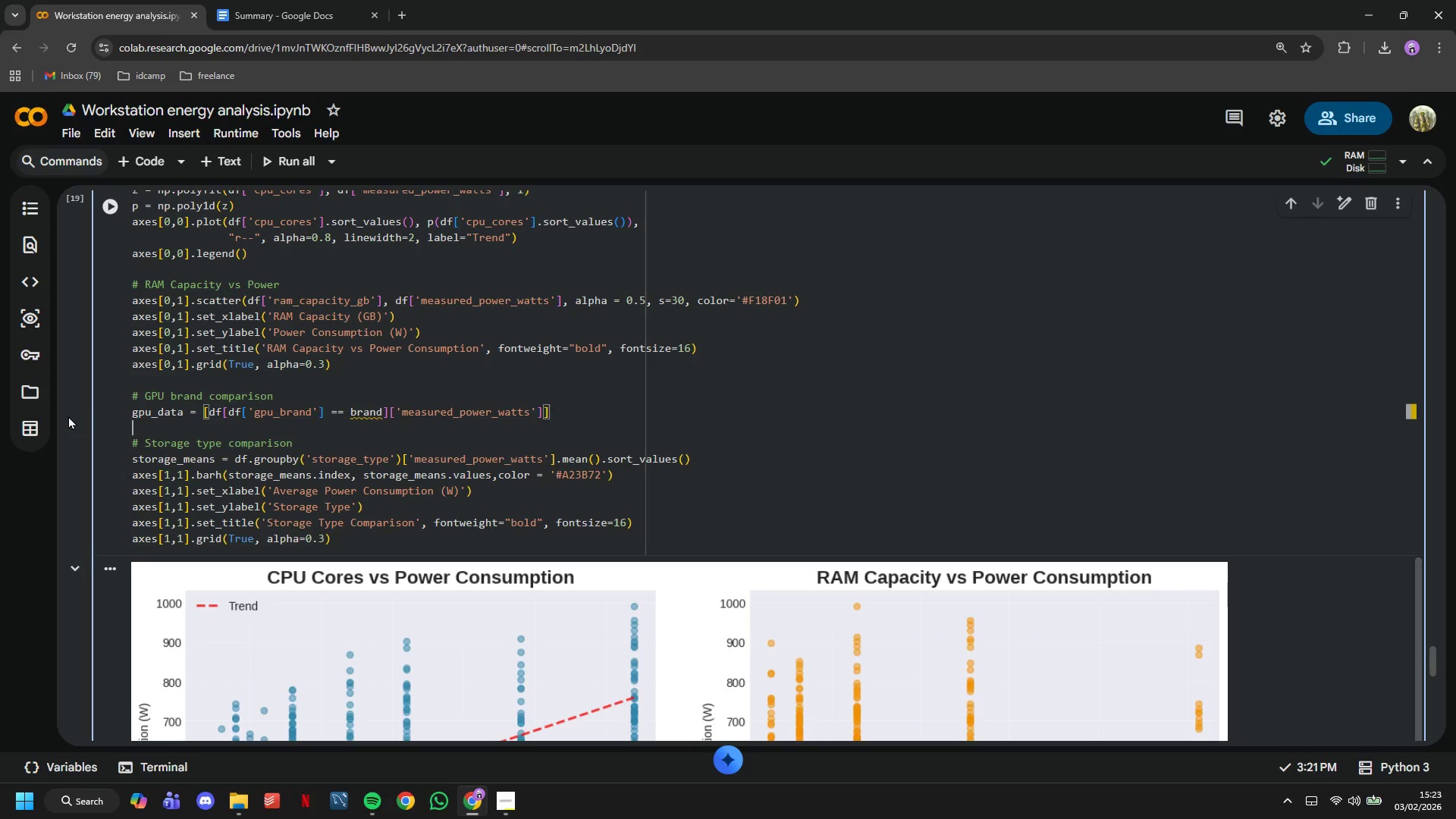 
key(ArrowRight)
 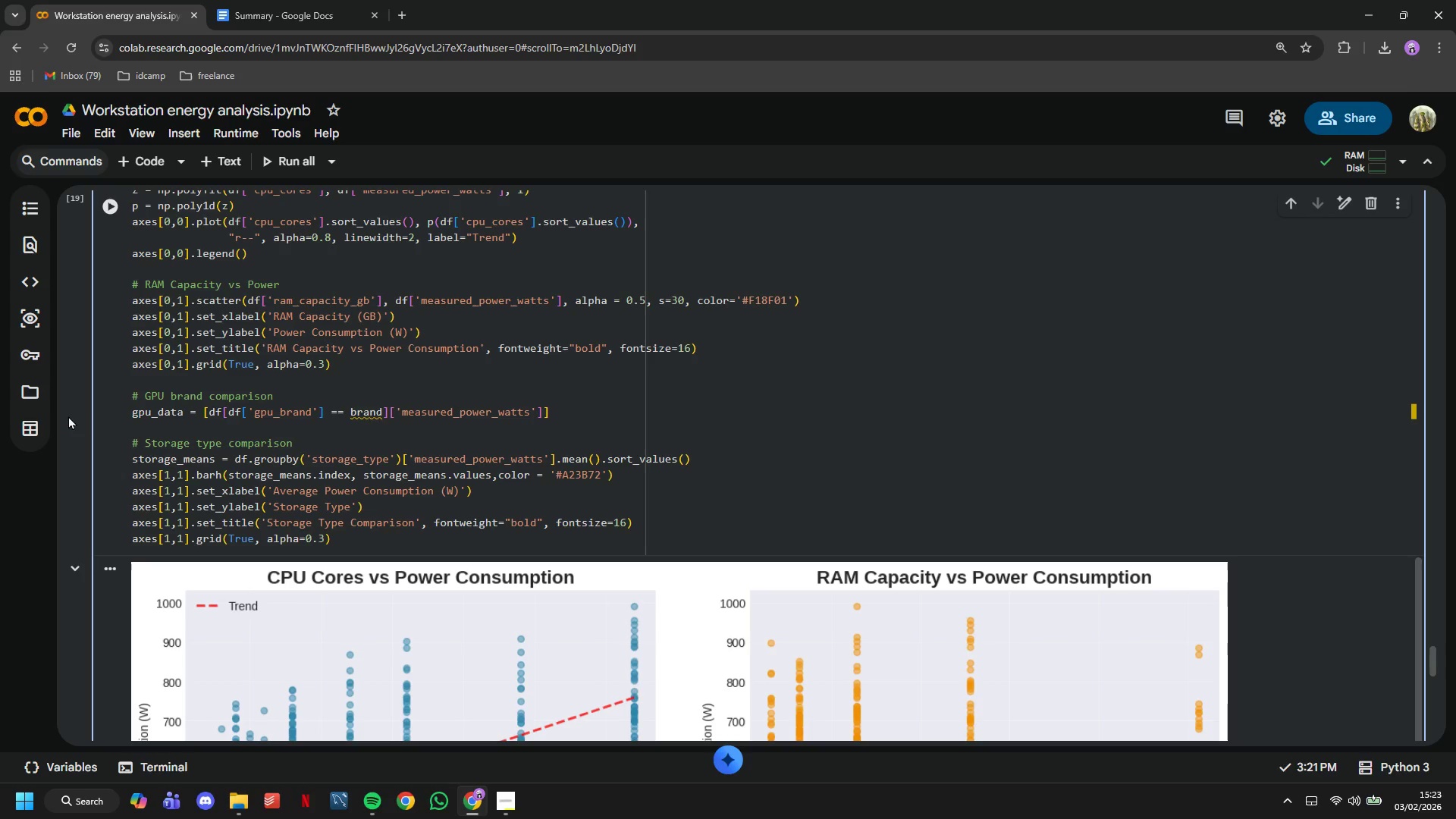 
key(ArrowLeft)
 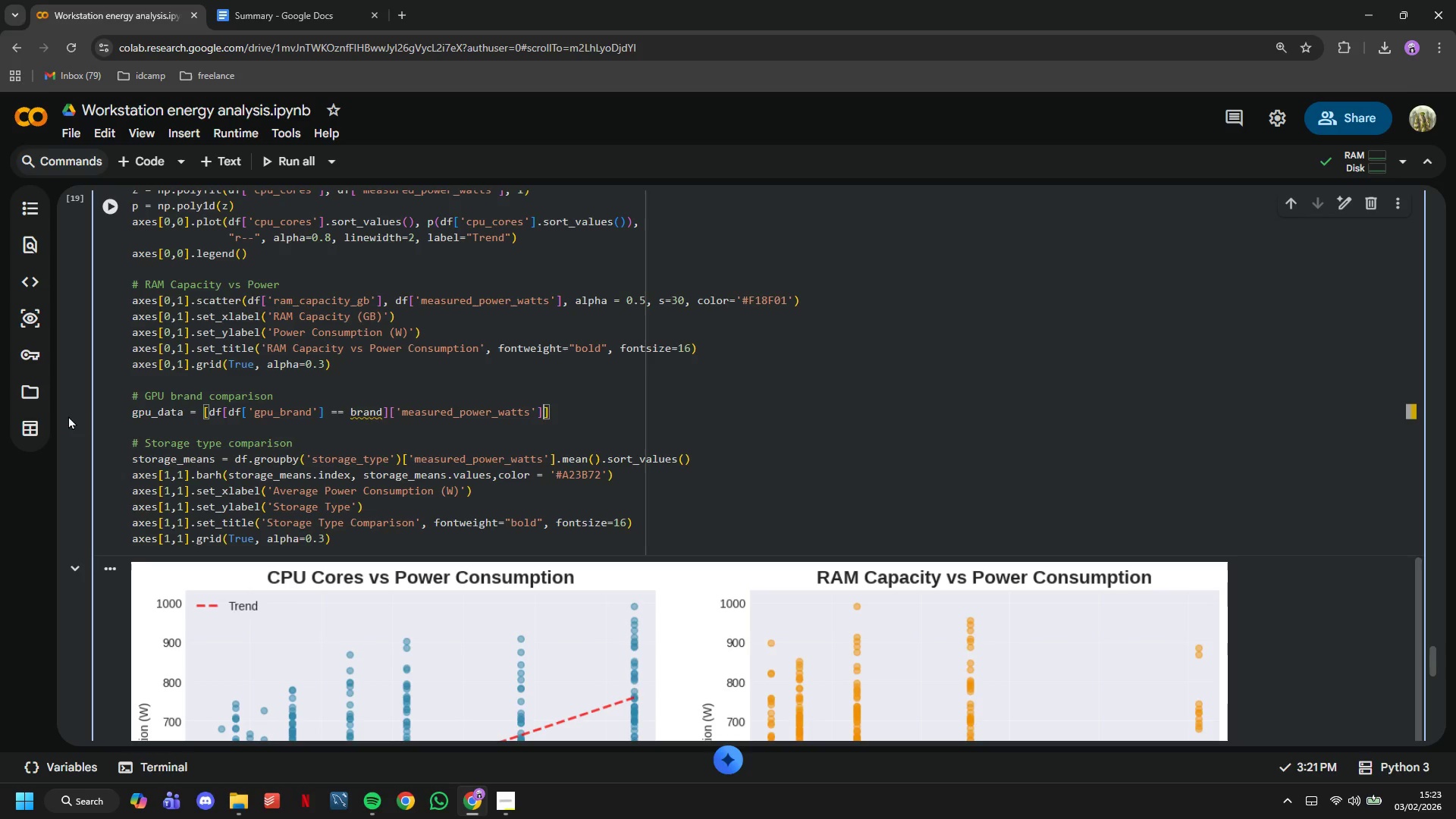 
key(ArrowLeft)
 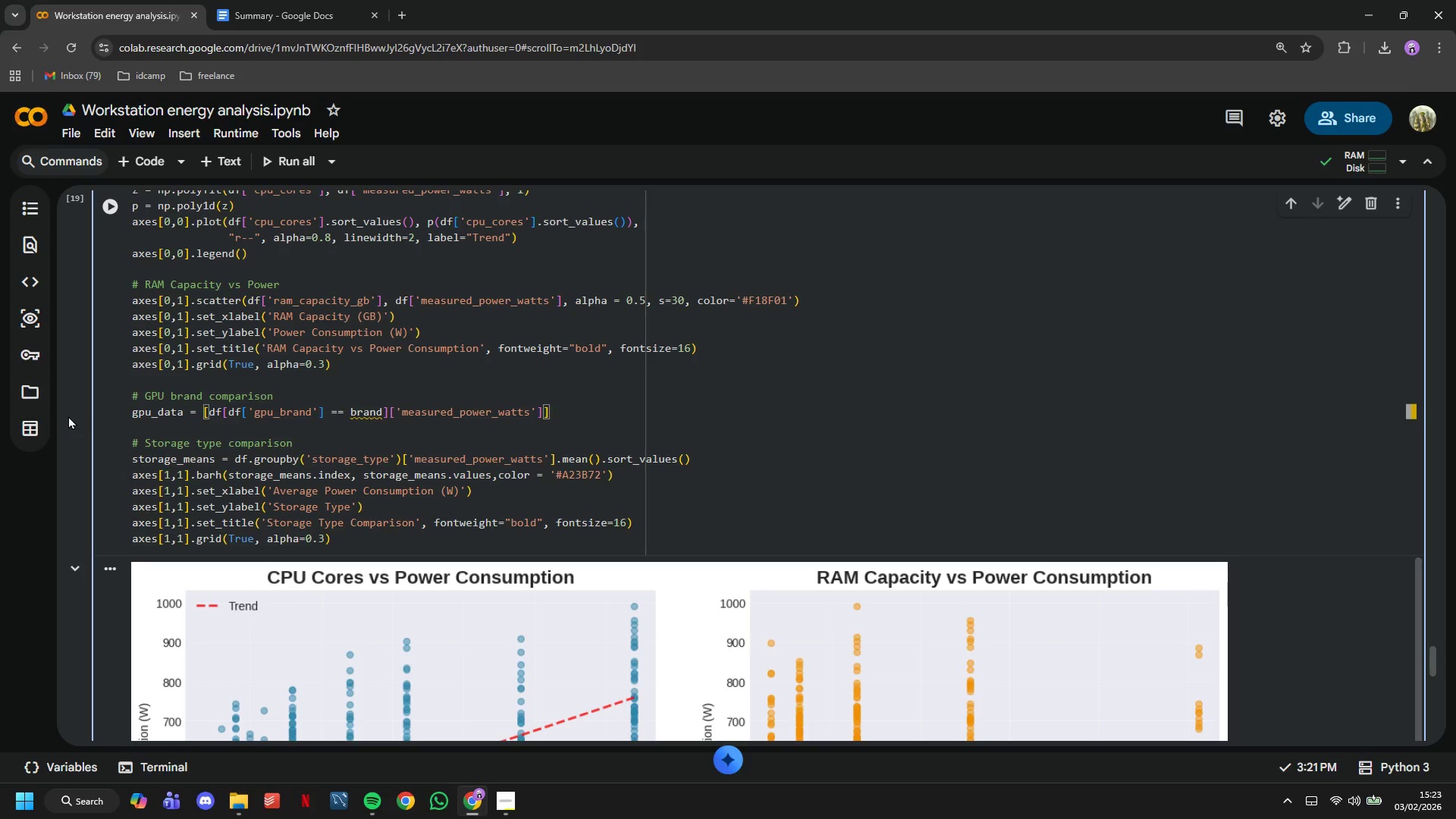 
type(.values)
 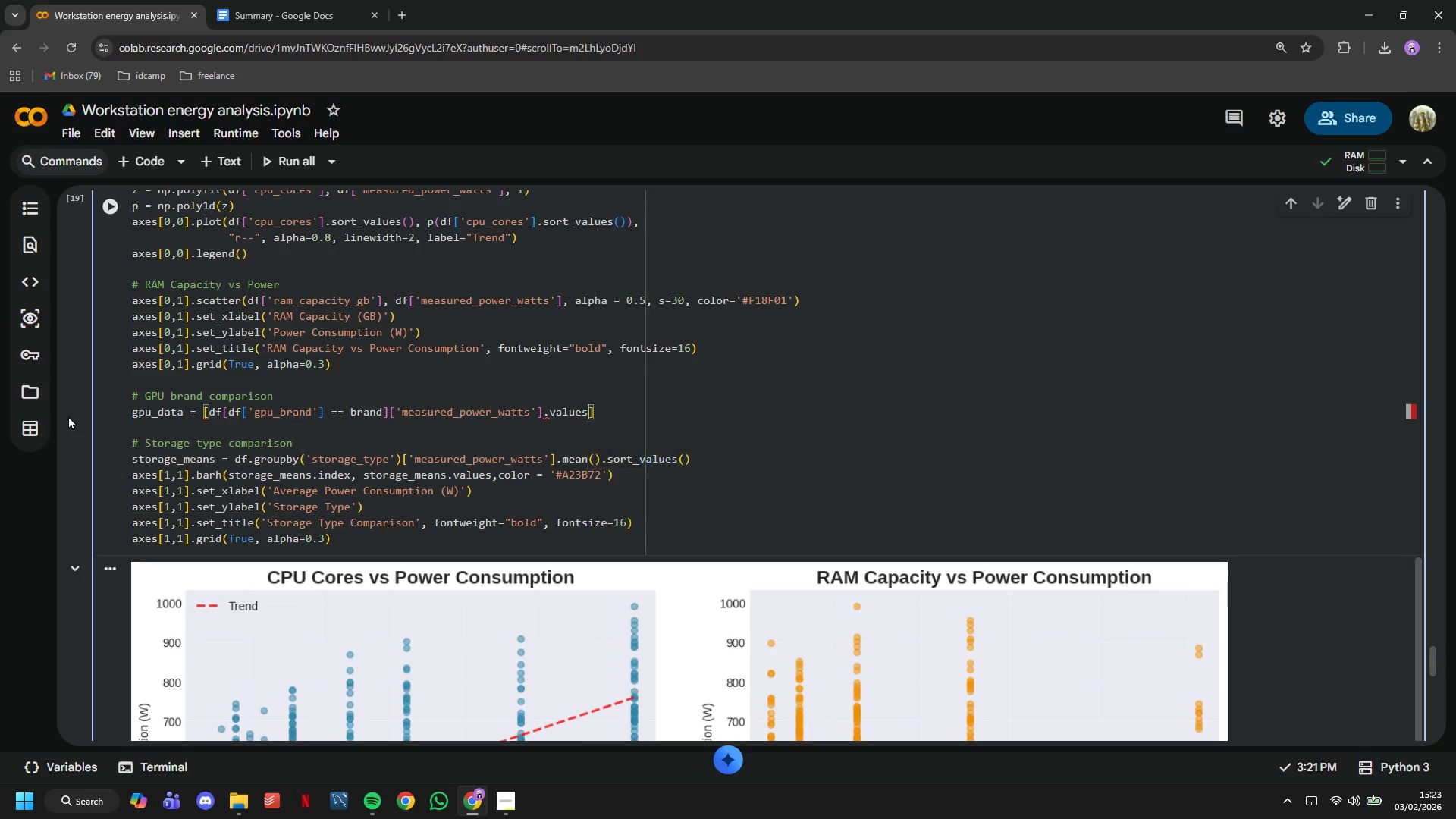 
key(Enter)
 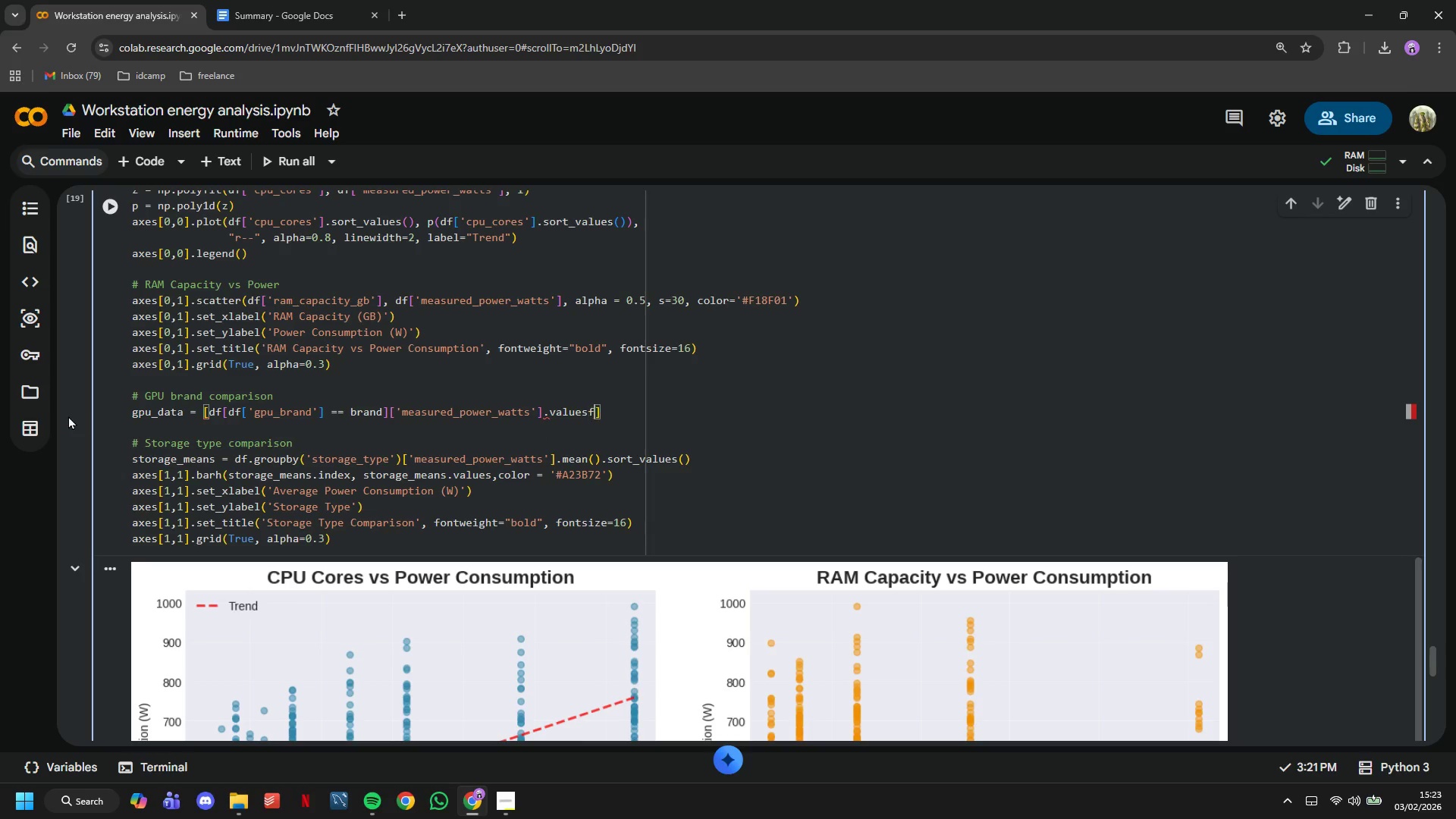 
type(for)
key(Backspace)
key(Backspace)
key(Backspace)
 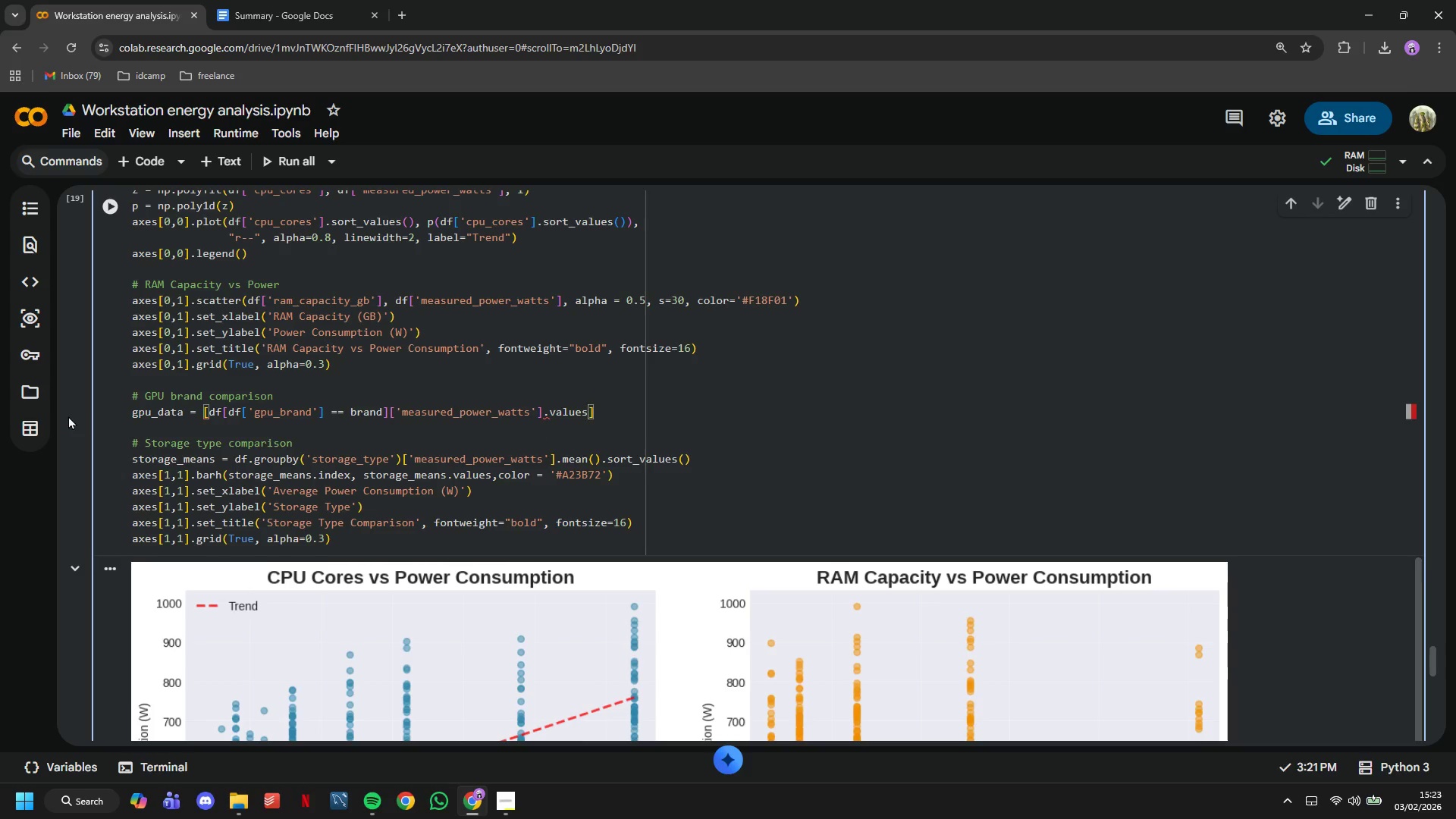 
key(Enter)
 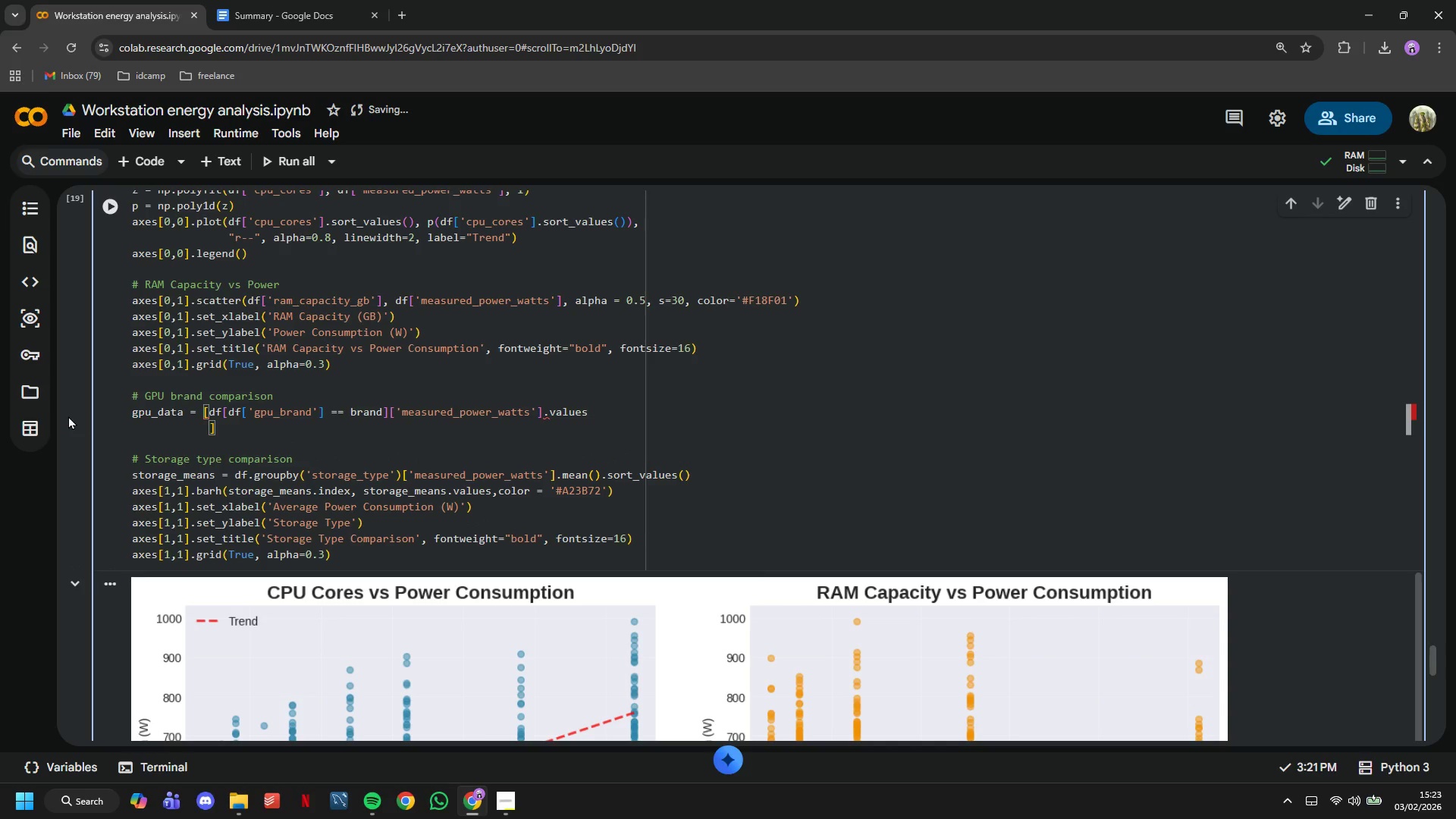 
type(for brand in df['gpu_brand)
 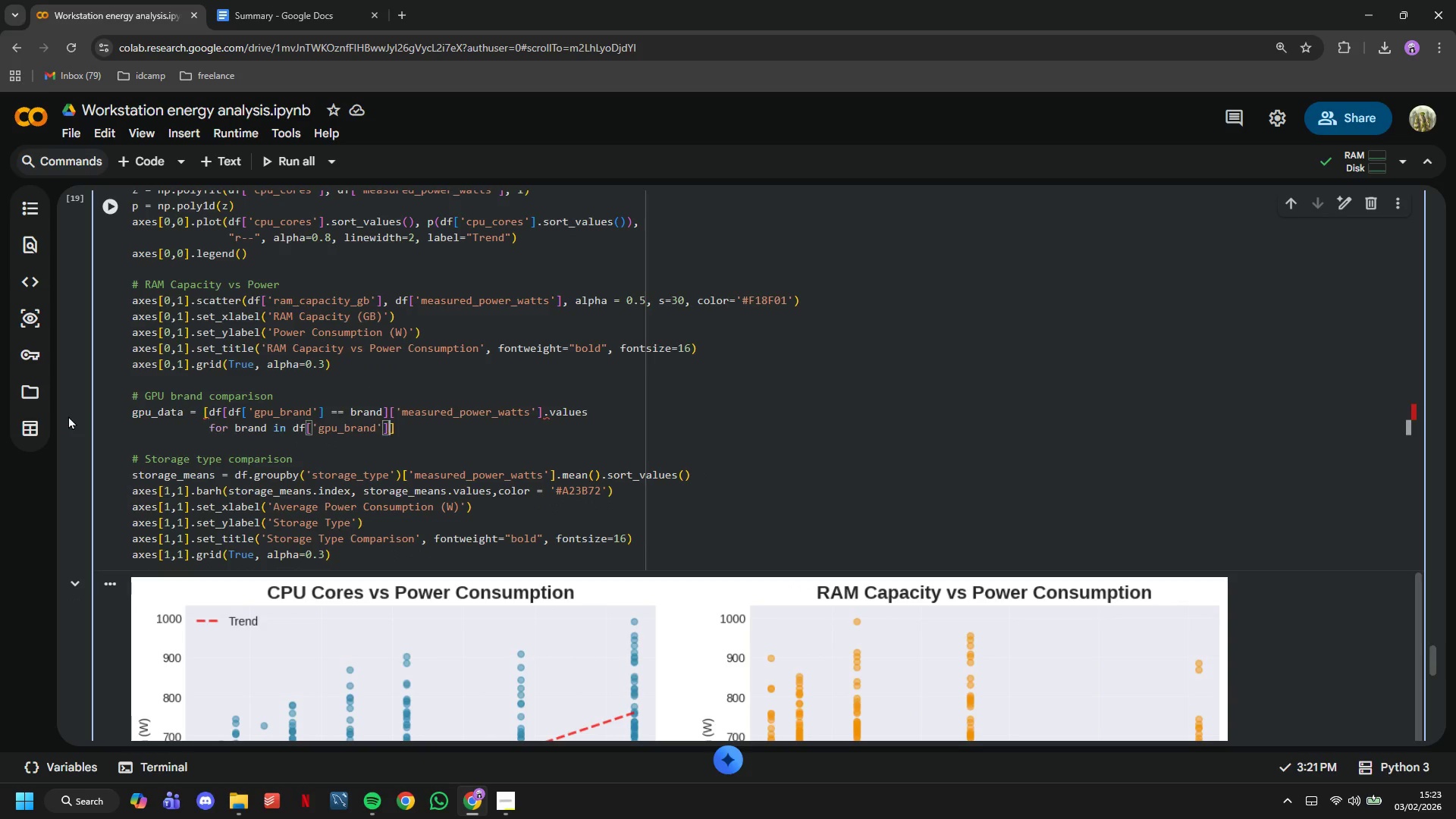 
 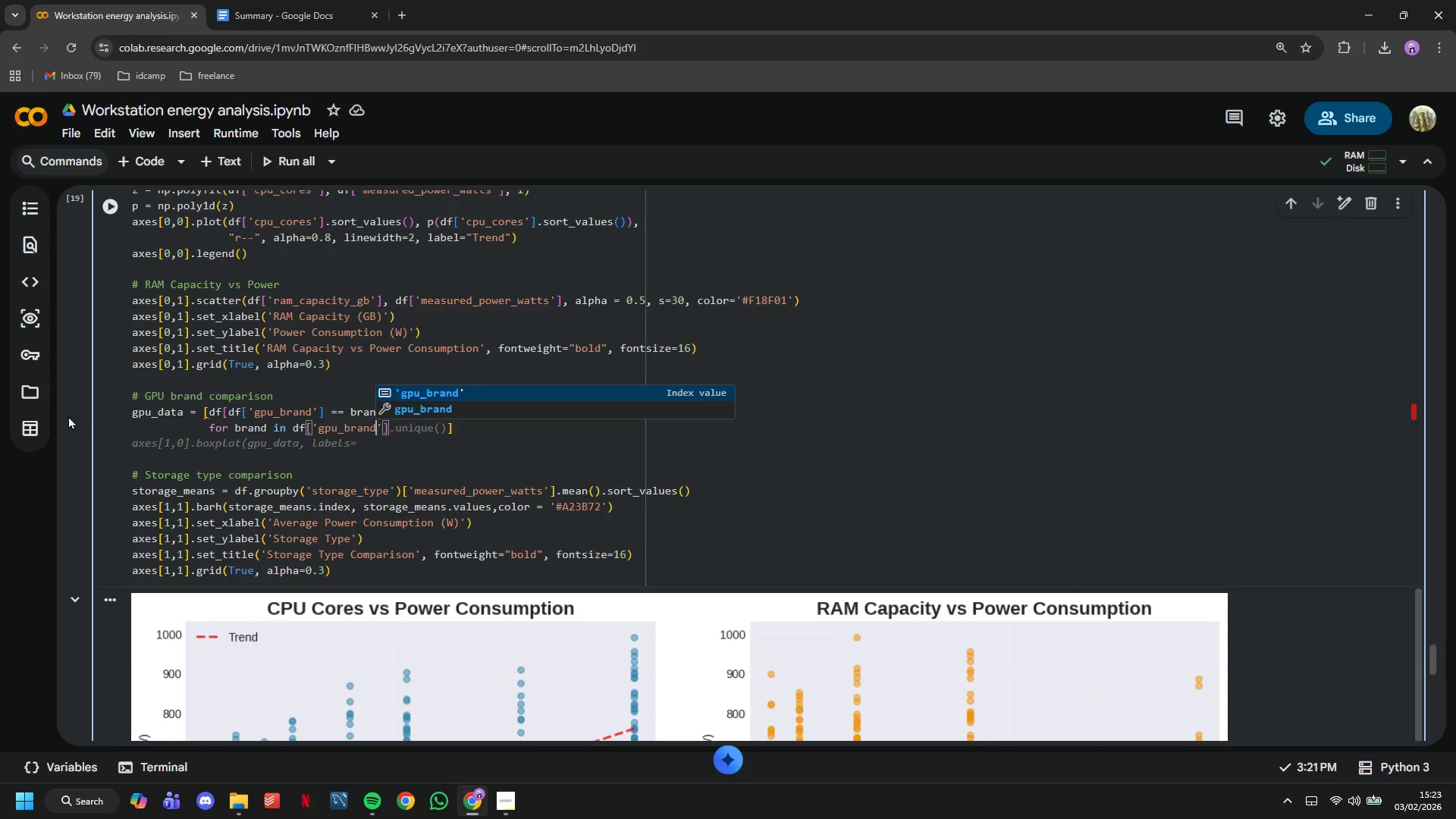 
key(ArrowRight)
 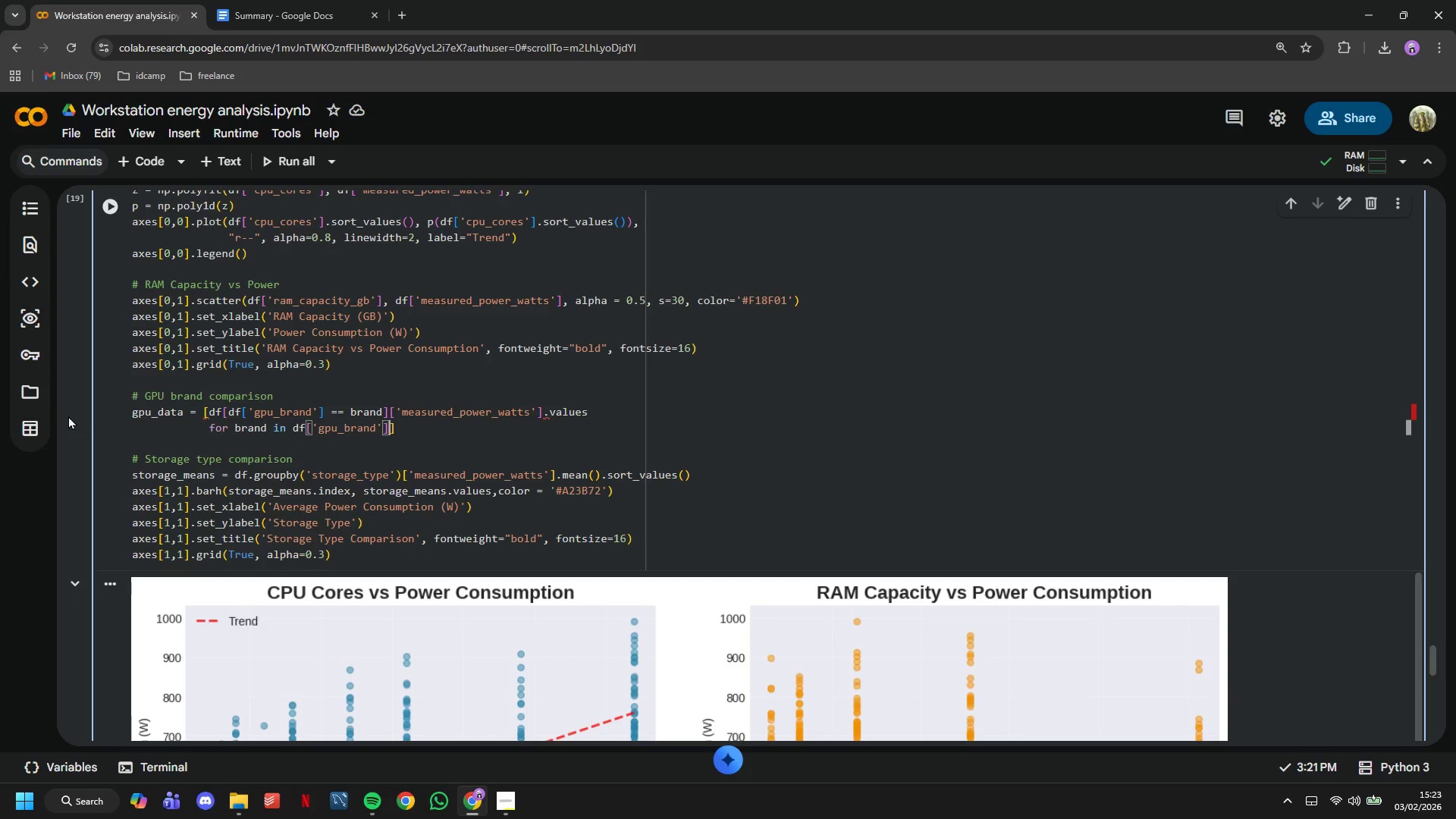 
key(ArrowRight)
 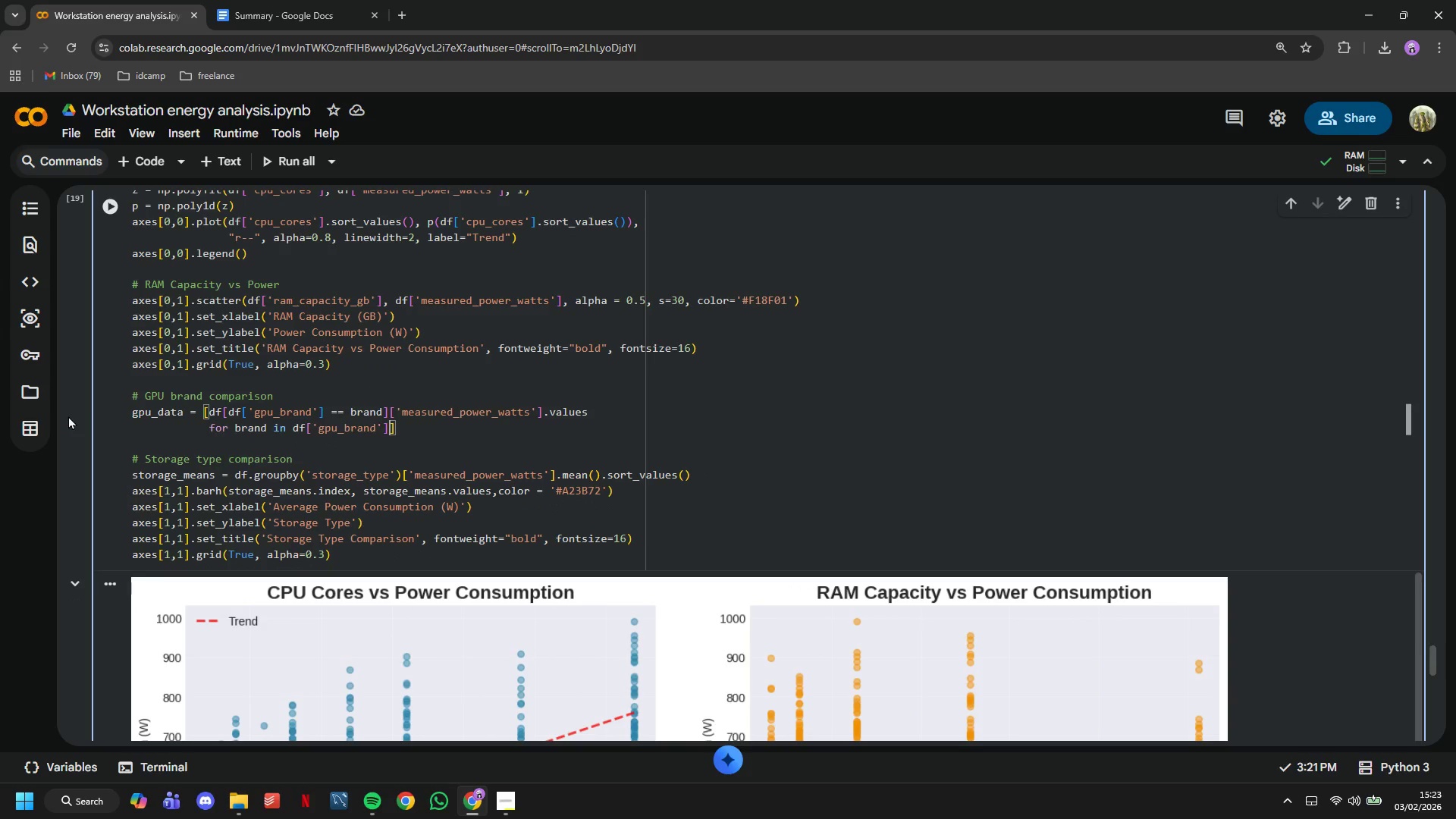 
type(,)
key(Backspace)
type(.unique()
 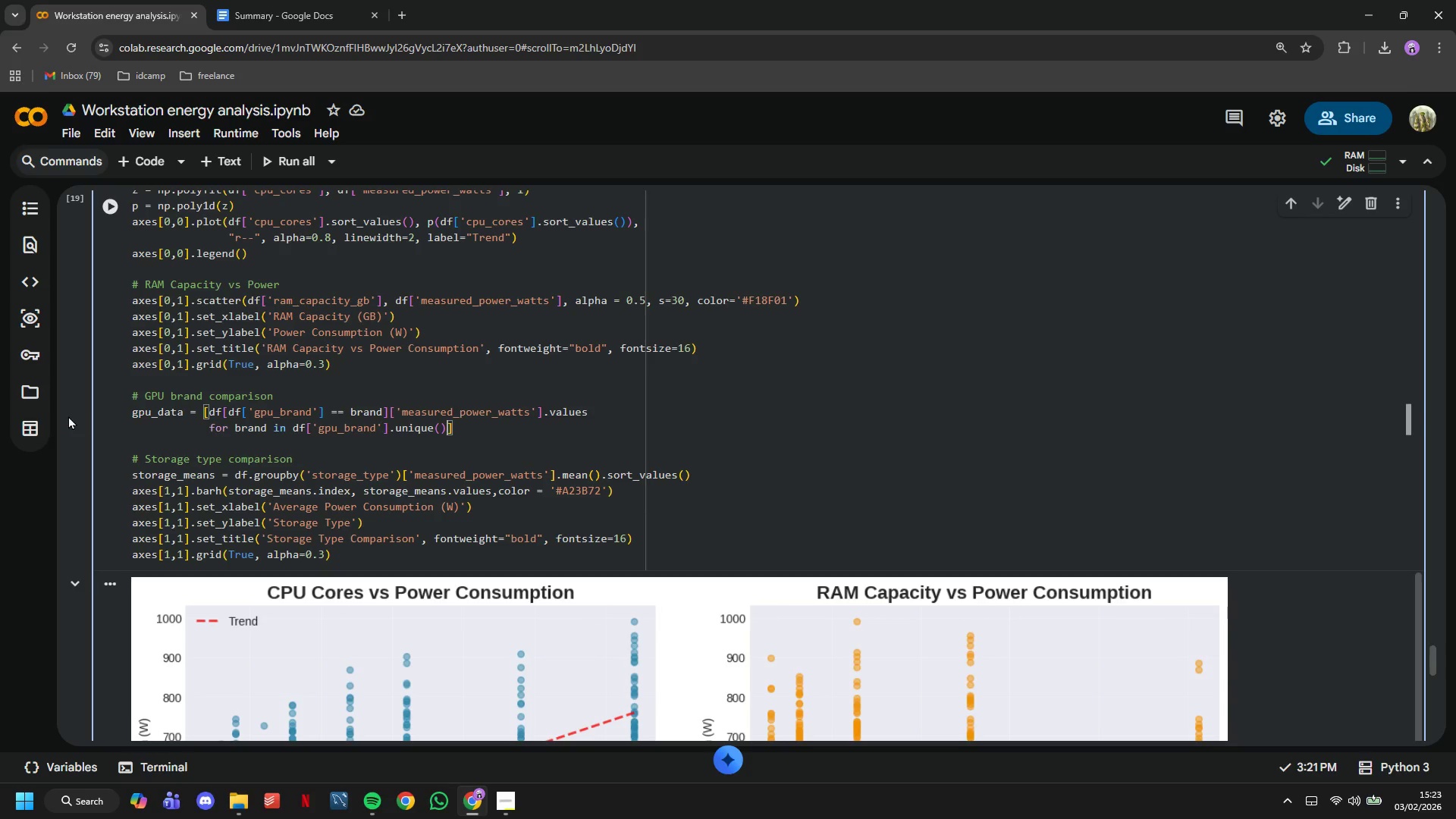 
 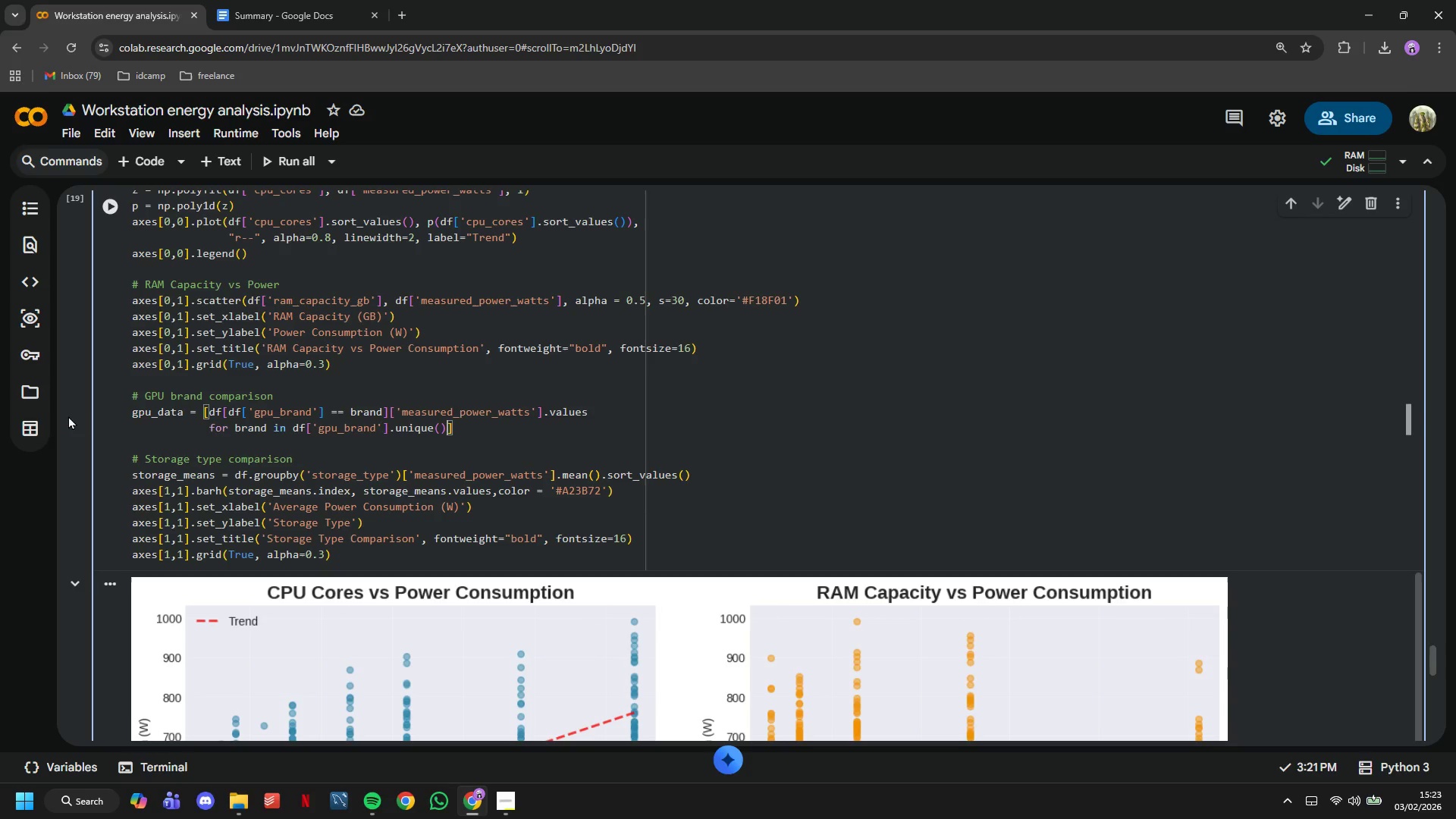 
key(ArrowRight)
 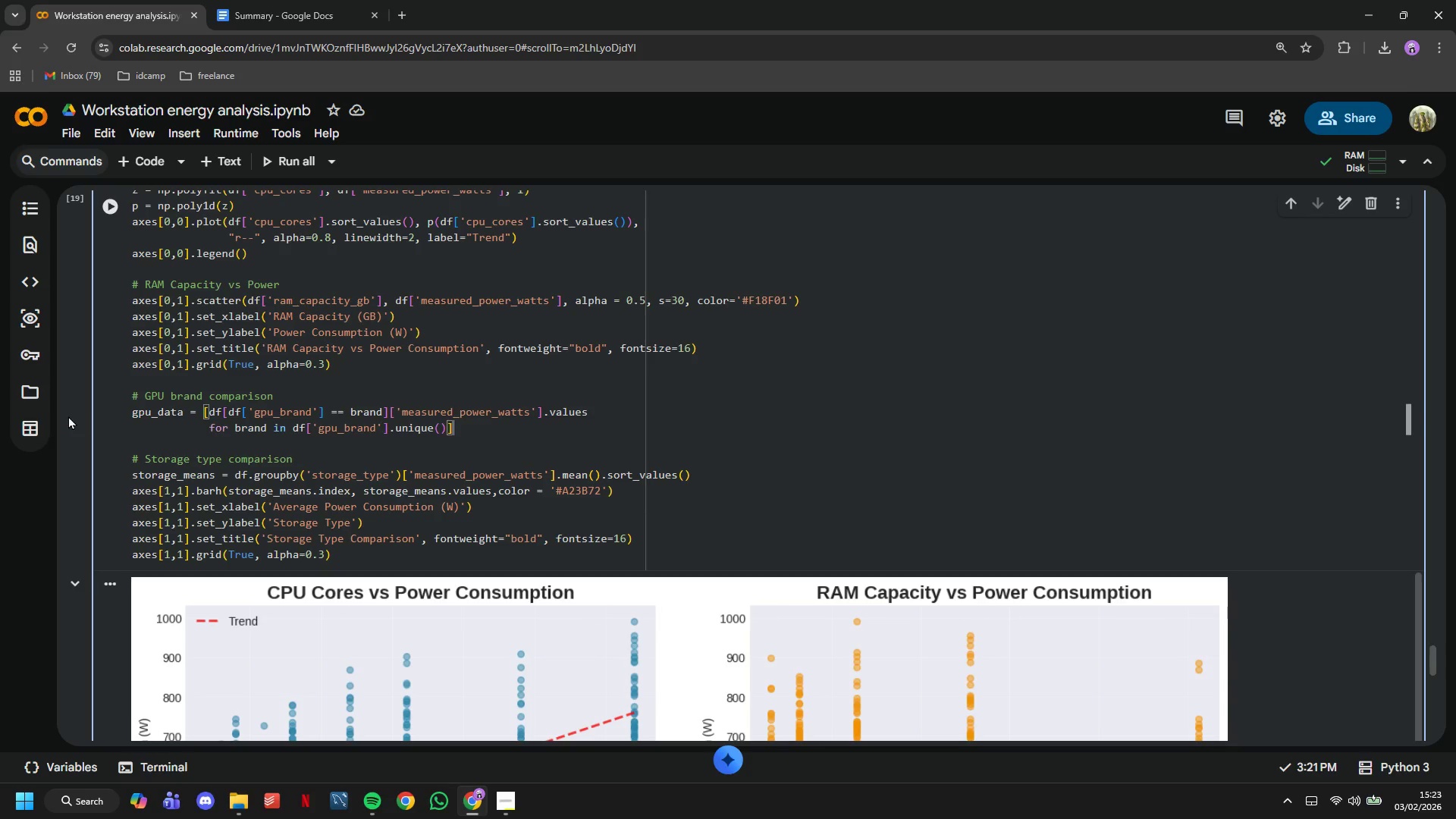 
key(ArrowRight)
 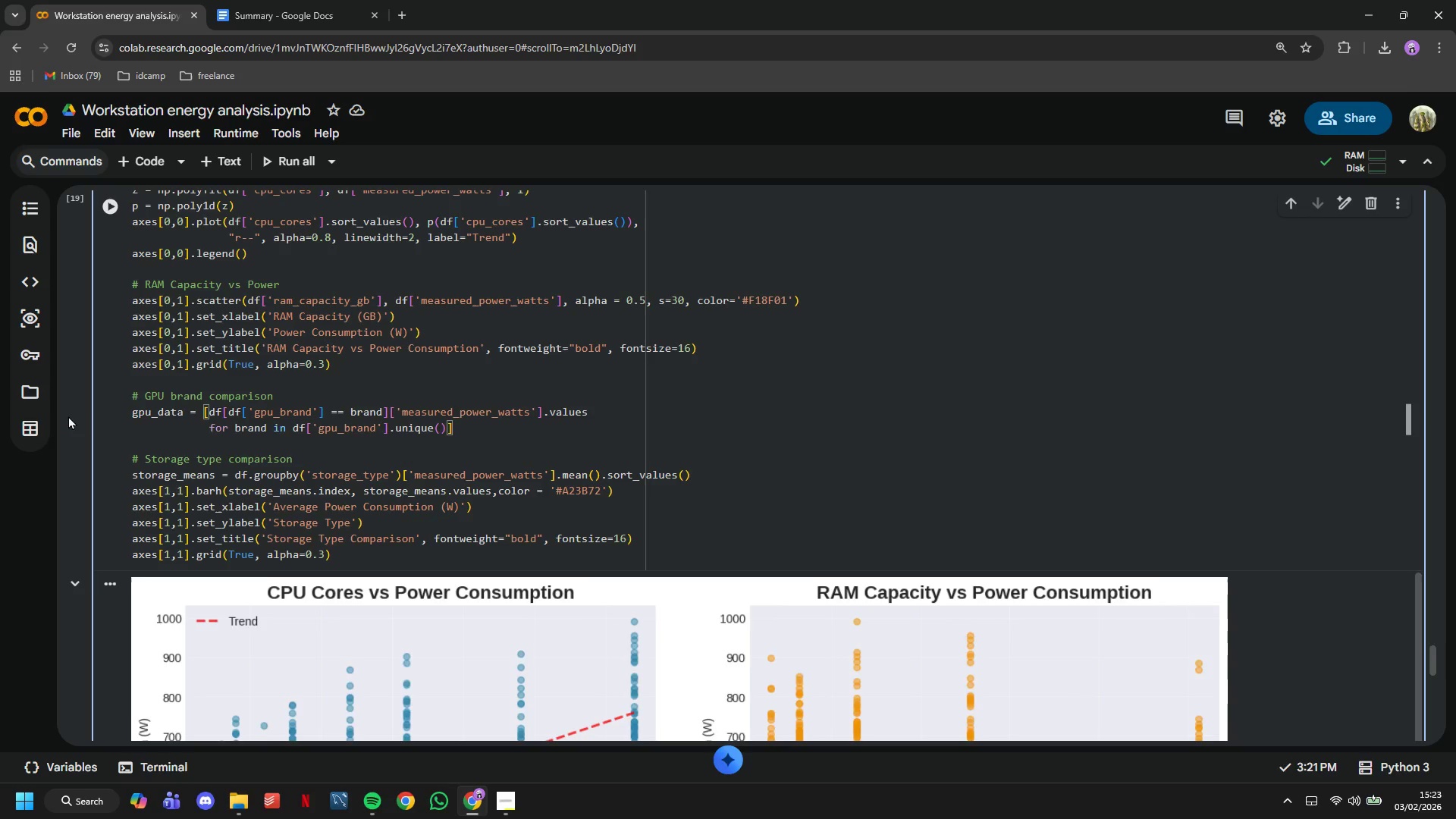 
key(Enter)
 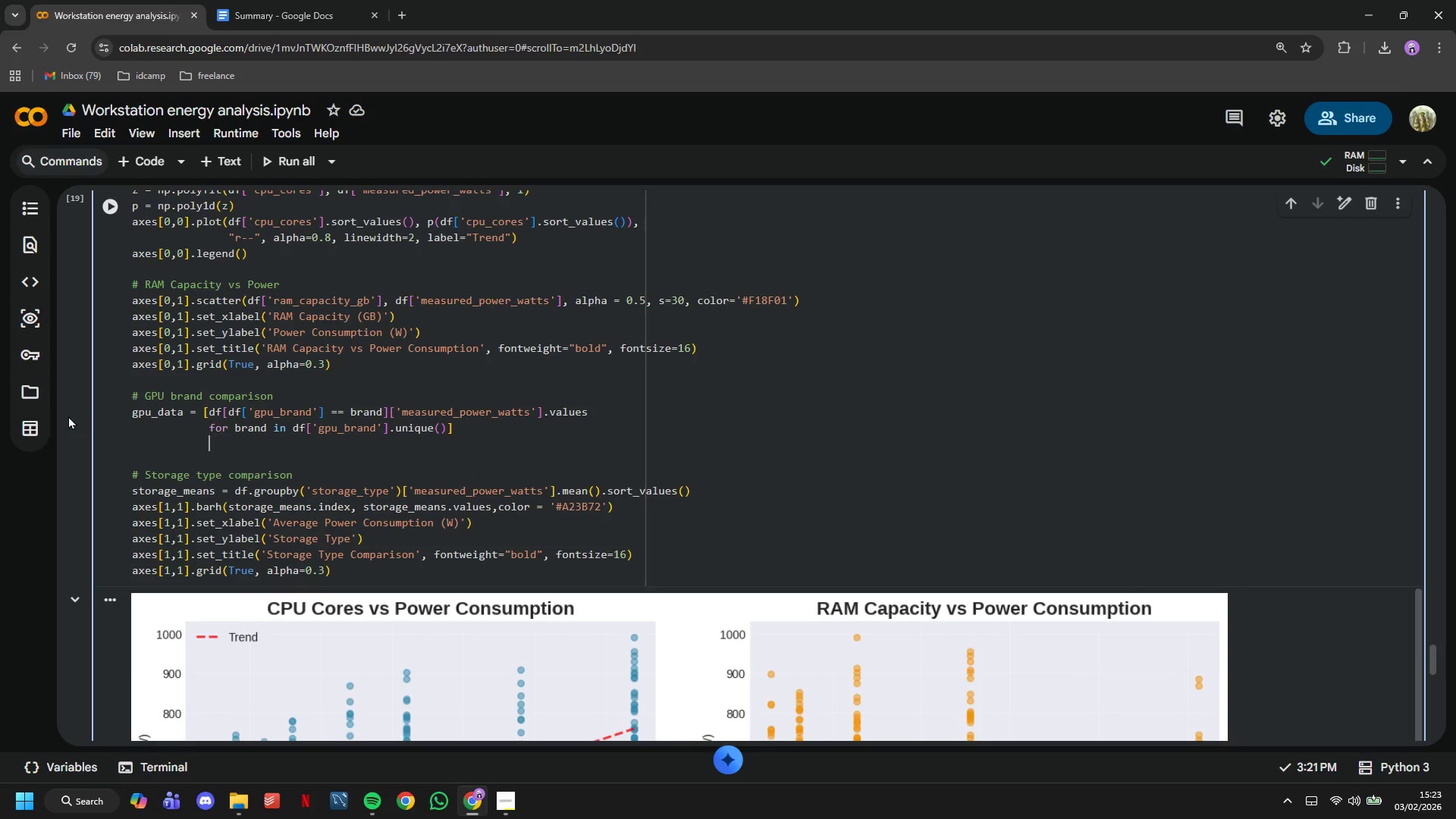 
key(Backspace)
 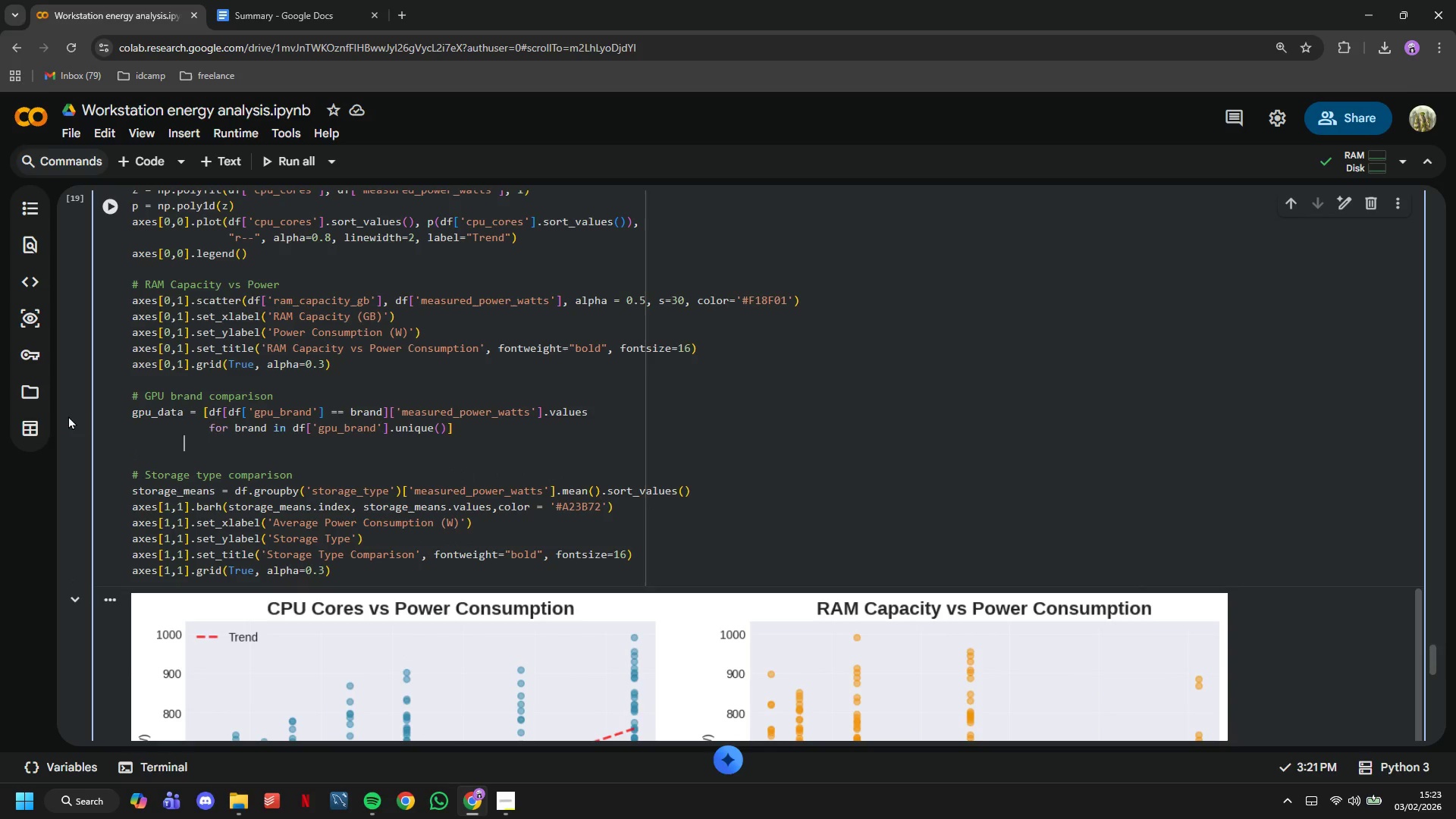 
key(Backspace)
 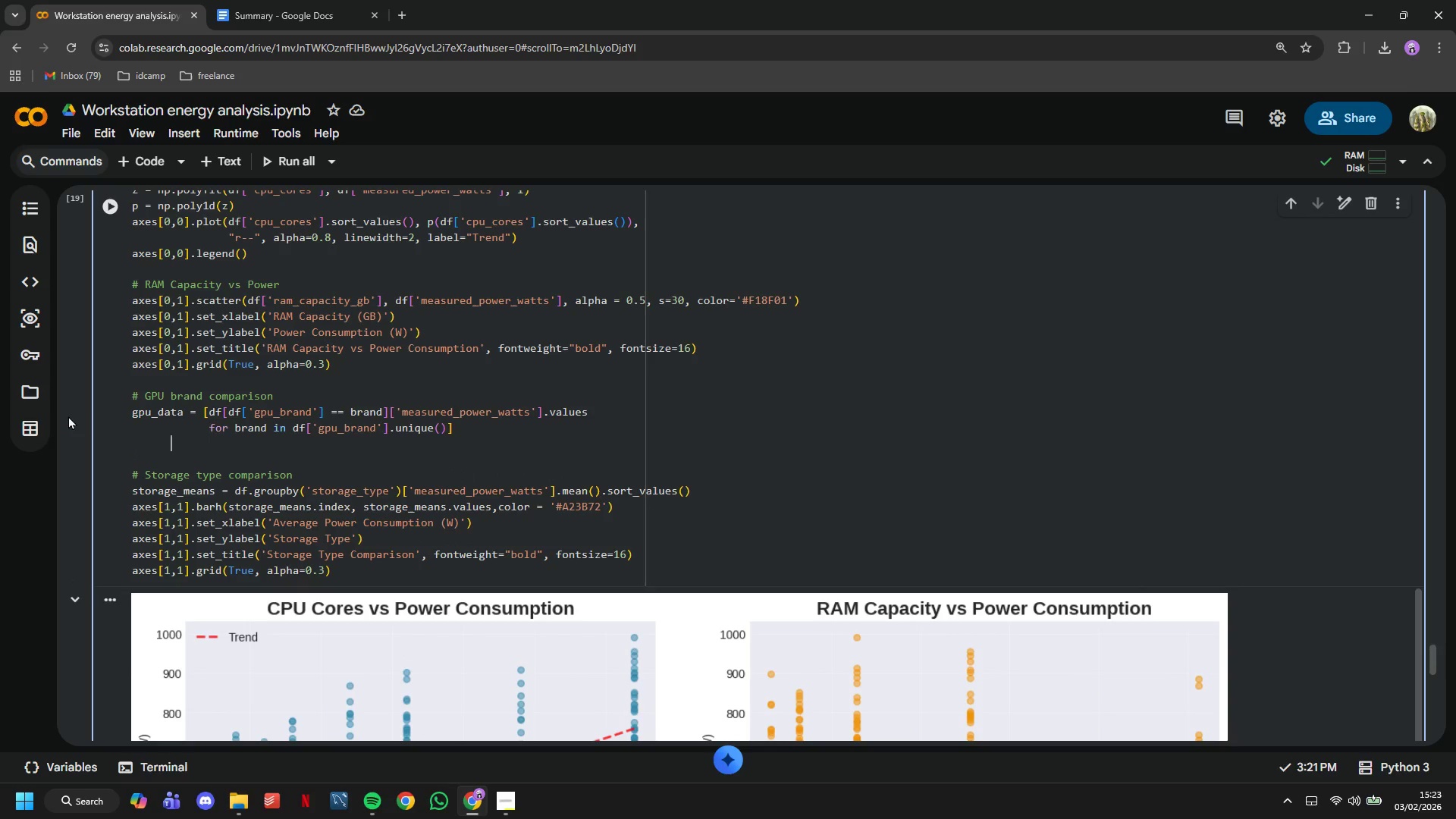 
key(Backspace)
 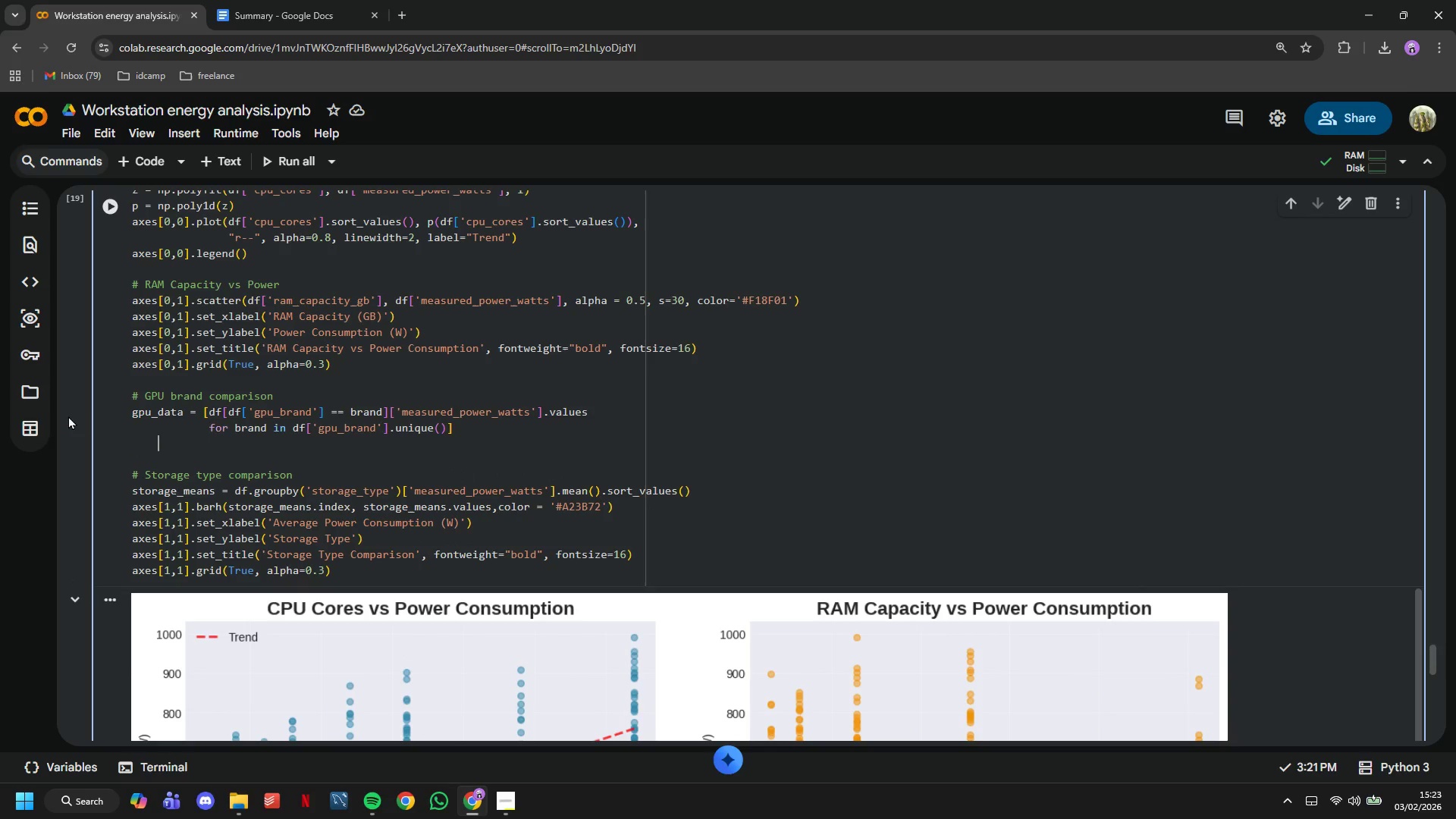 
key(Backspace)
 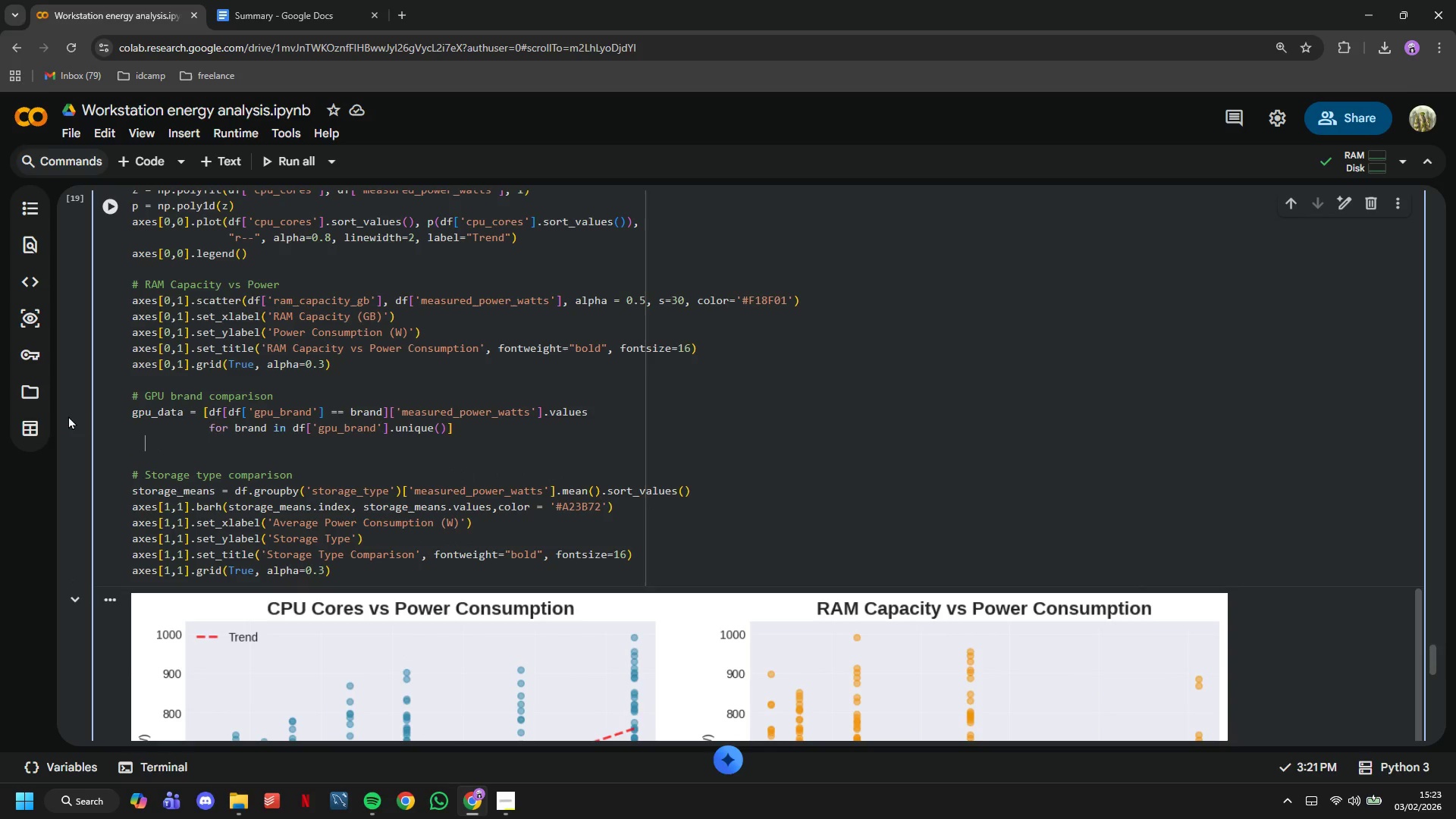 
key(Backspace)
 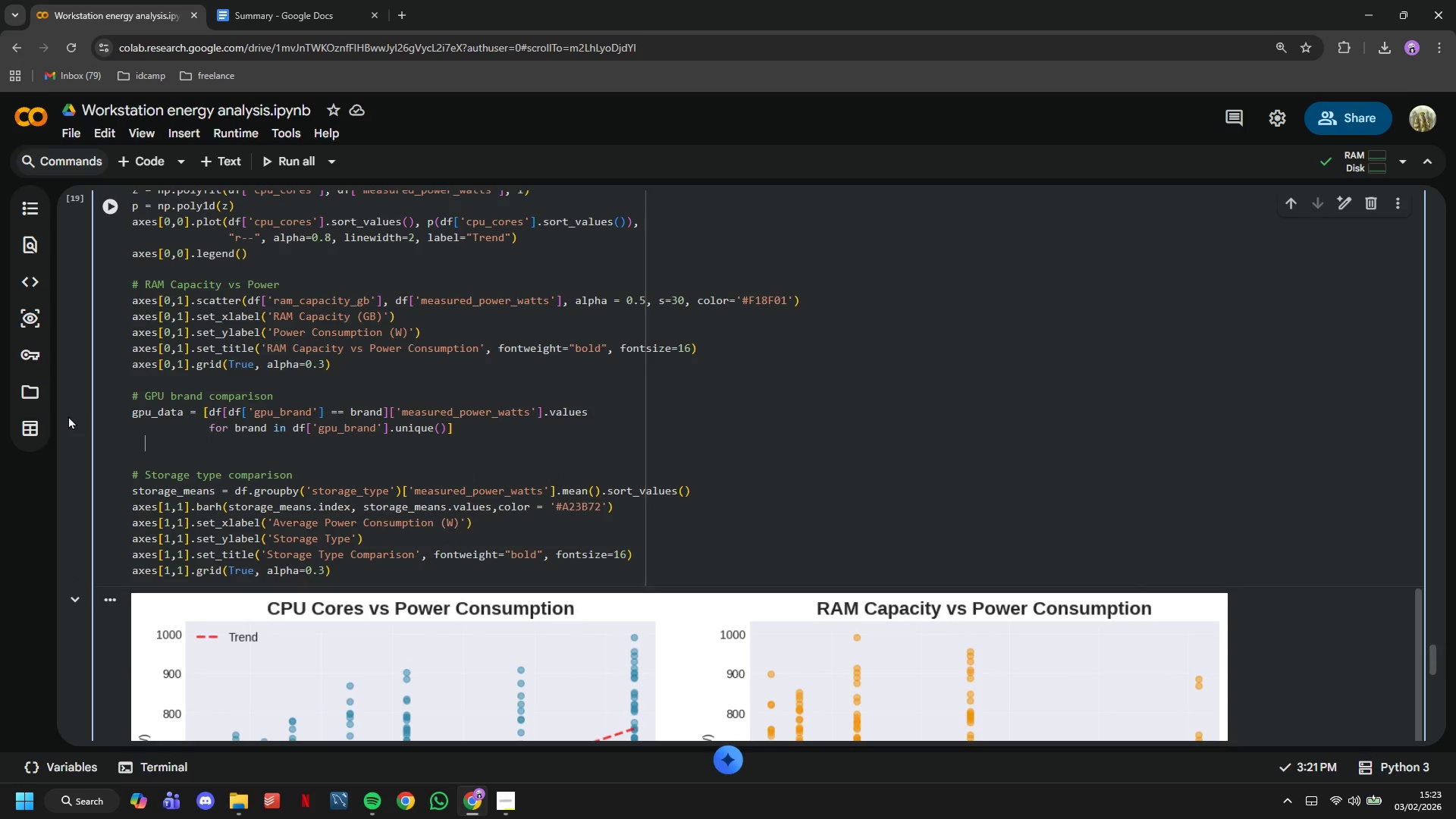 
key(Backspace)
 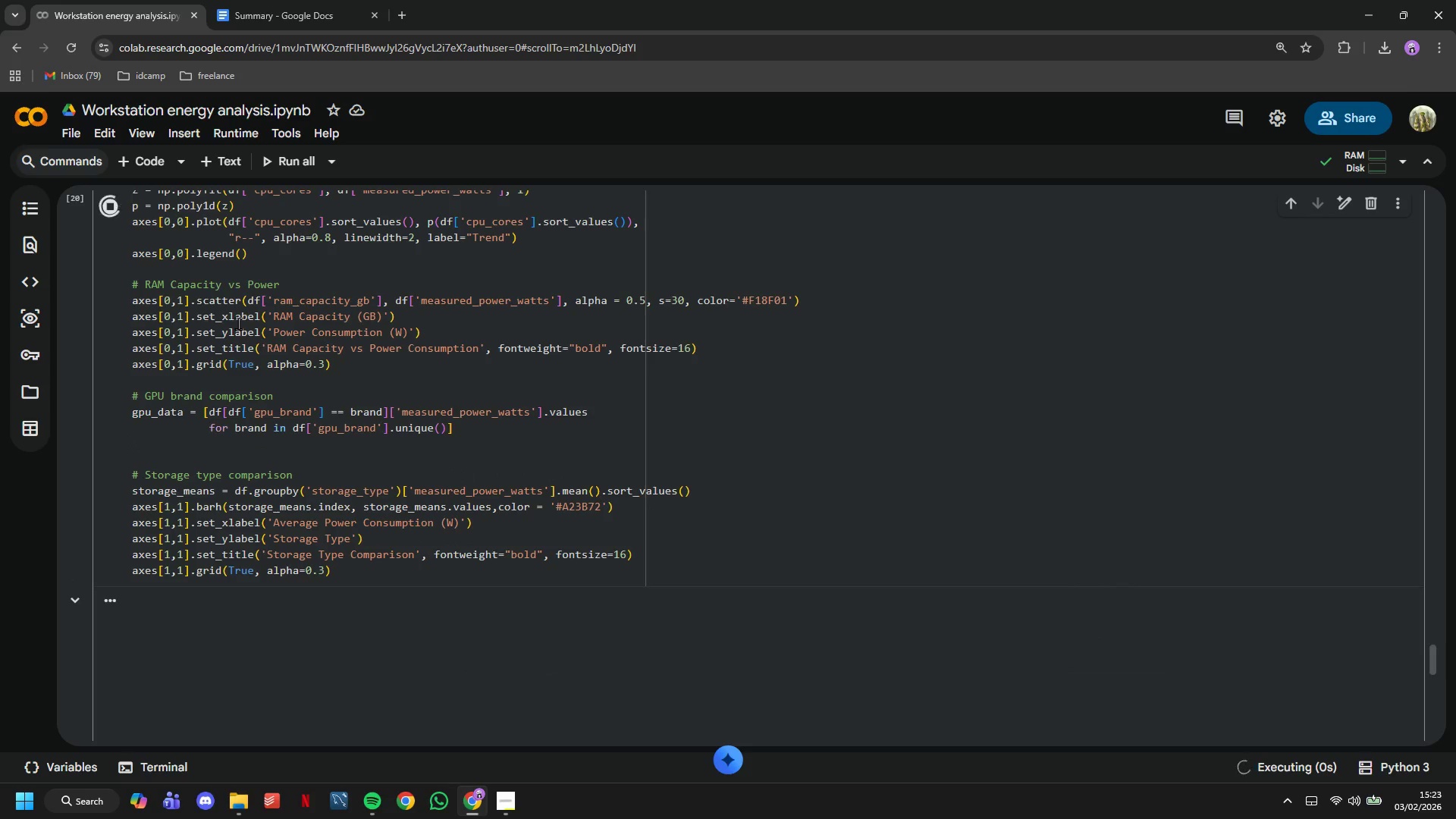 
scroll: coordinate [238, 323], scroll_direction: down, amount: 7.0
 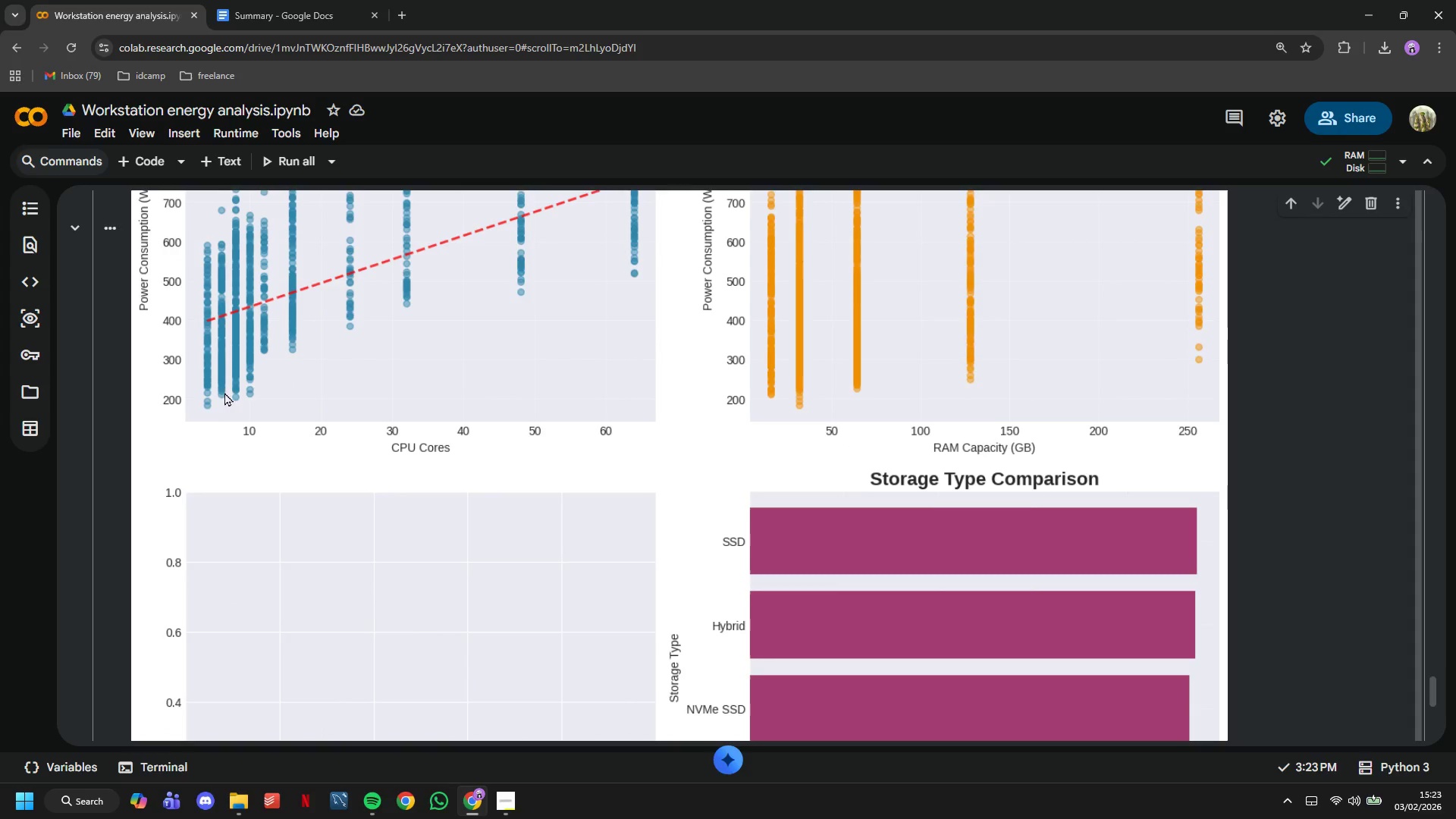 
scroll: coordinate [430, 497], scroll_direction: up, amount: 31.0
 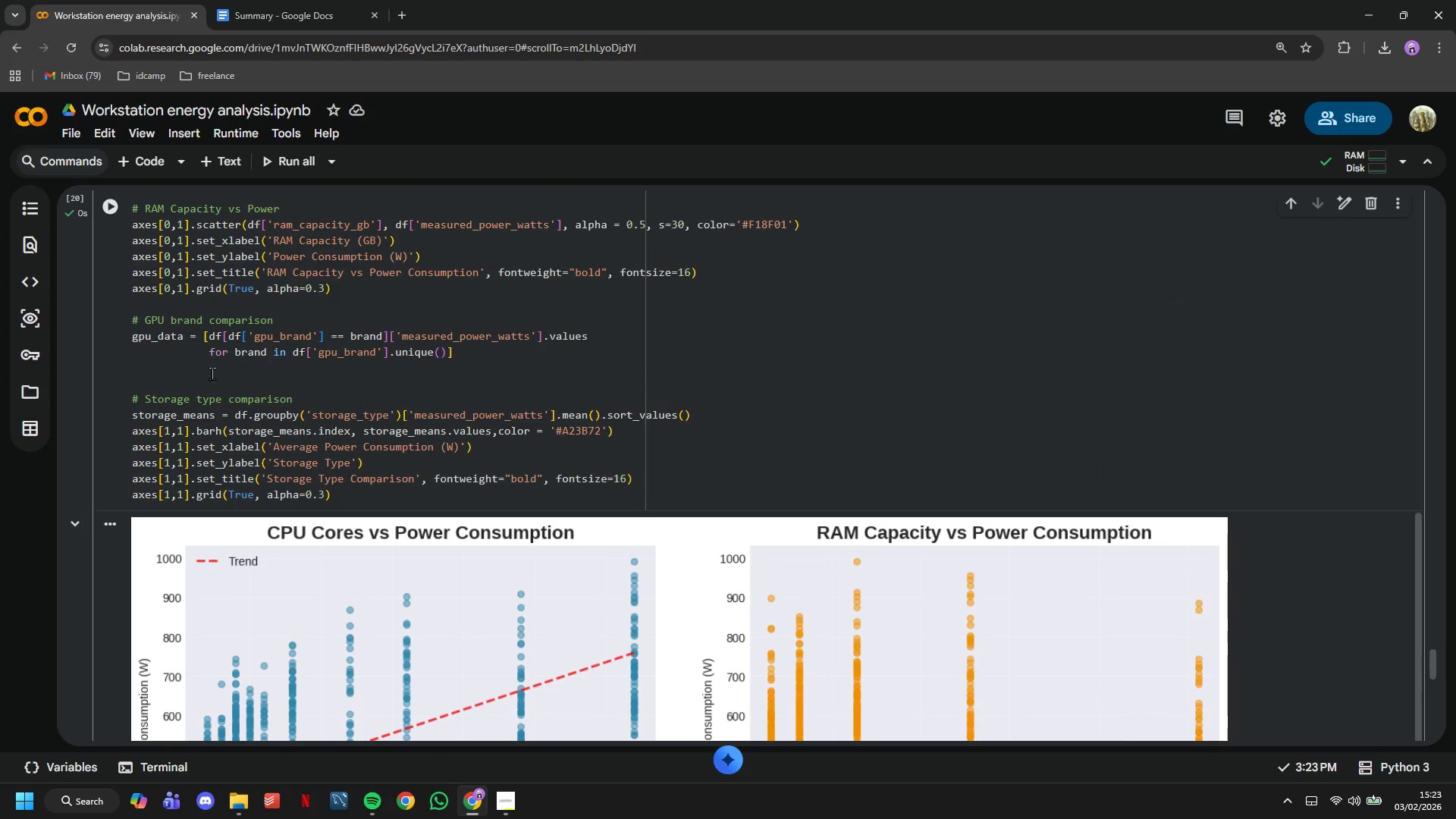 
left_click([209, 366])
 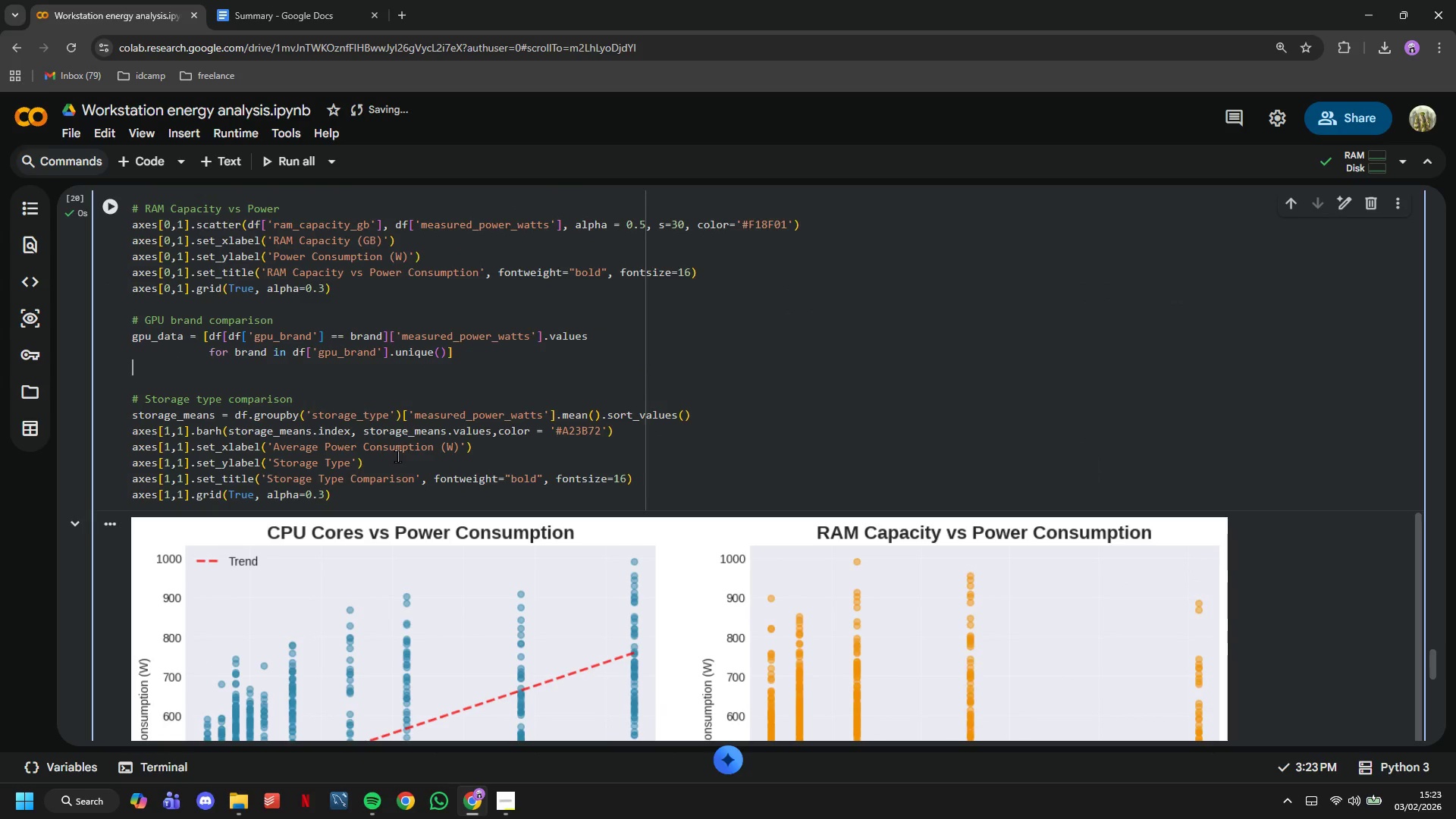 
wait(9.08)
 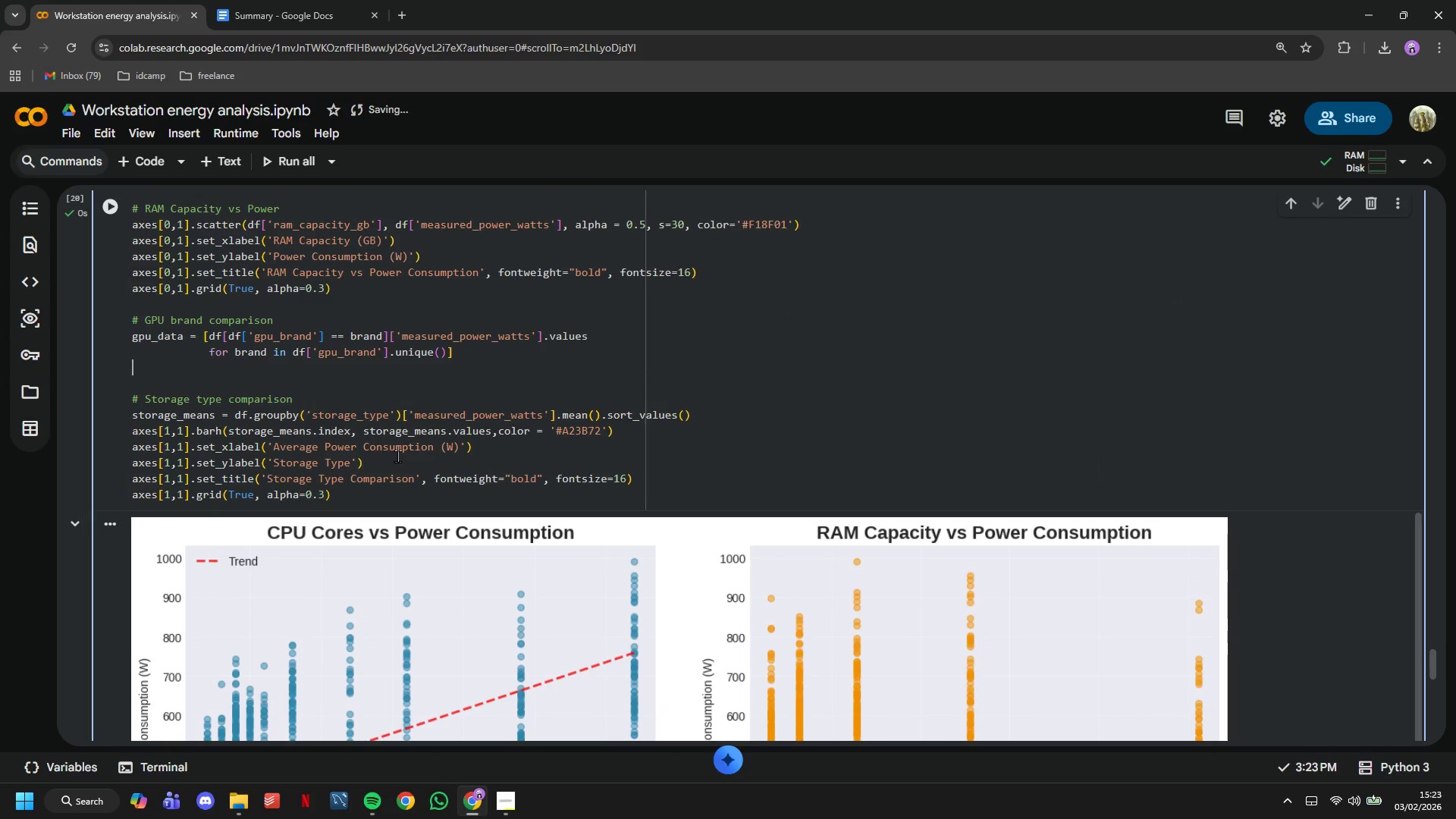 
type( (Average Power)
 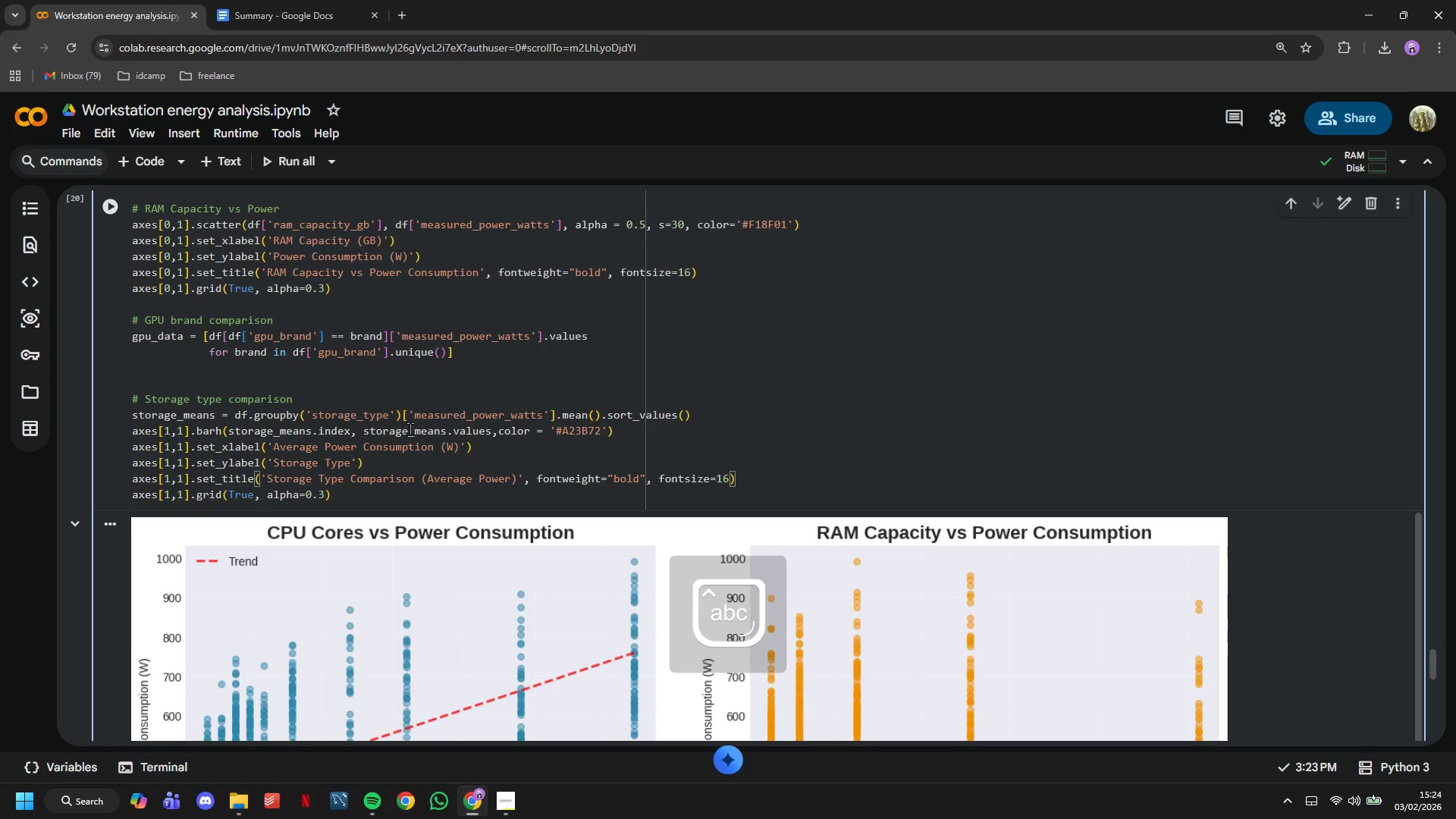 
left_click([368, 372])
 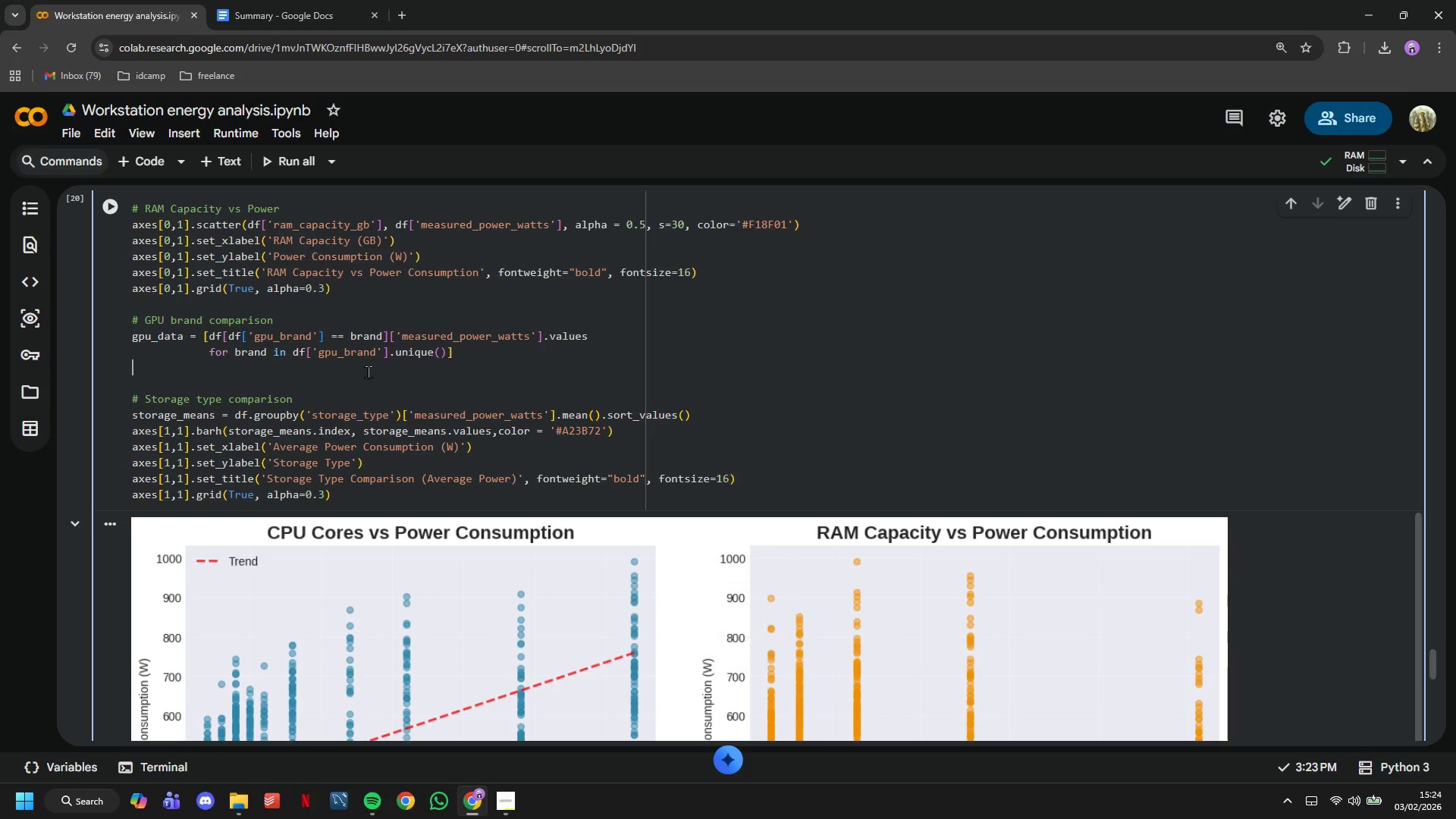 
type(axes[1,0)
 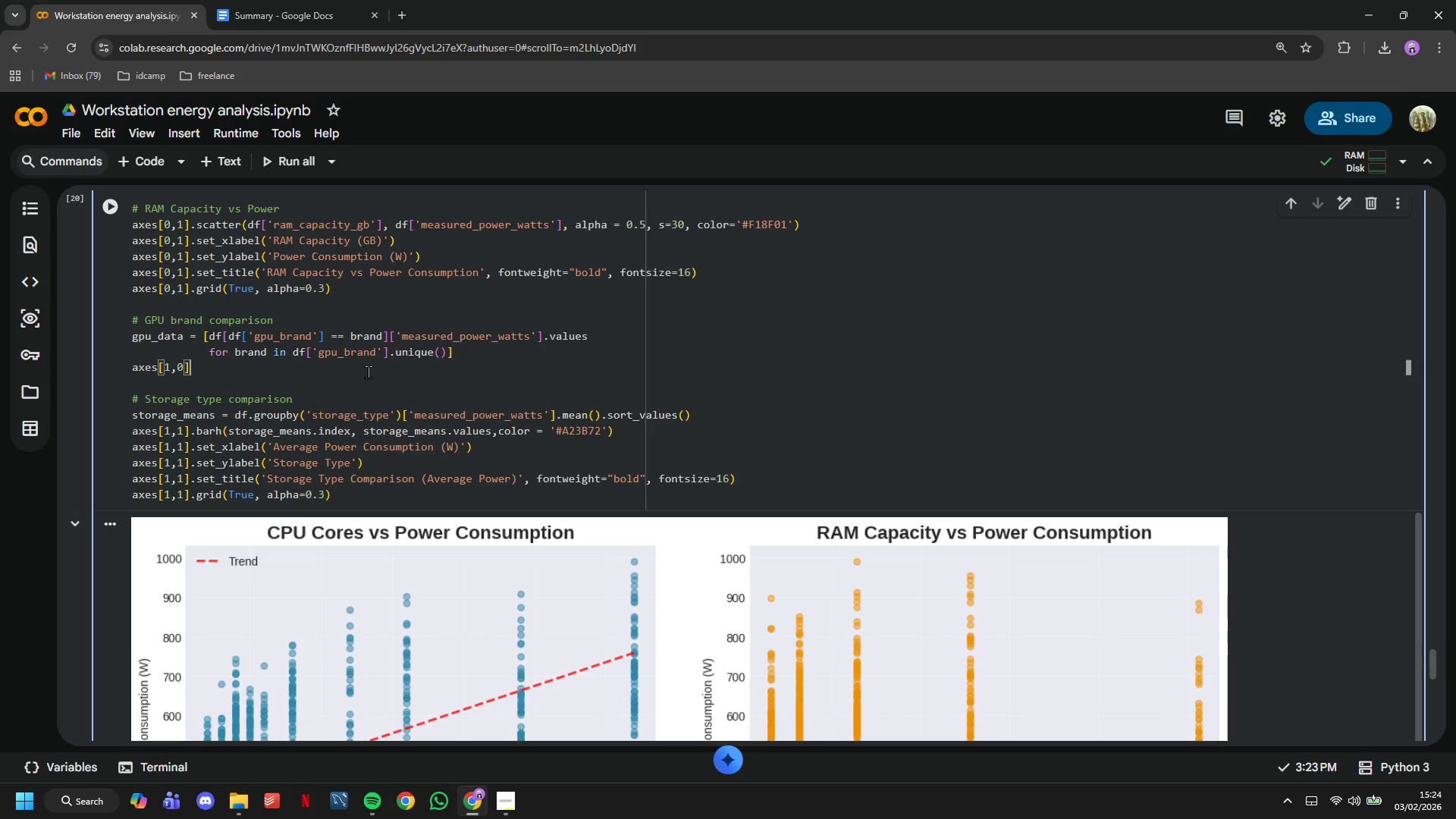 
key(ArrowRight)
 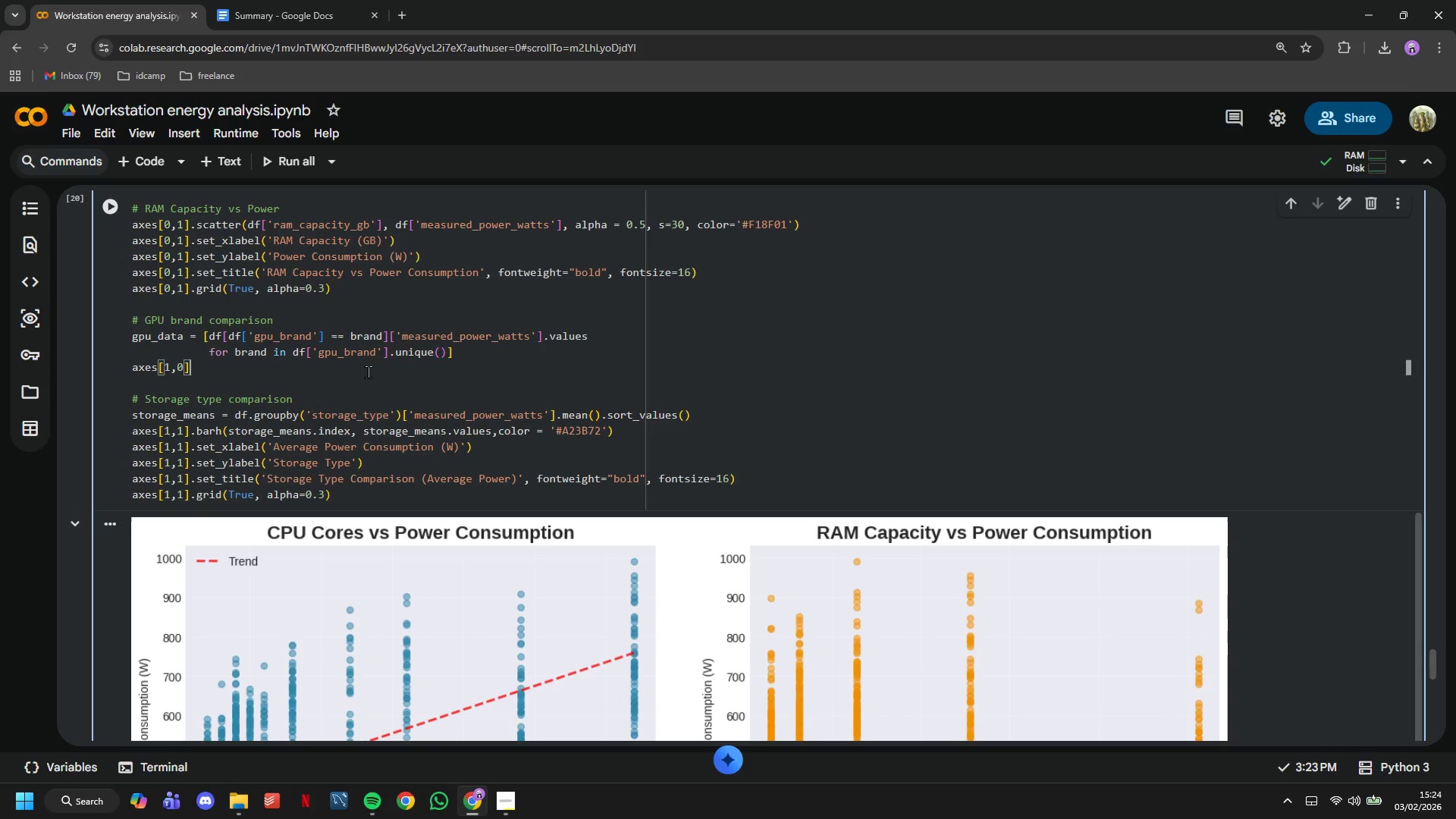 
type(.boxplot(gpu_data, labels=df['grpu_brand)
 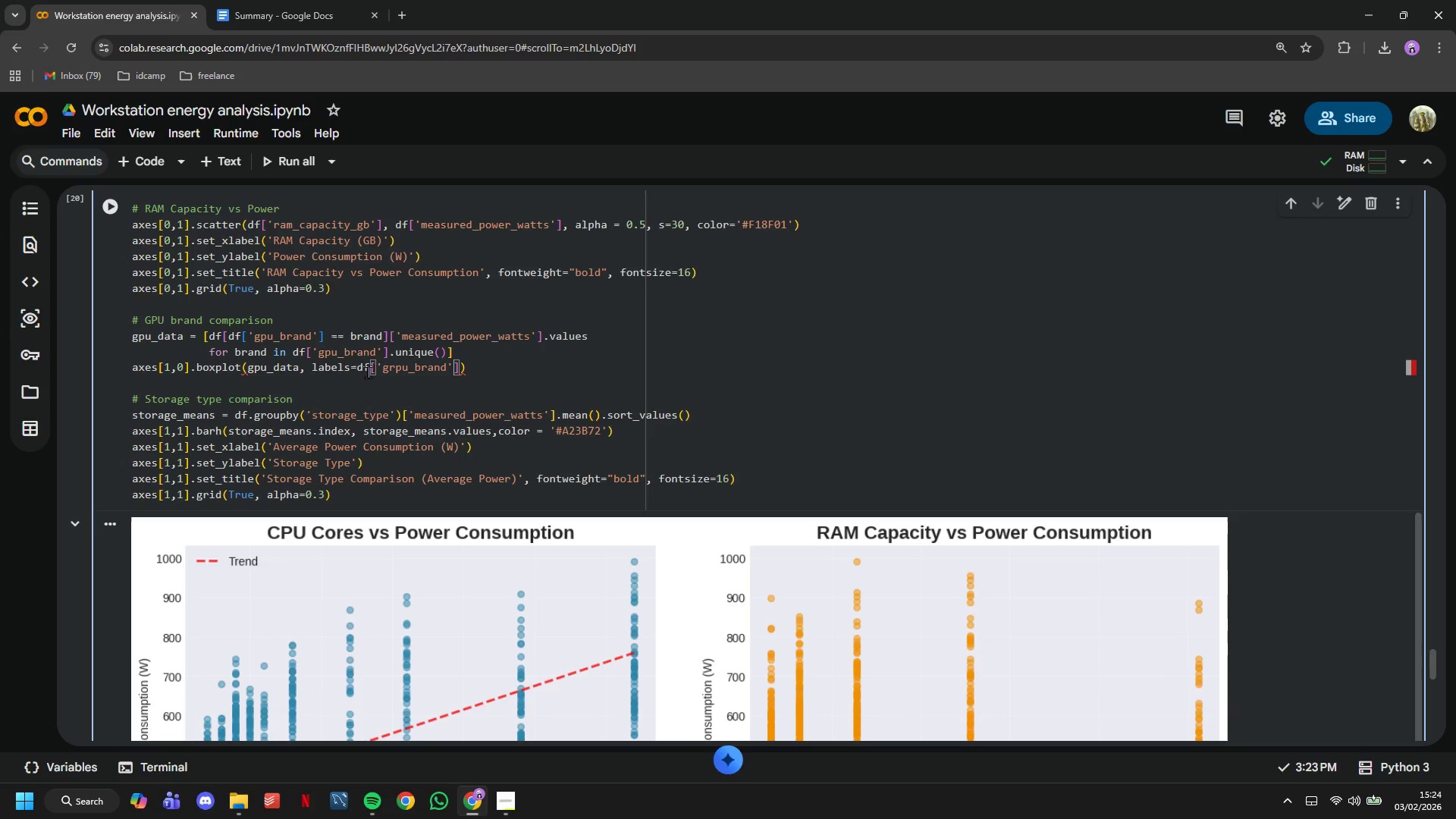 
 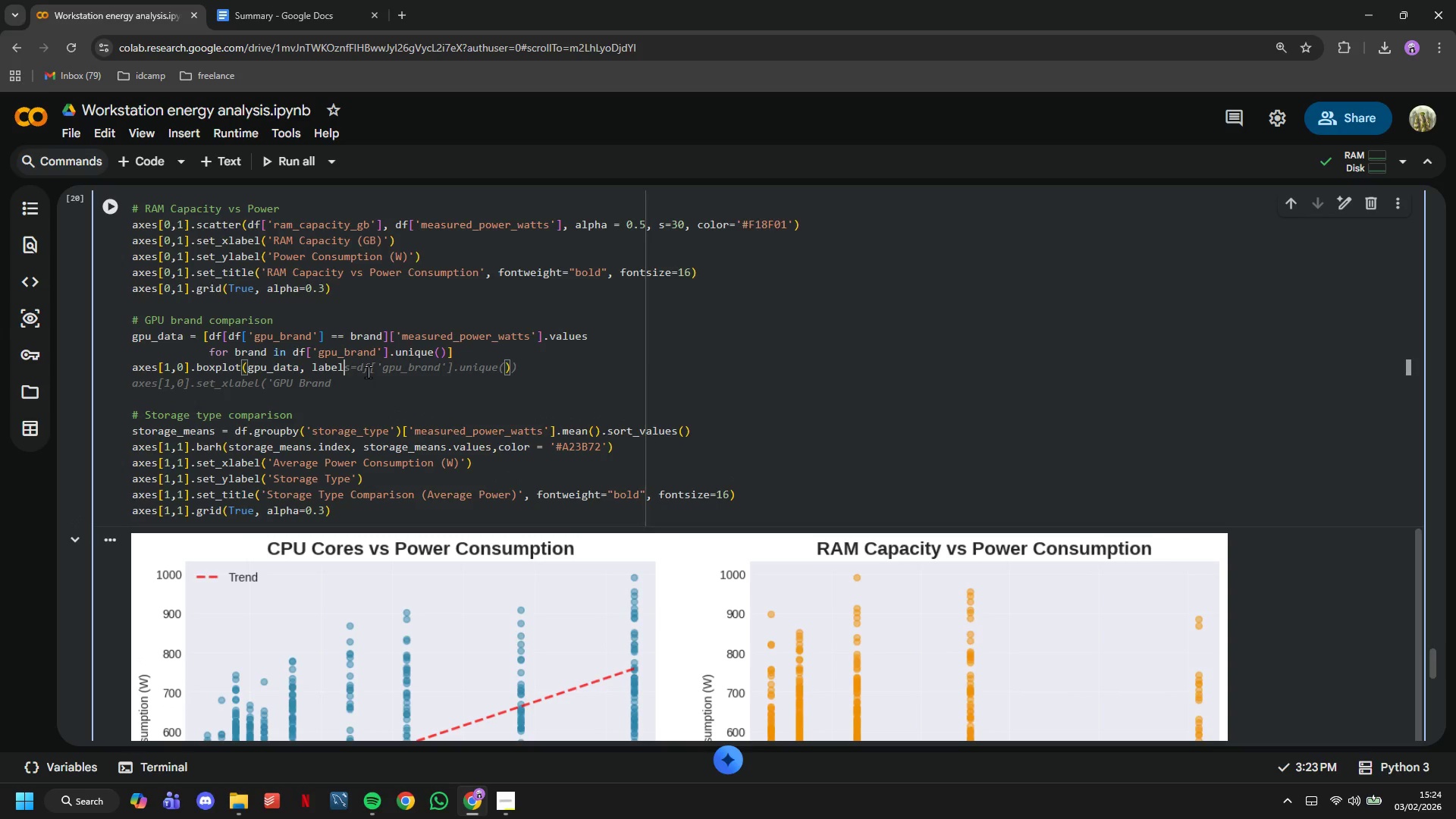 
key(ArrowRight)
 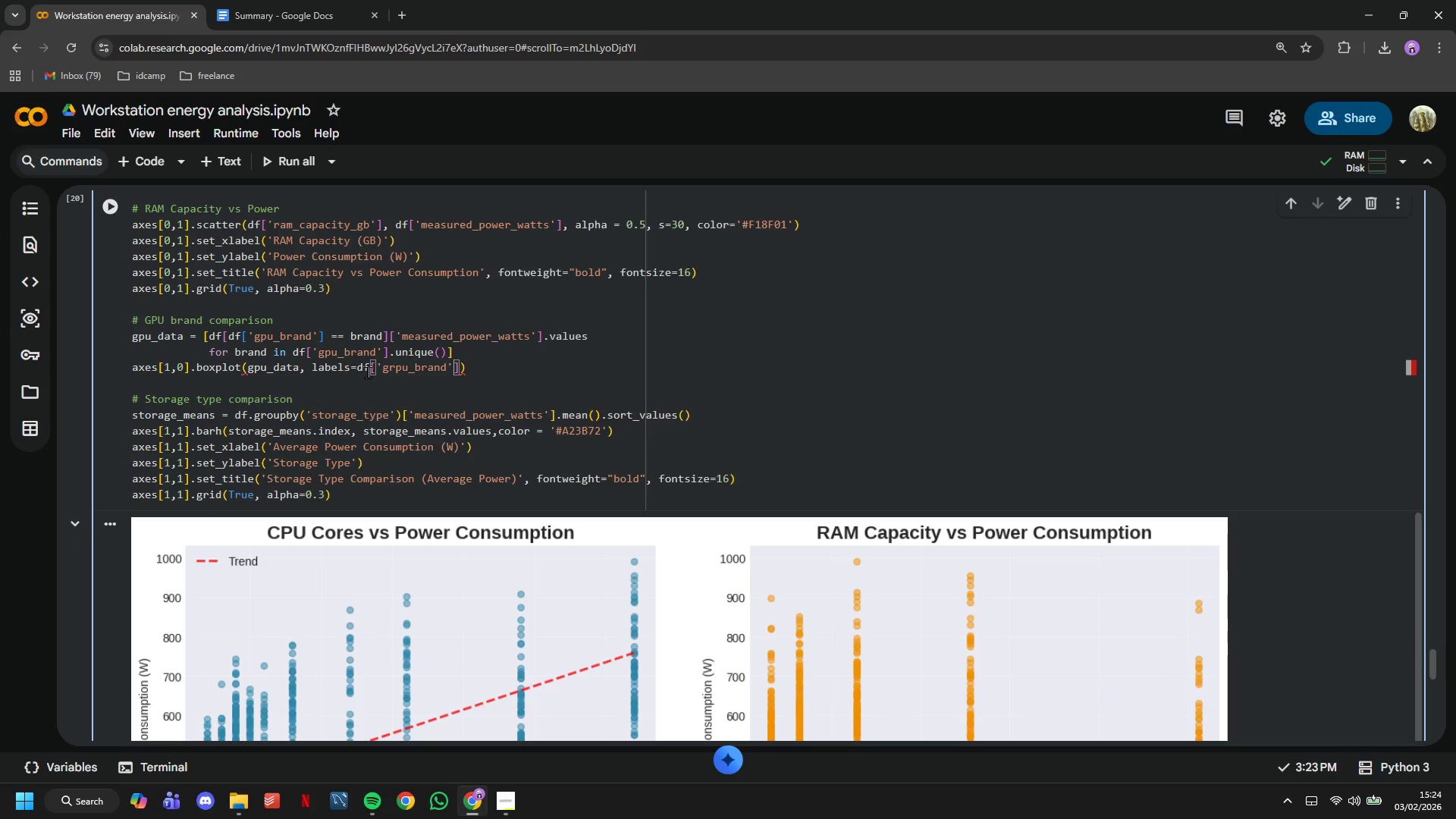 
hold_key(key=ArrowLeft, duration=0.7)
 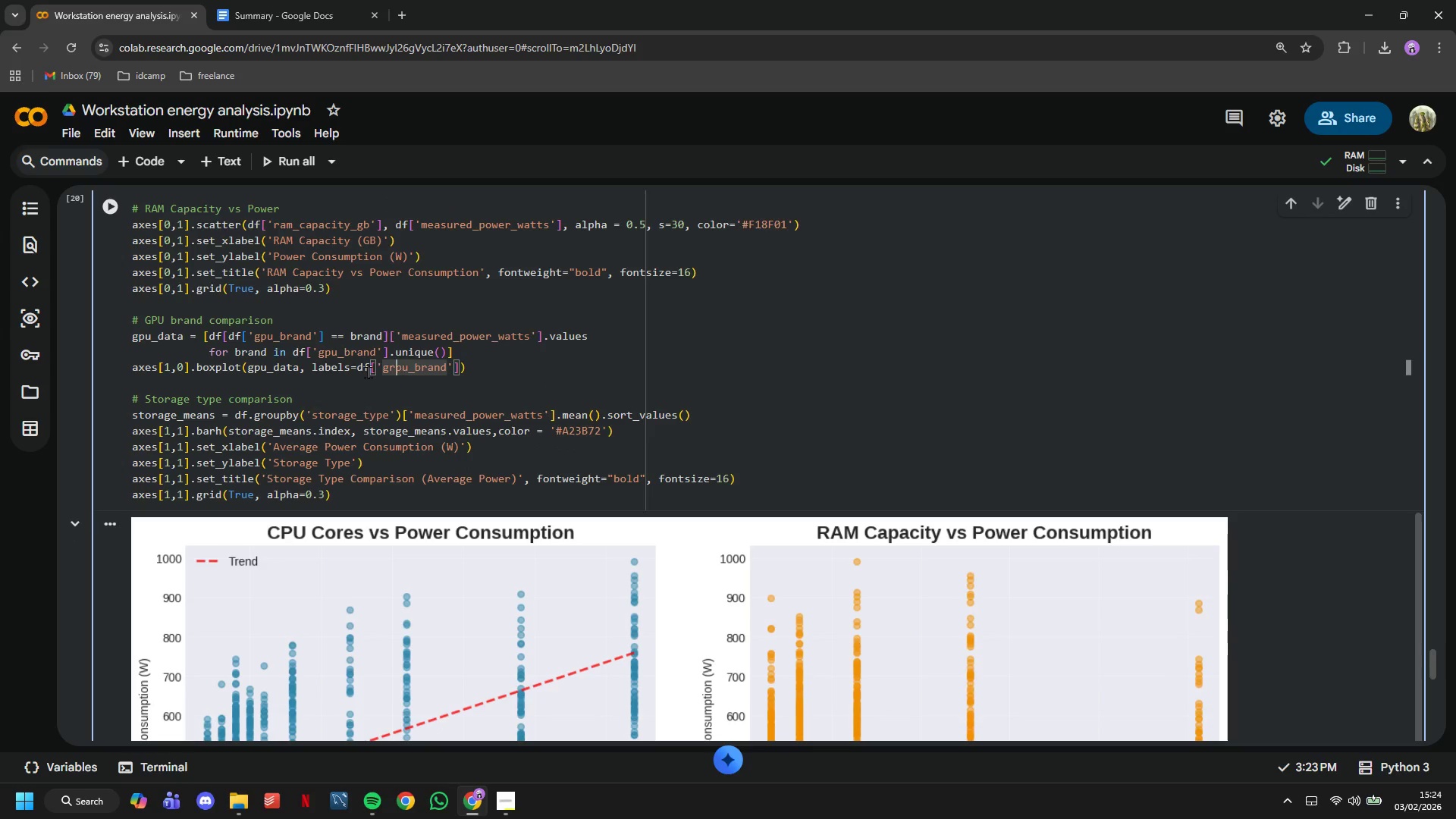 
key(ArrowLeft)
 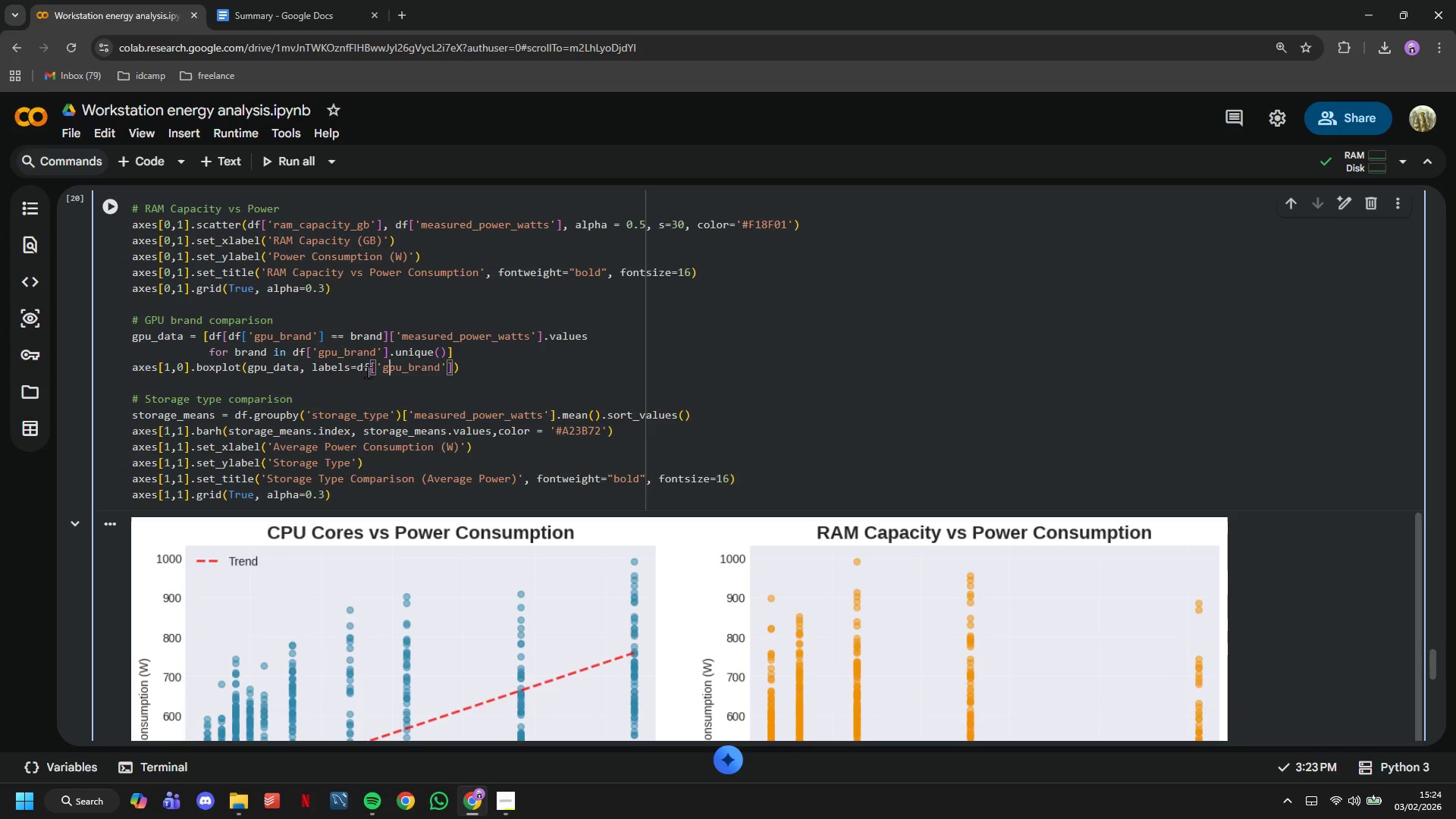 
key(Backspace)
 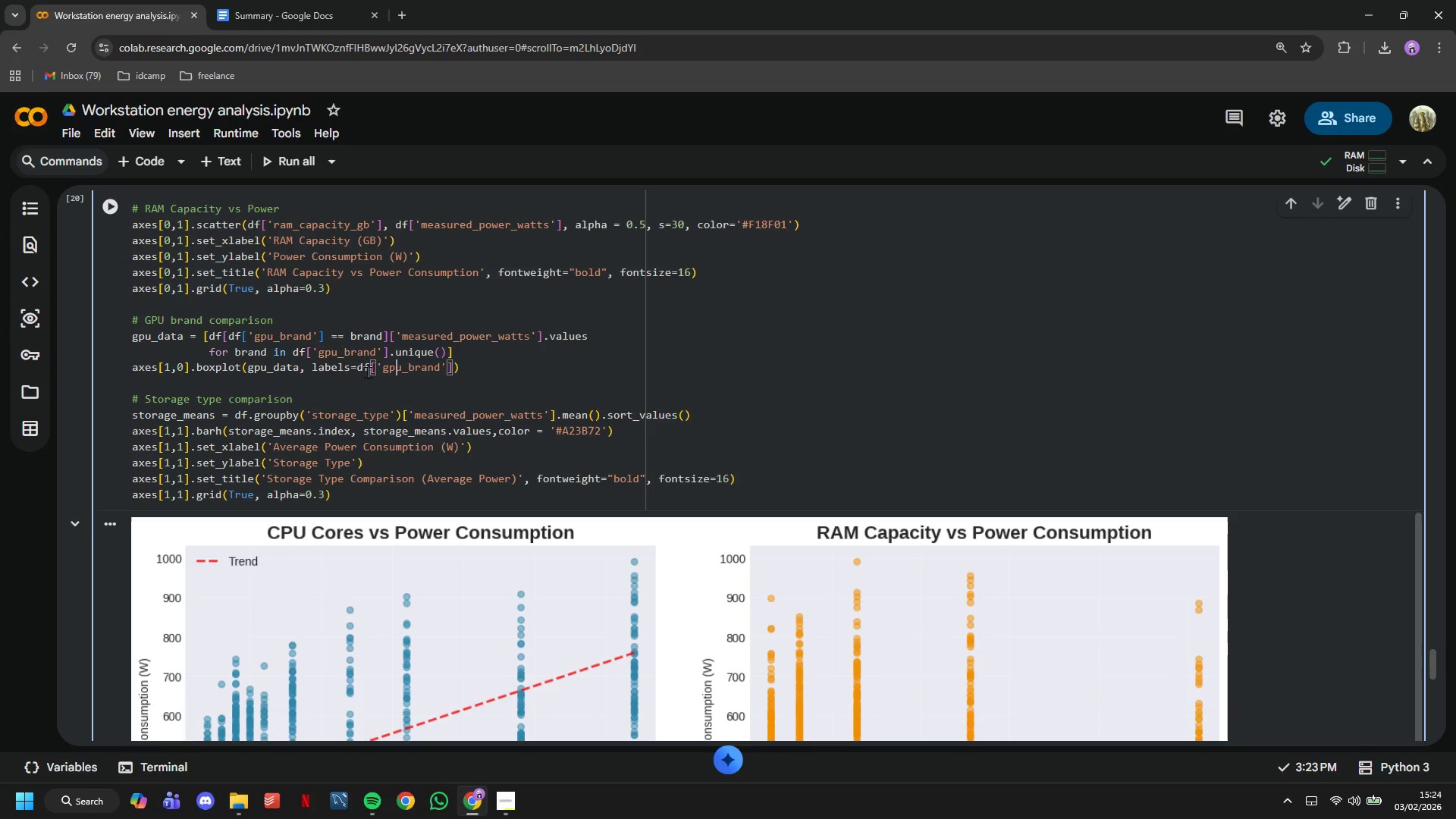 
hold_key(key=ArrowRight, duration=0.31)
 